 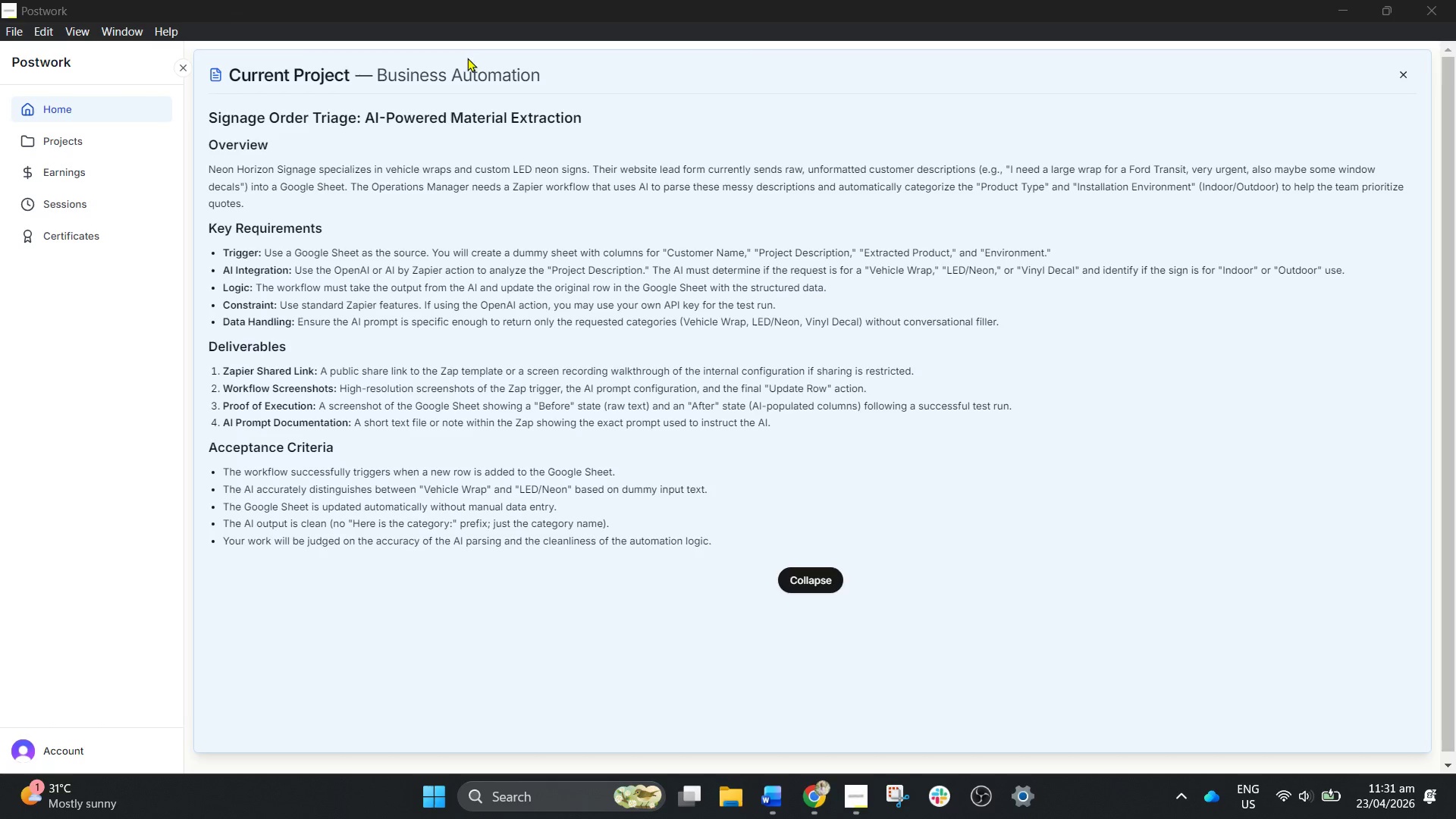 
key(Escape)
 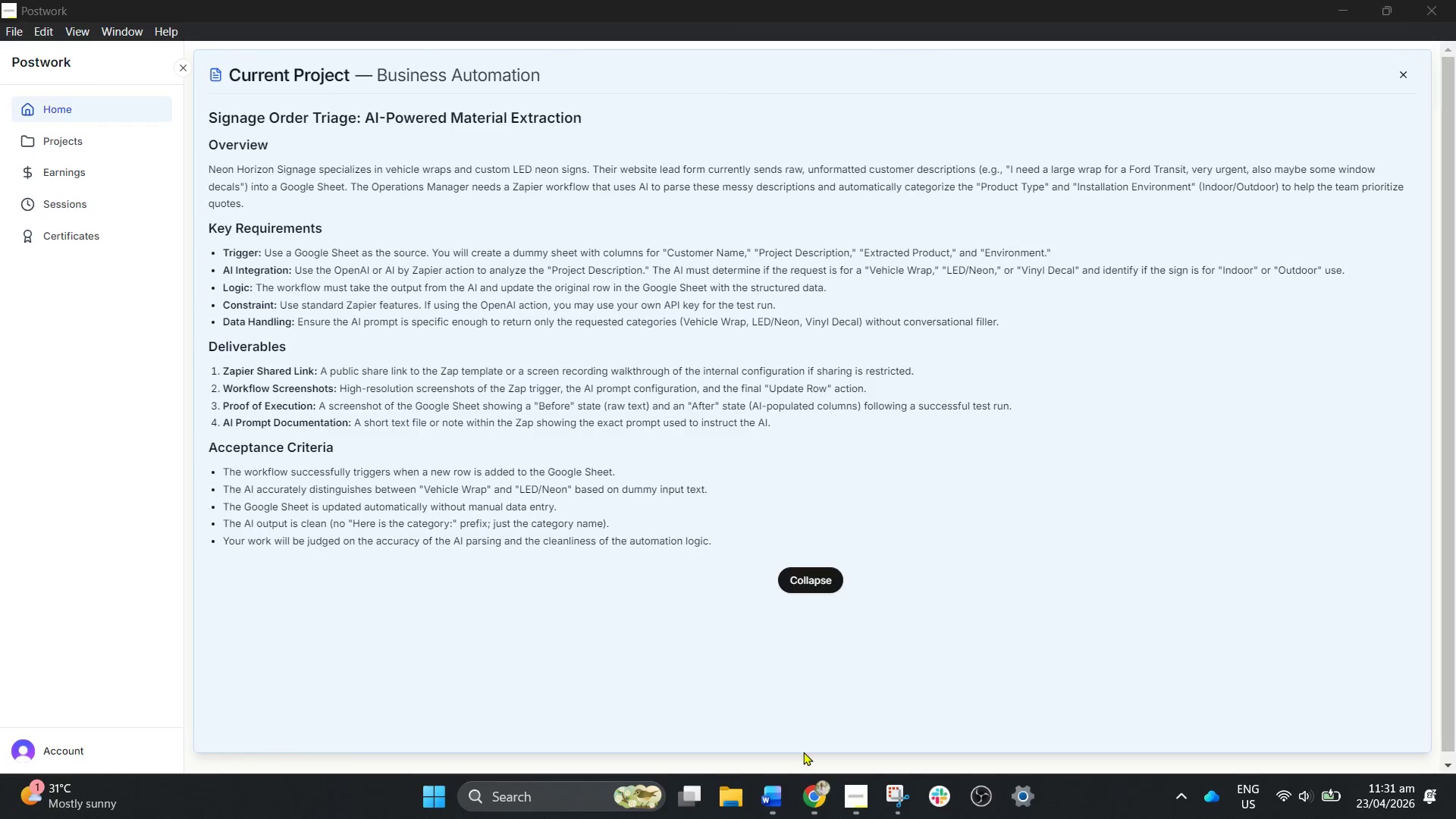 
left_click([809, 792])
 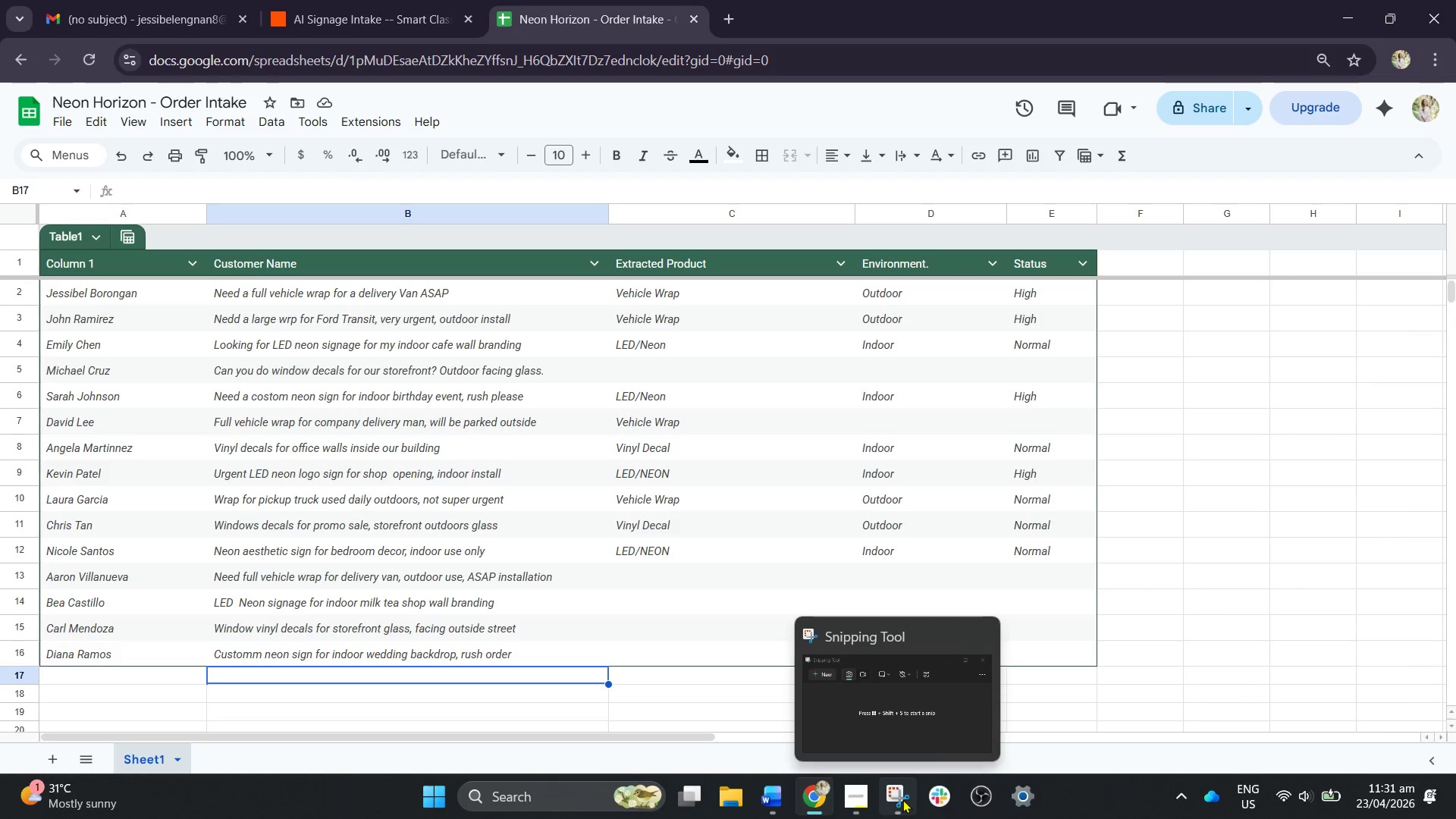 
left_click([902, 799])
 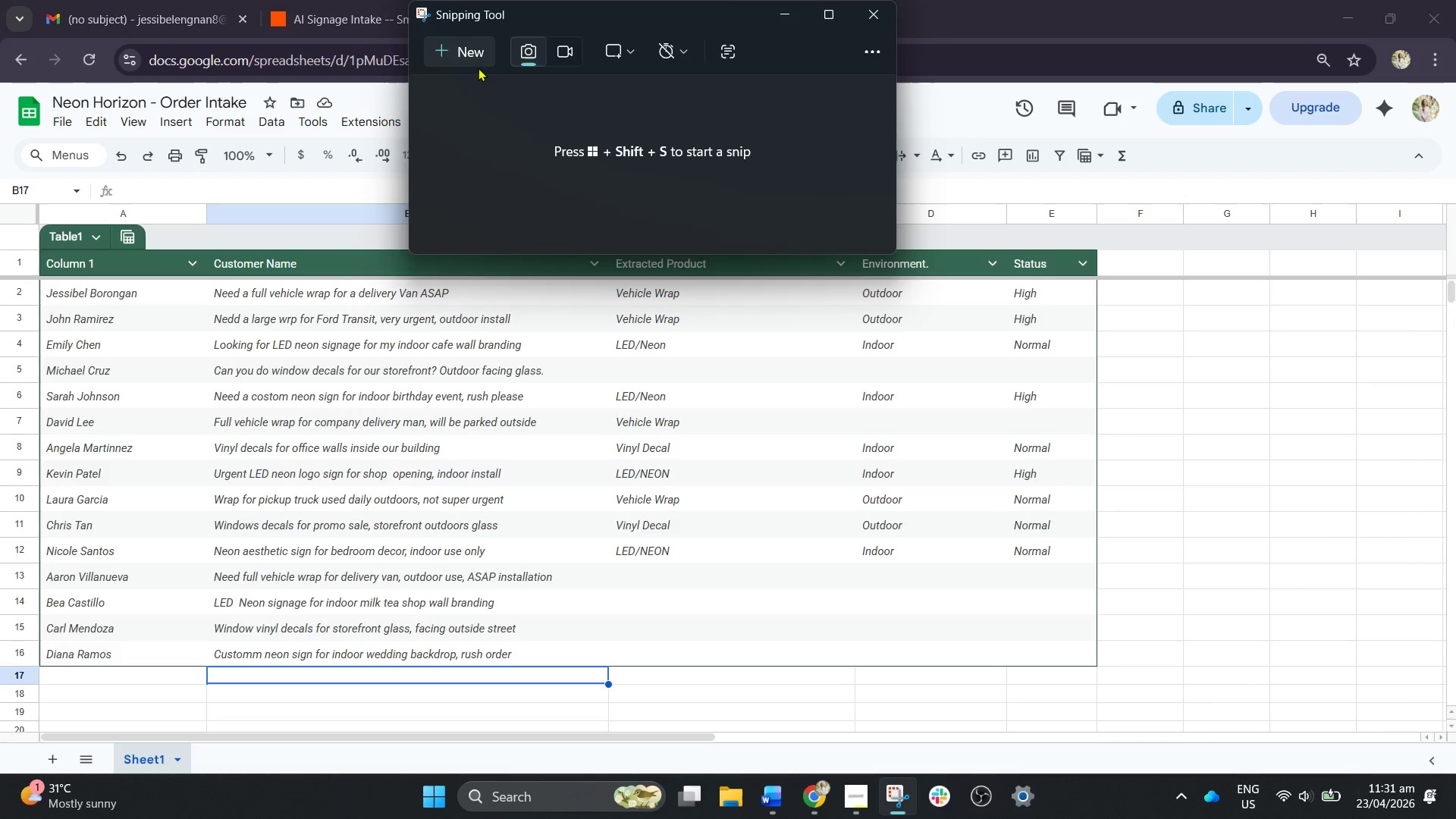 
left_click([455, 51])
 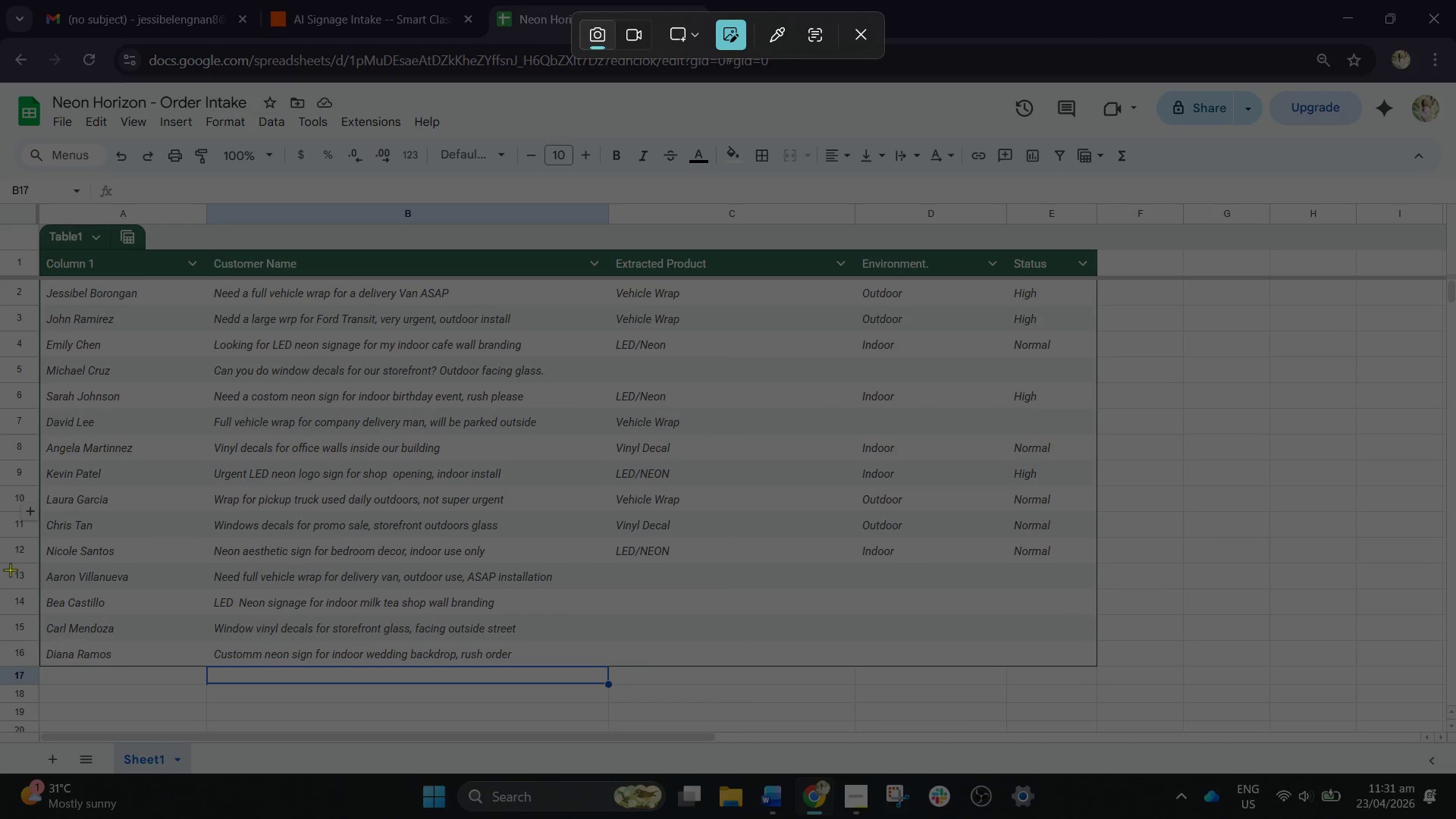 
left_click_drag(start_coordinate=[2, 566], to_coordinate=[1096, 664])
 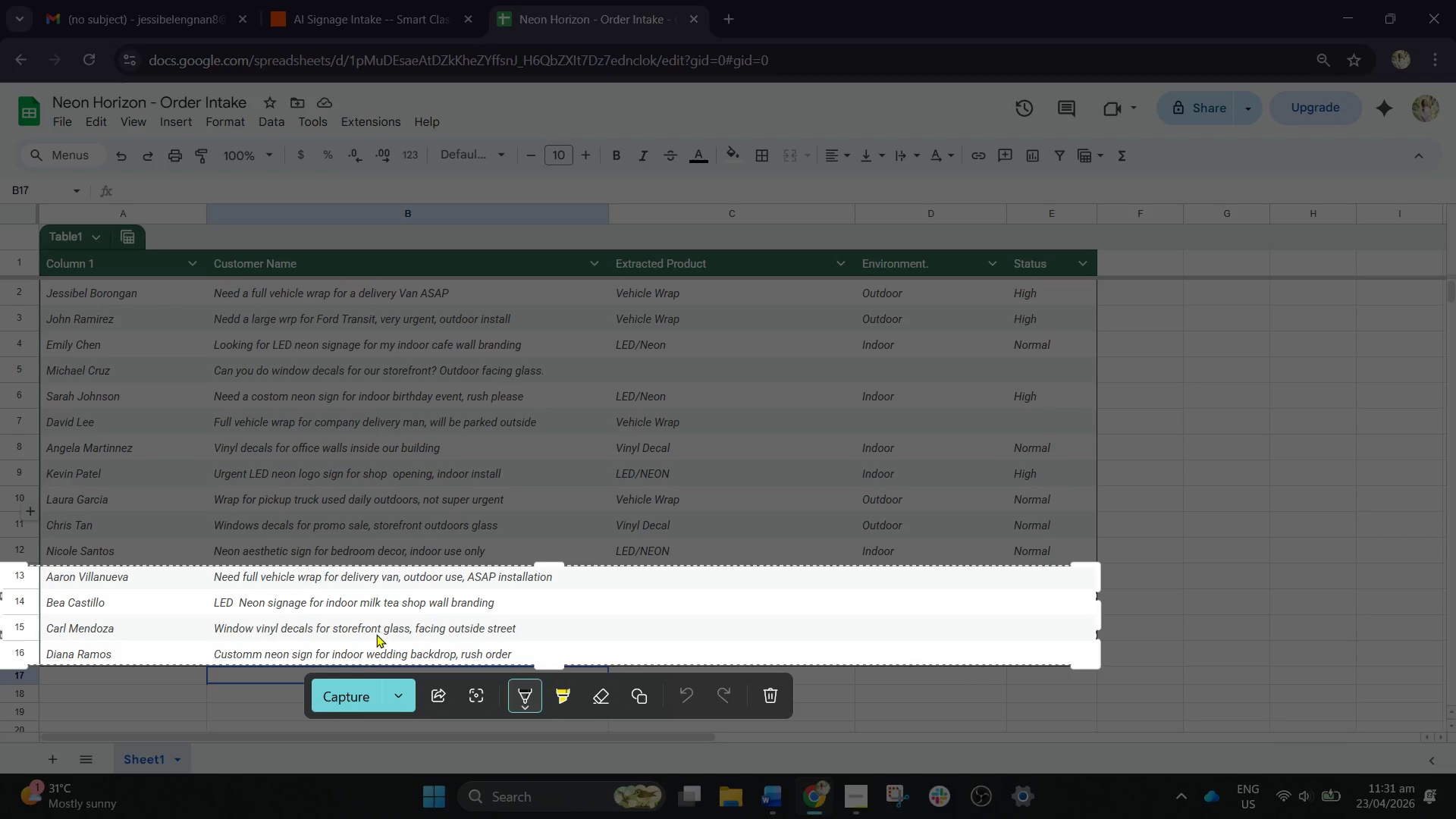 
left_click([351, 692])
 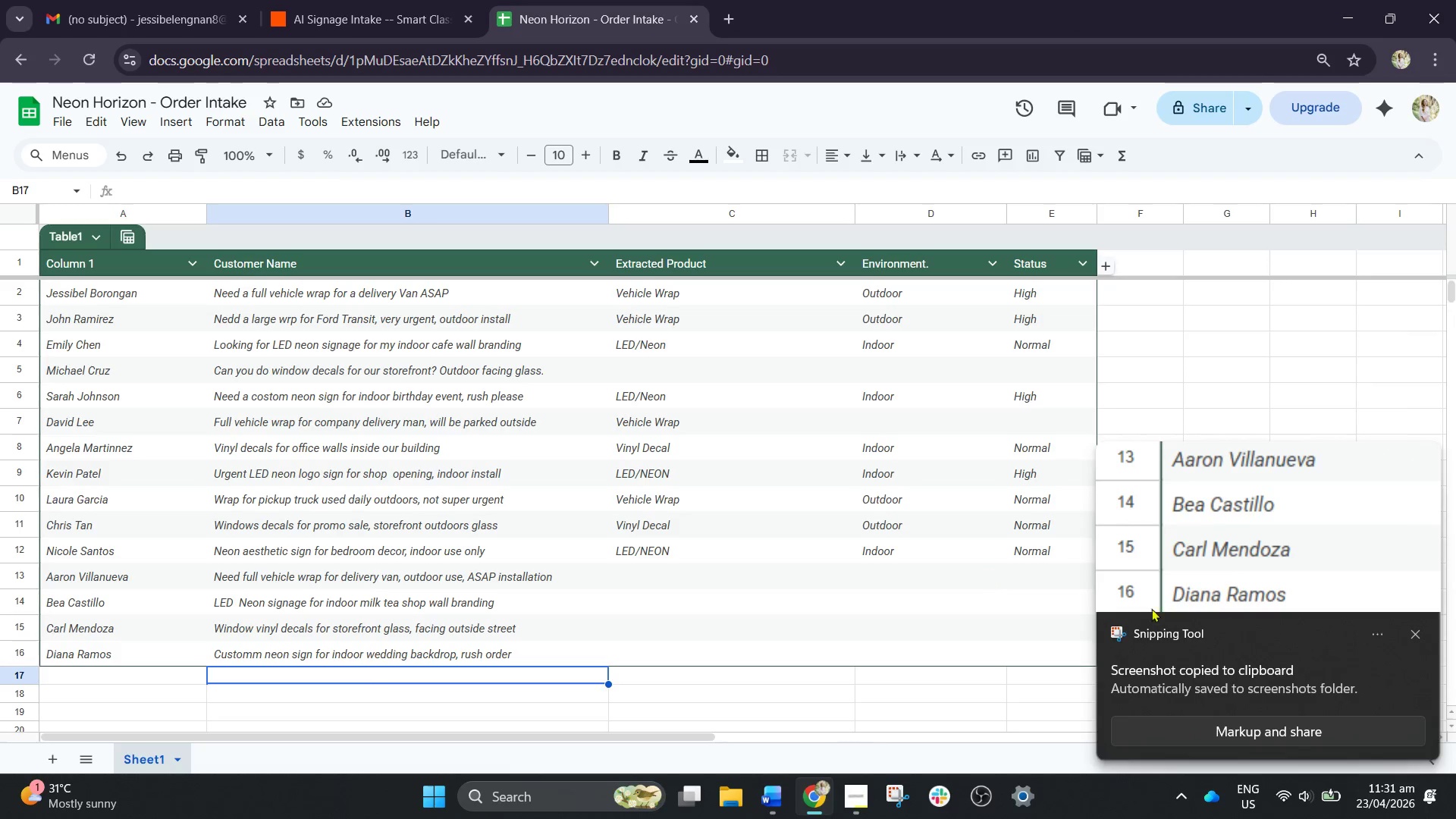 
left_click([1280, 732])
 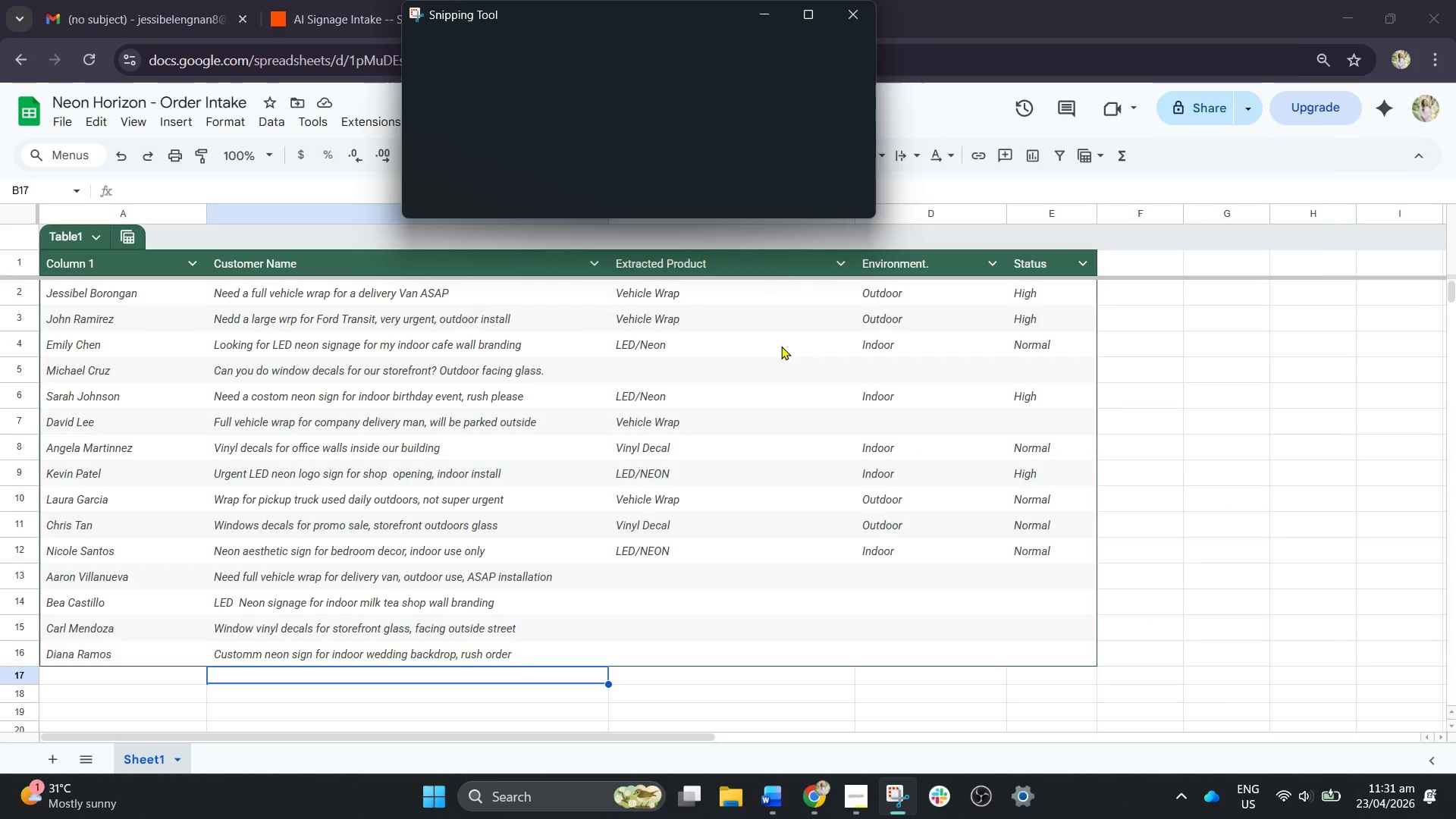 
right_click([711, 277])
 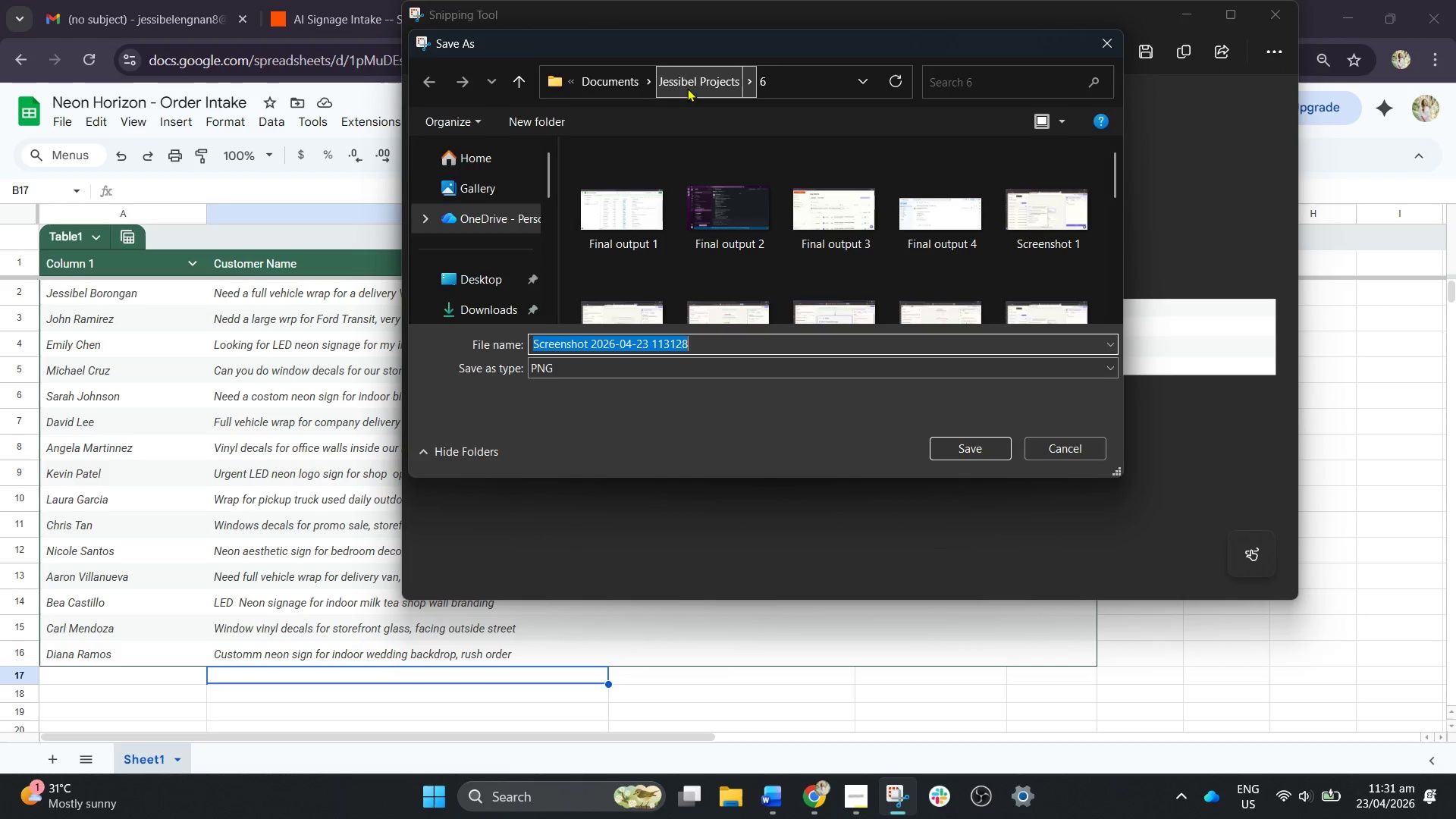 
wait(6.03)
 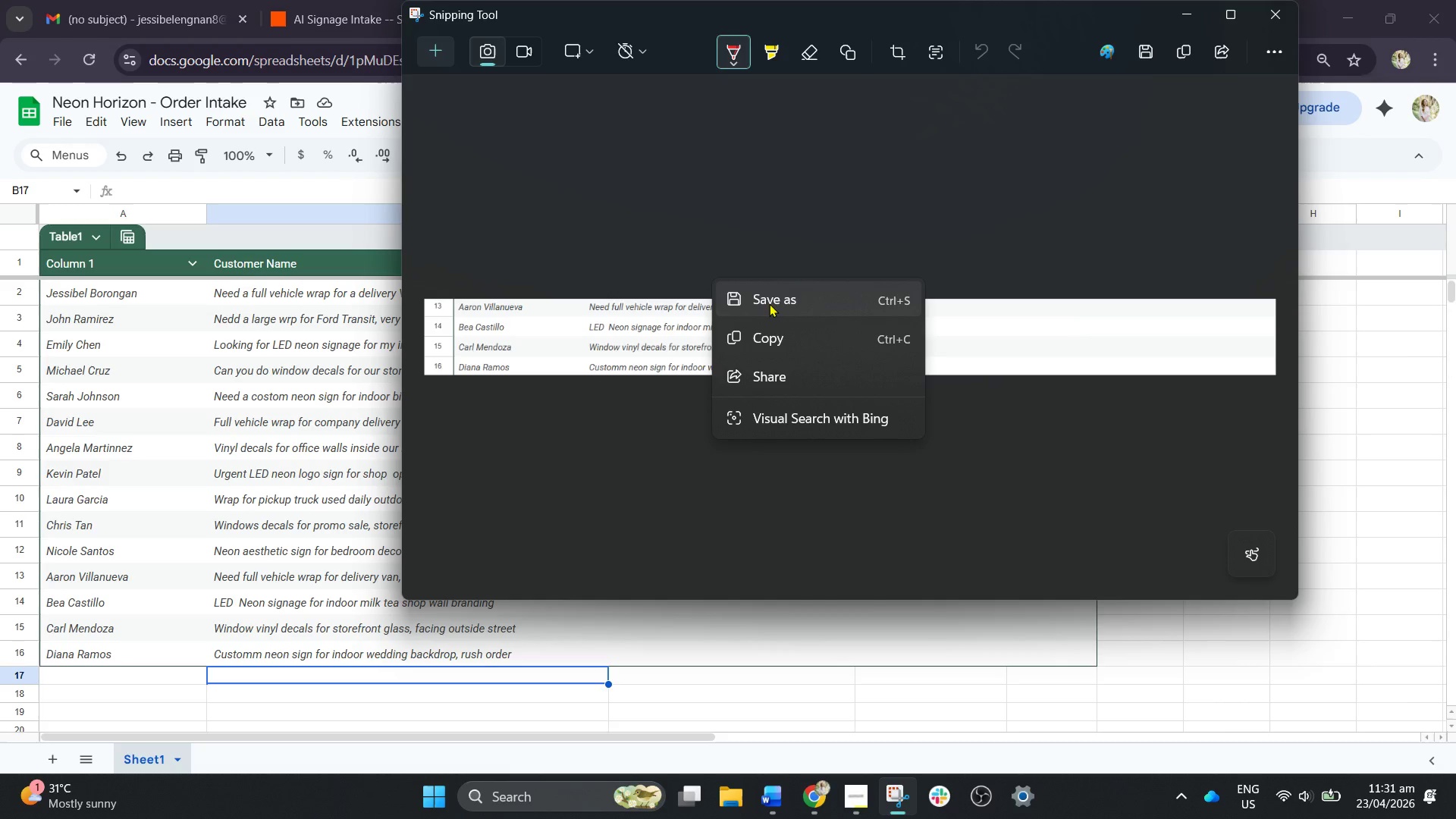 
scroll: coordinate [592, 291], scroll_direction: down, amount: 2.0
 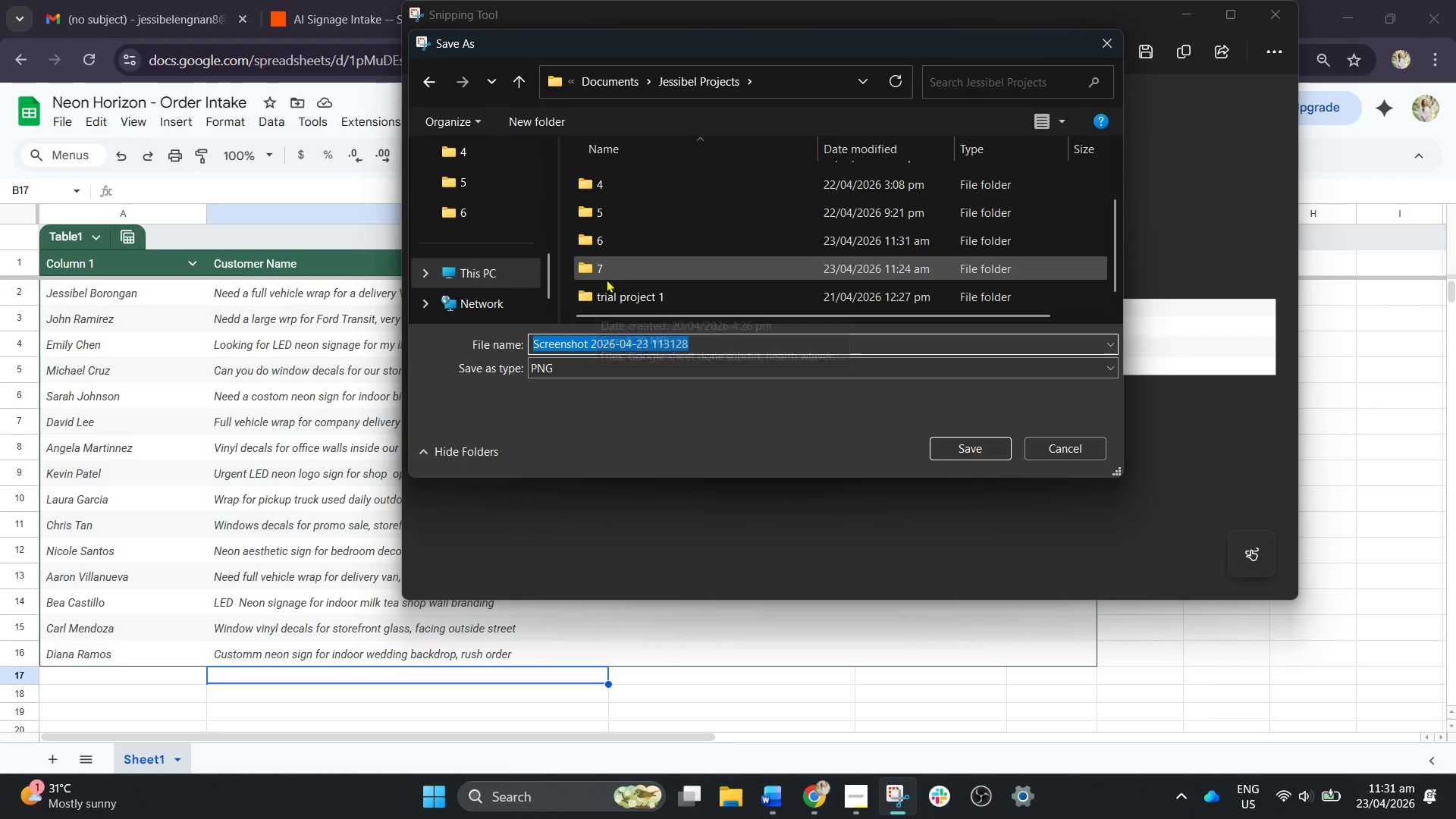 
double_click([606, 279])
 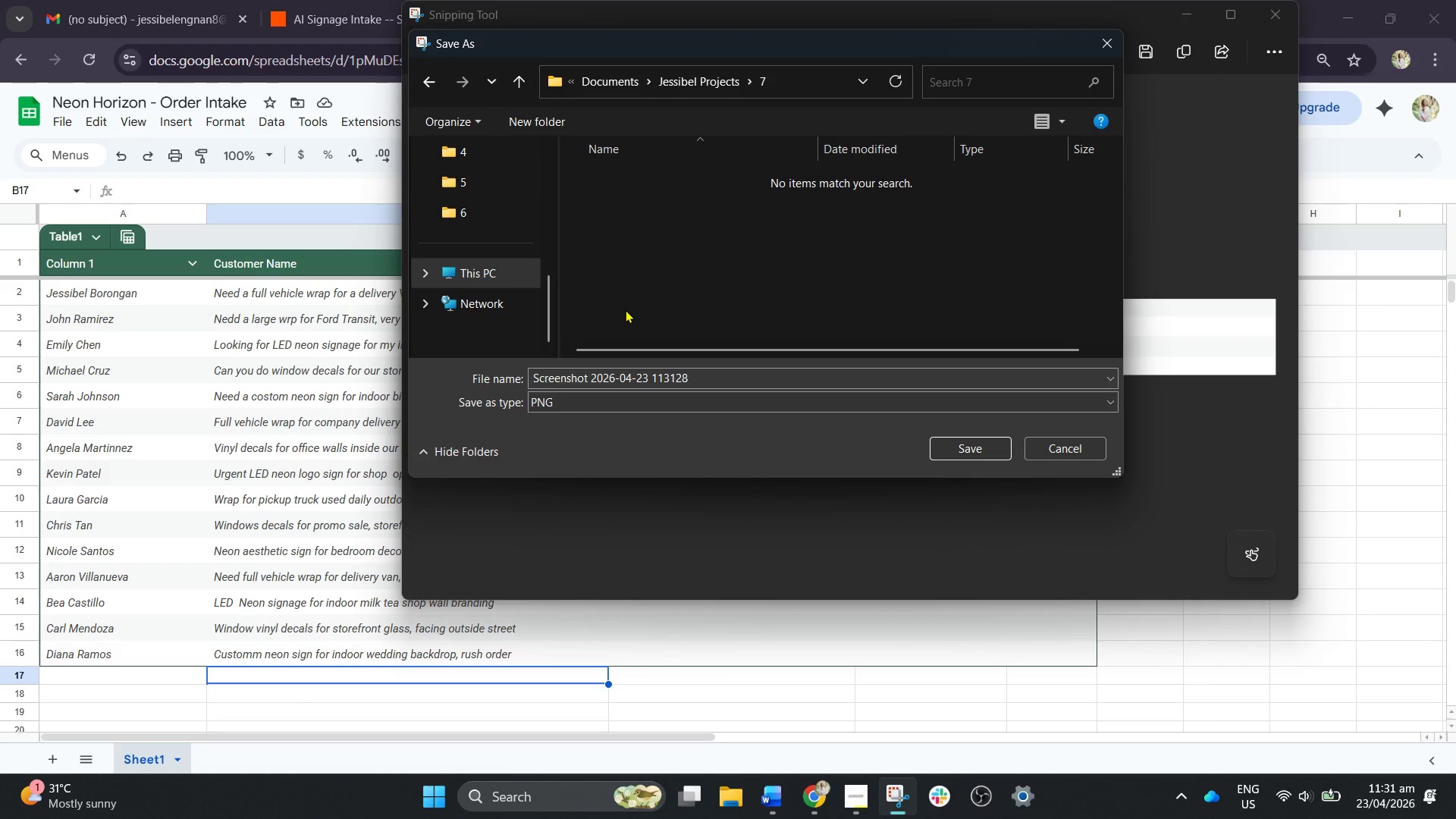 
wait(5.34)
 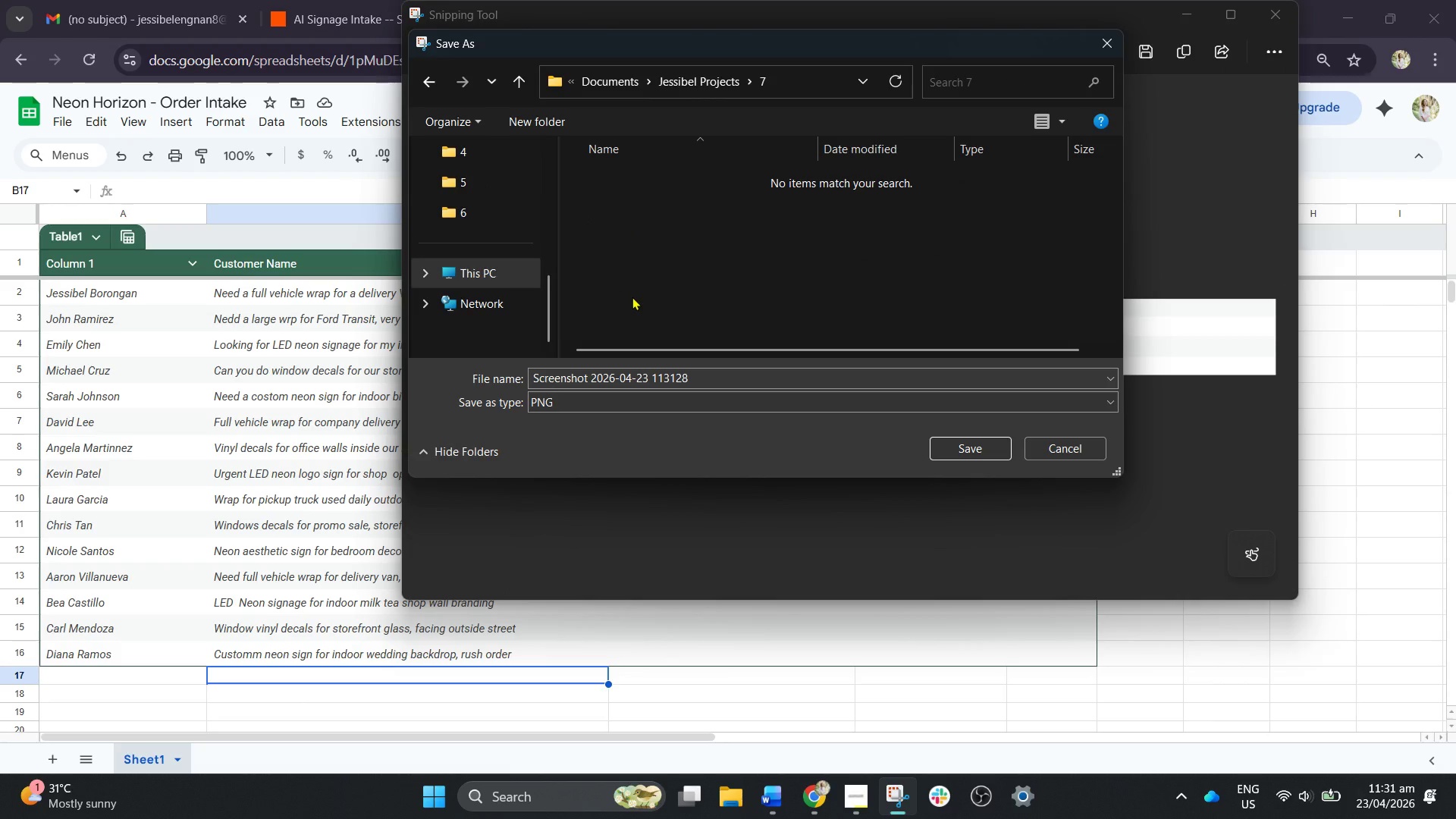 
left_click_drag(start_coordinate=[726, 386], to_coordinate=[514, 399])
 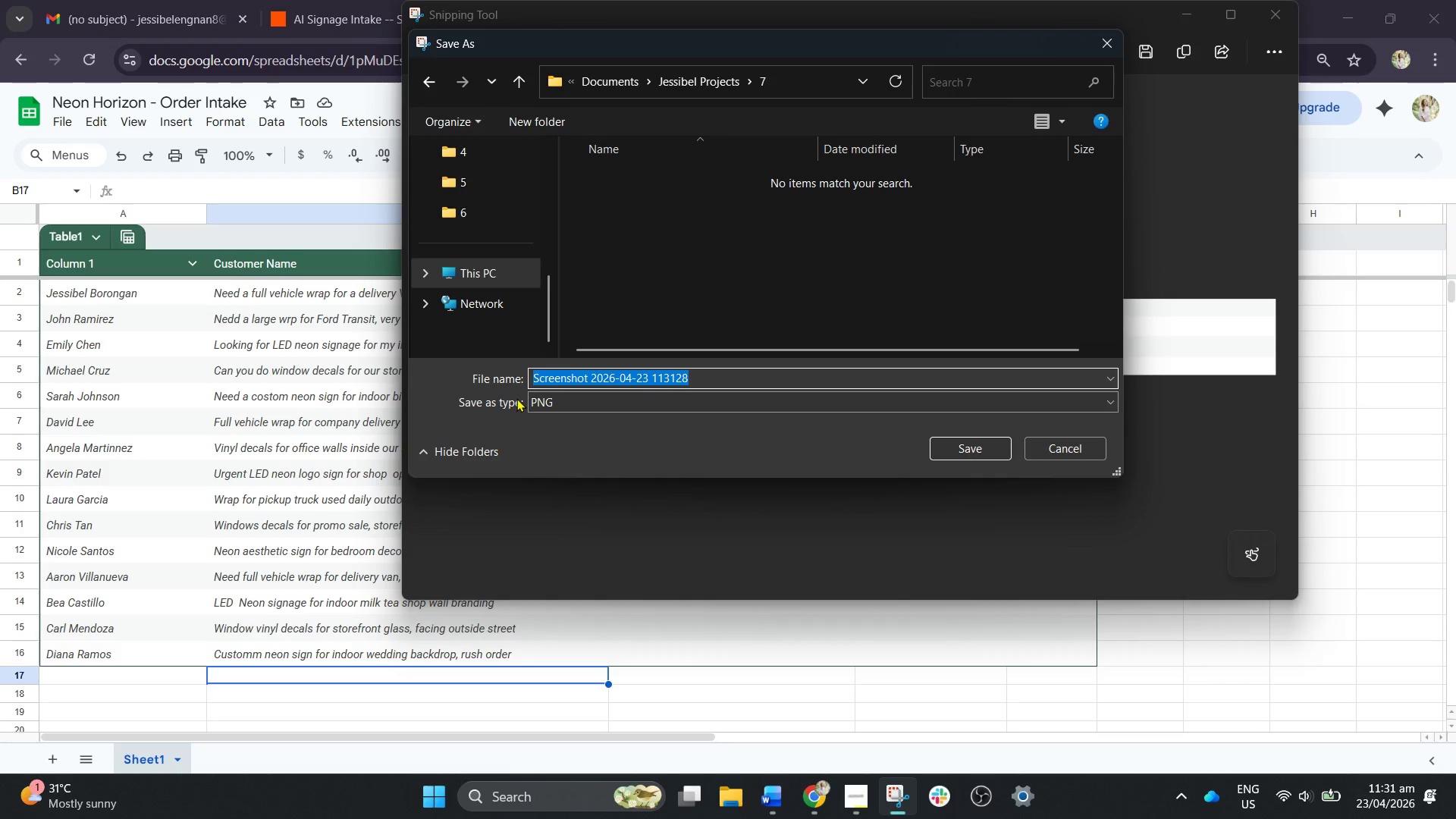 
type(PROOF OF EXECUTION 1)
 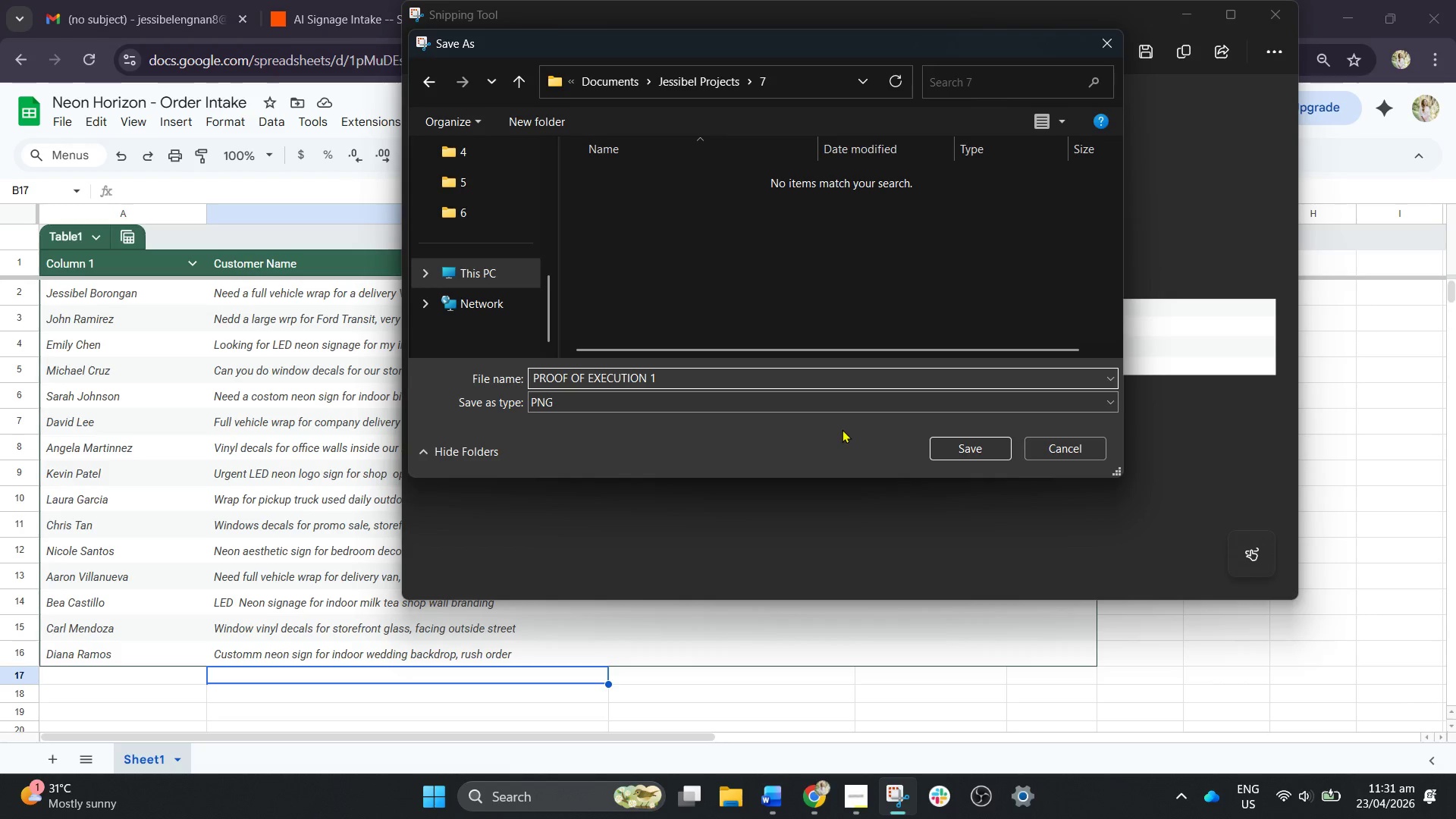 
left_click([950, 452])
 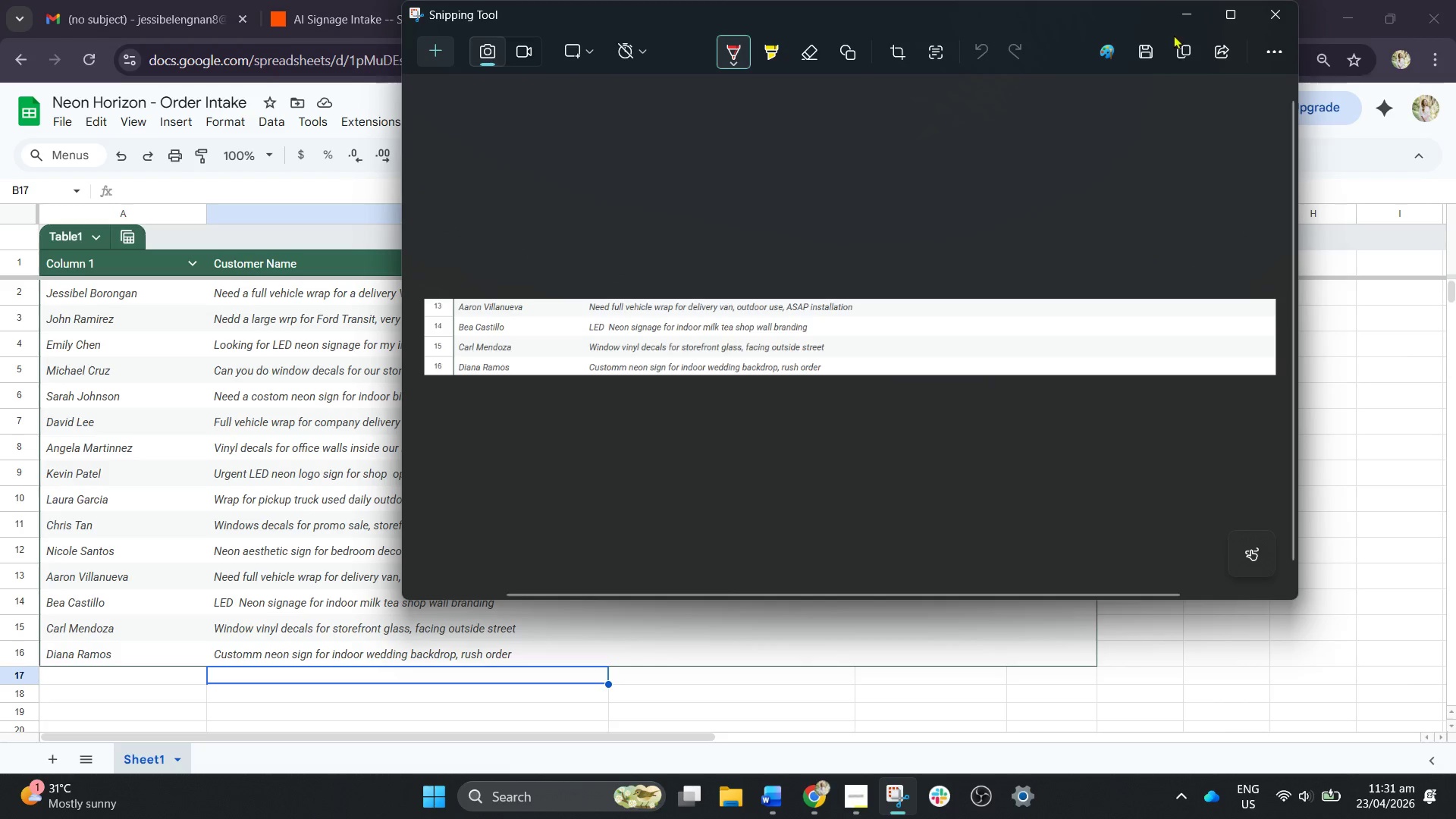 
left_click([1186, 11])
 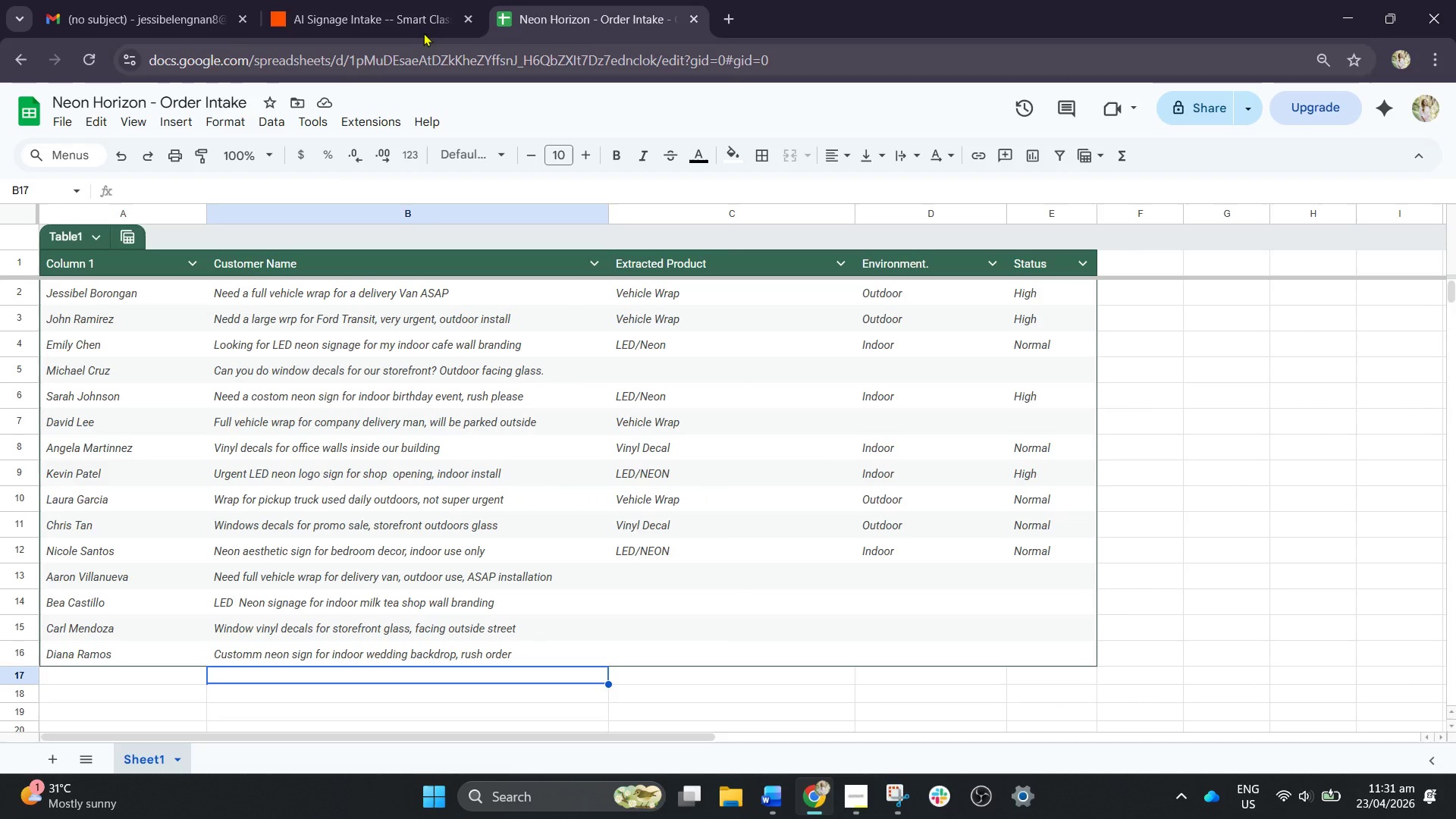 
left_click([390, 5])
 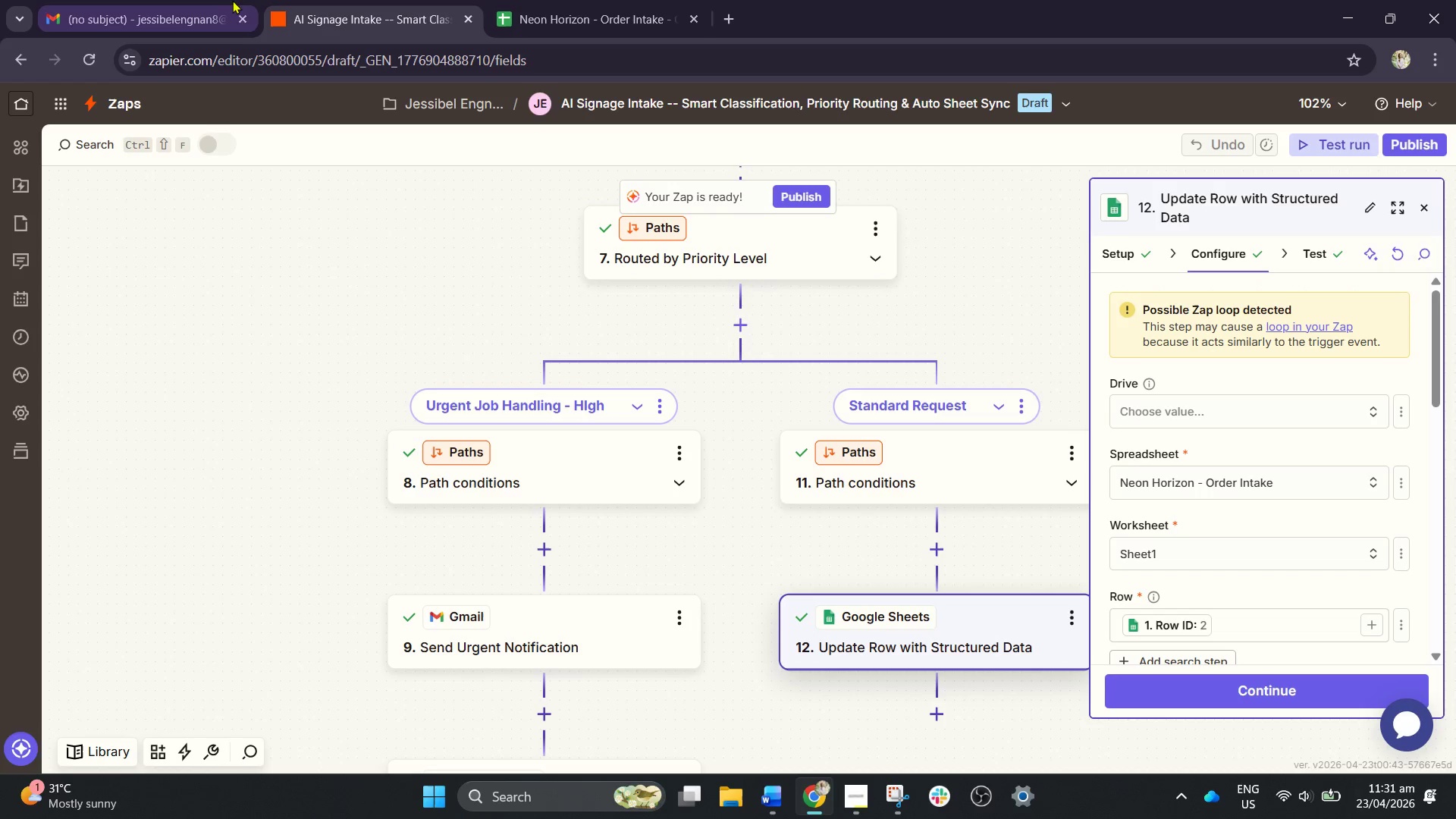 
left_click([196, 0])
 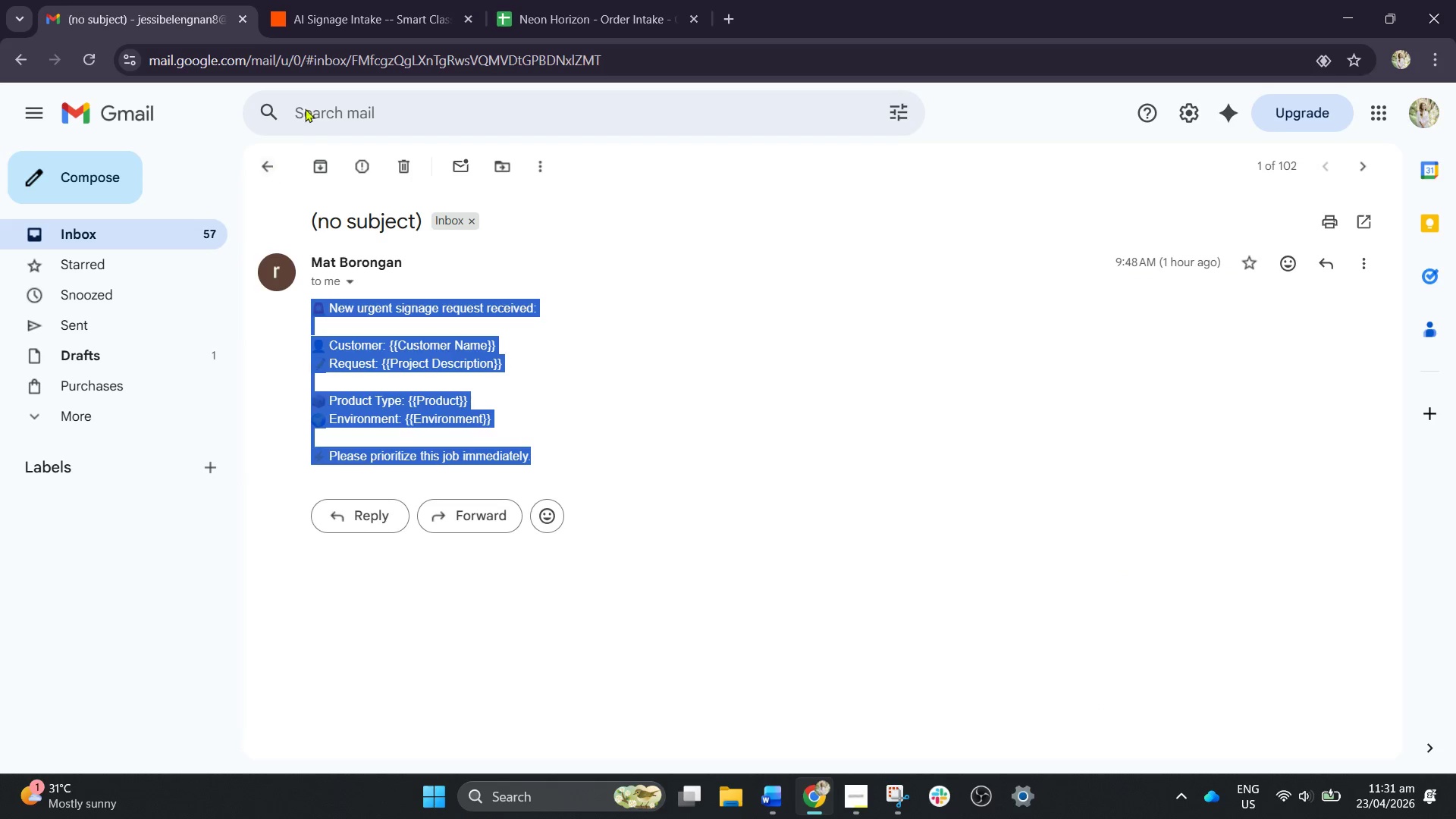 
left_click([363, 0])
 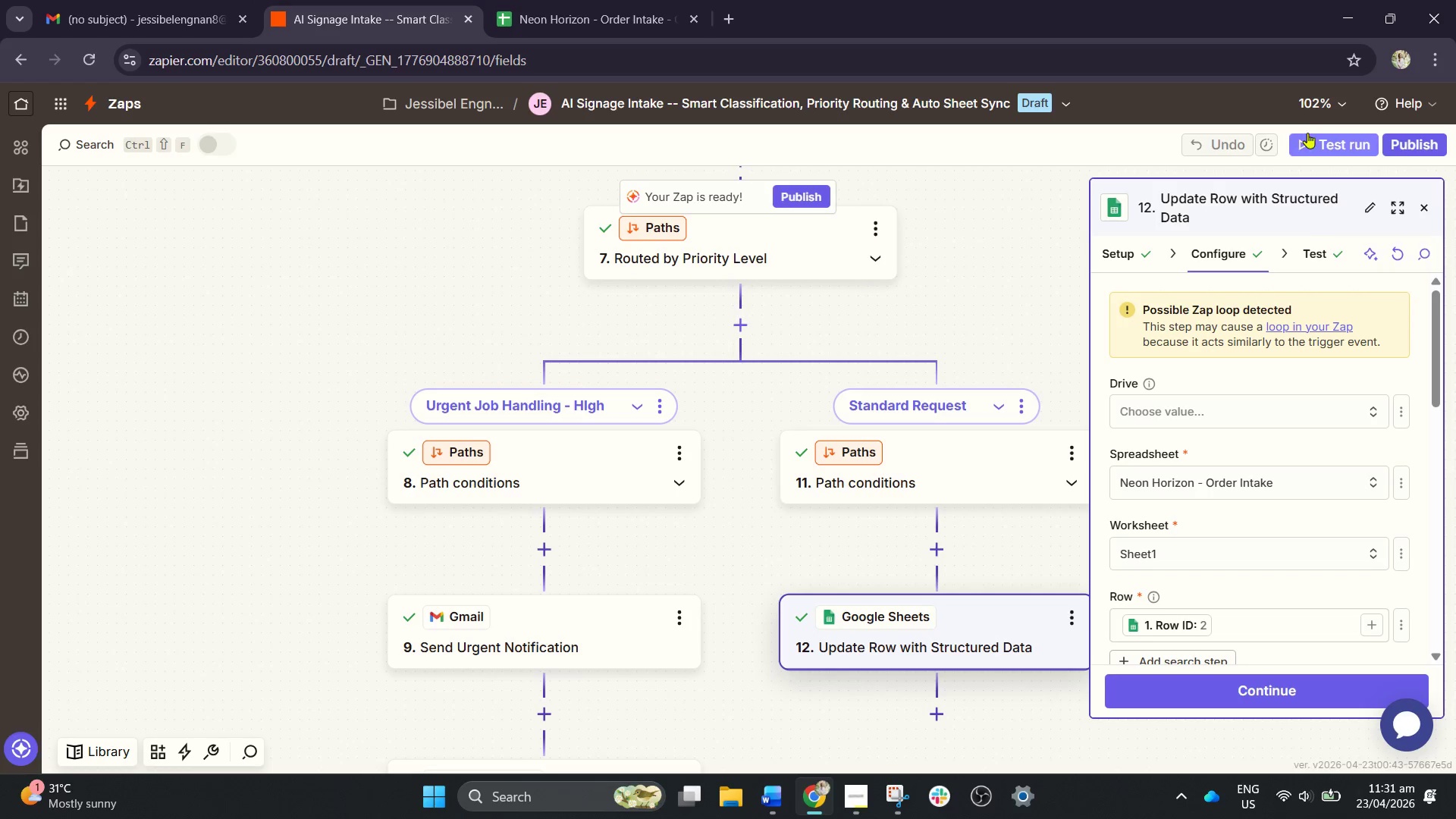 
left_click([1315, 142])
 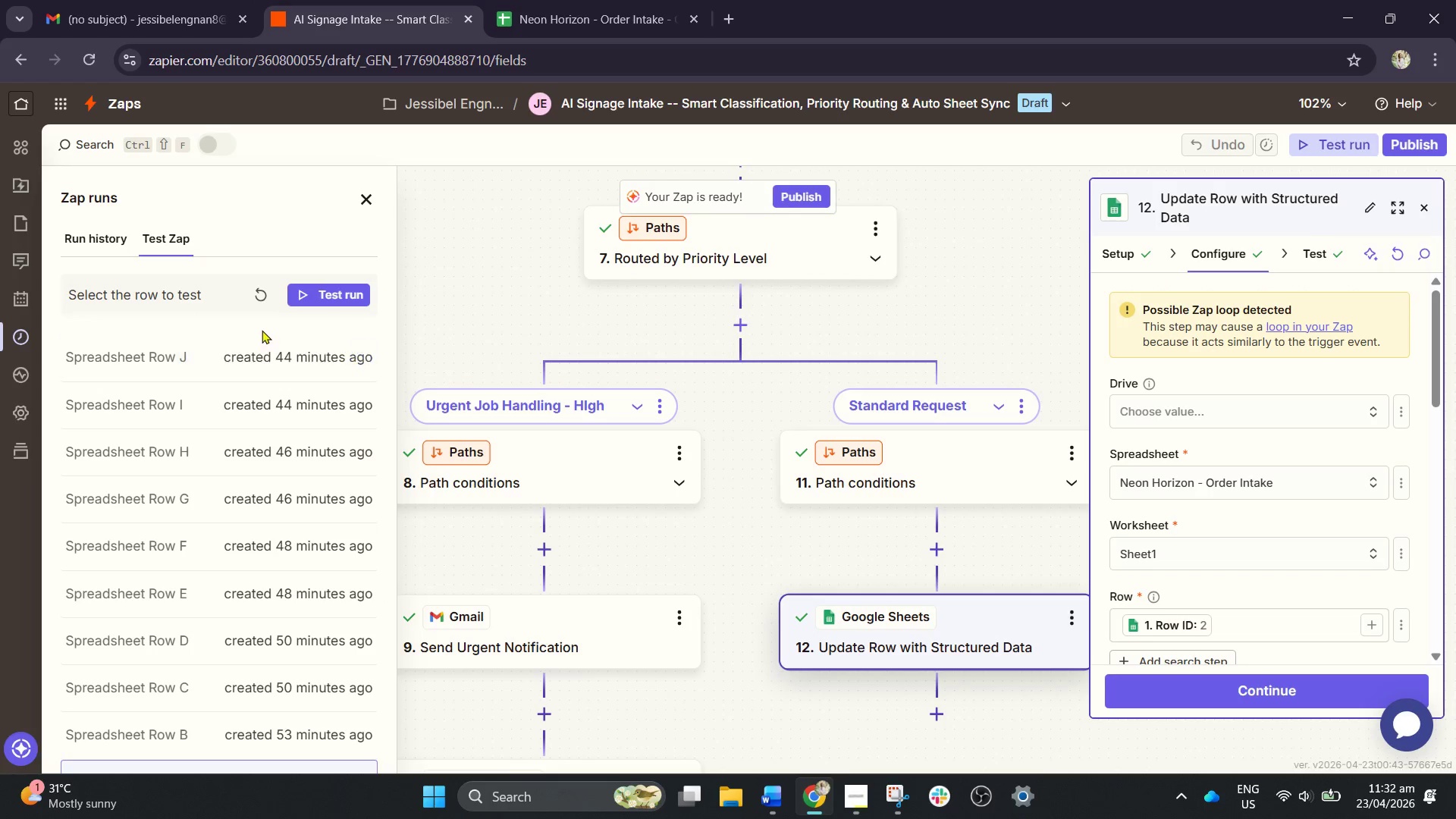 
left_click([256, 297])
 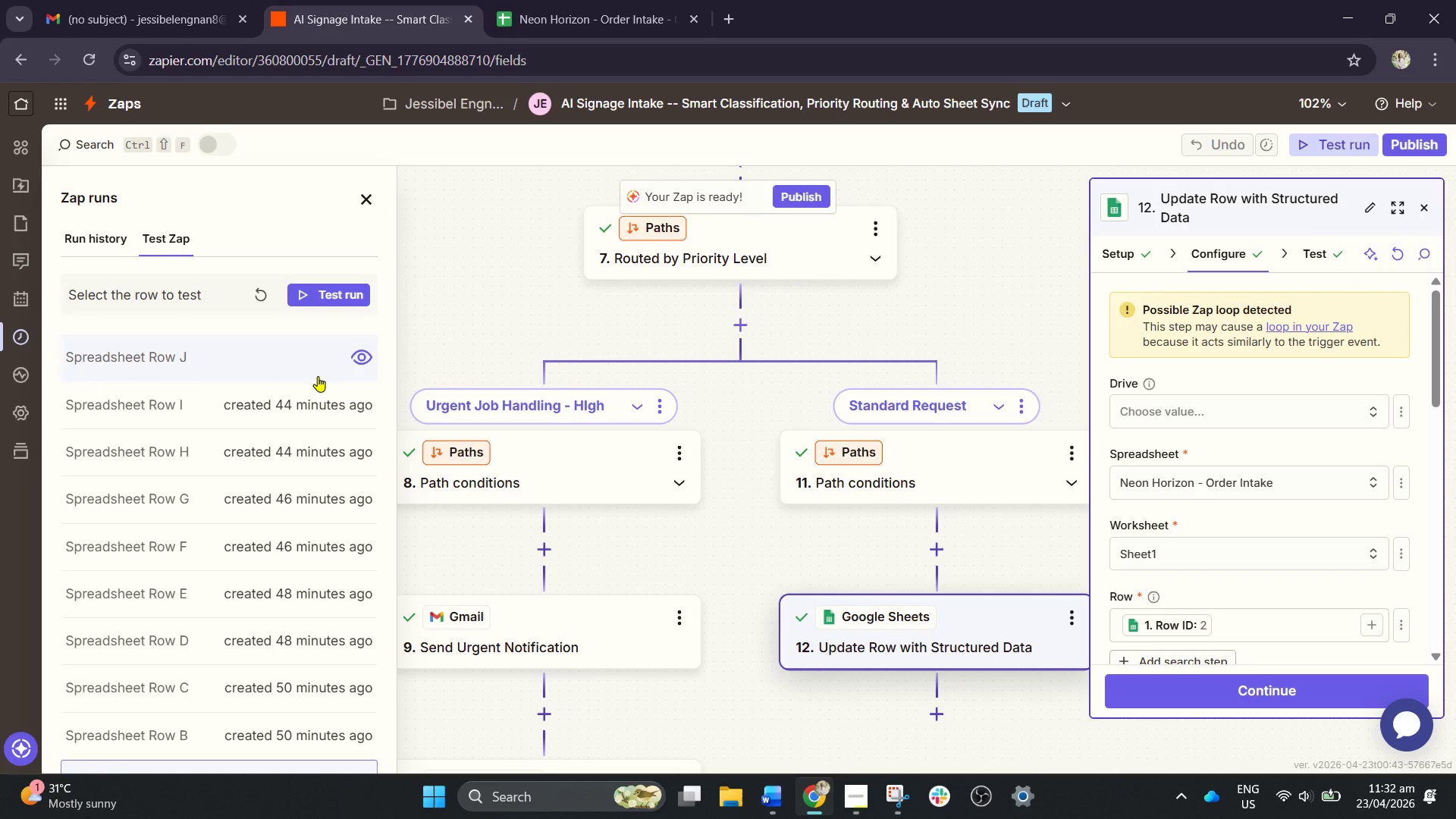 
wait(8.84)
 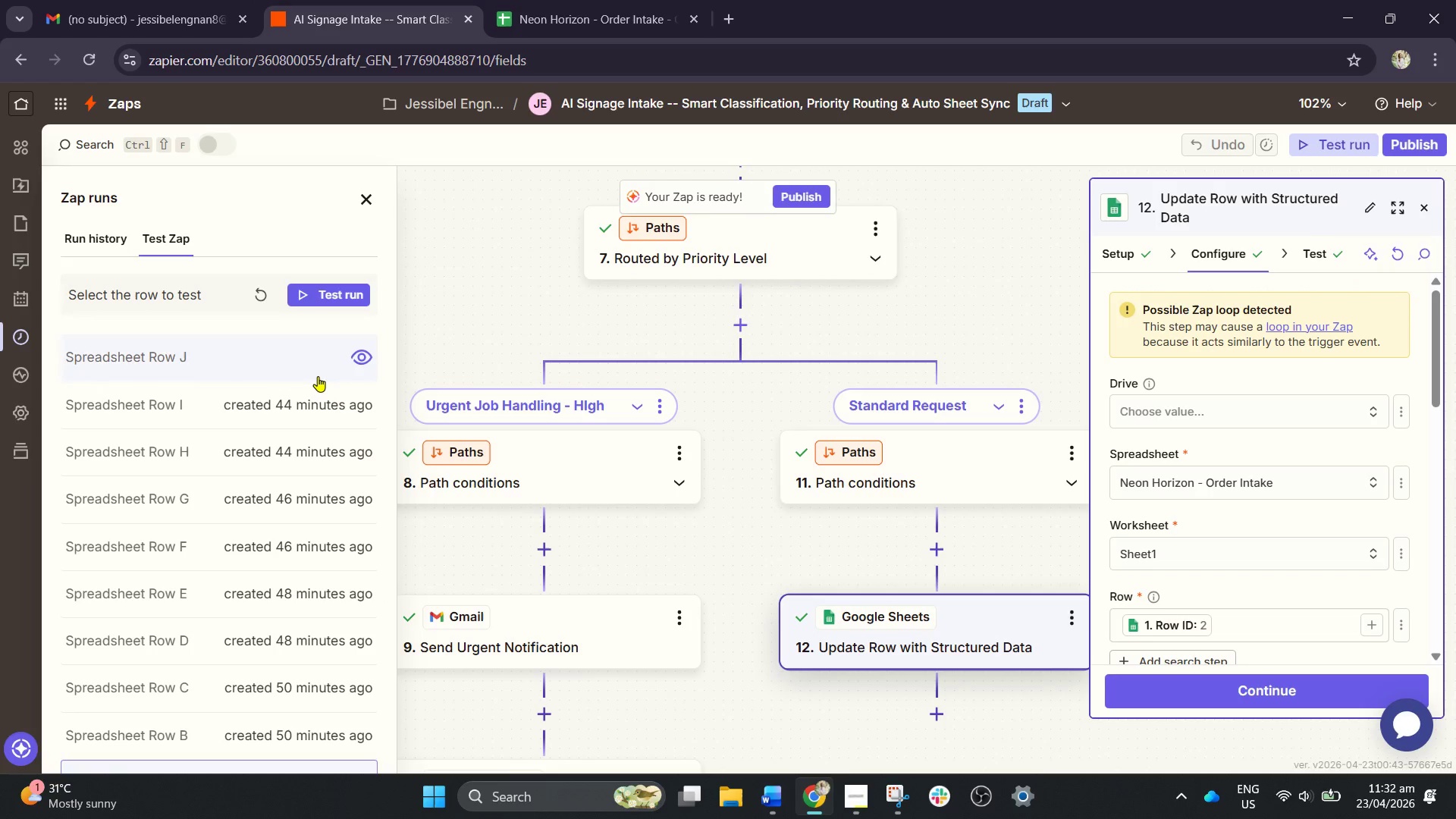 
left_click([258, 293])
 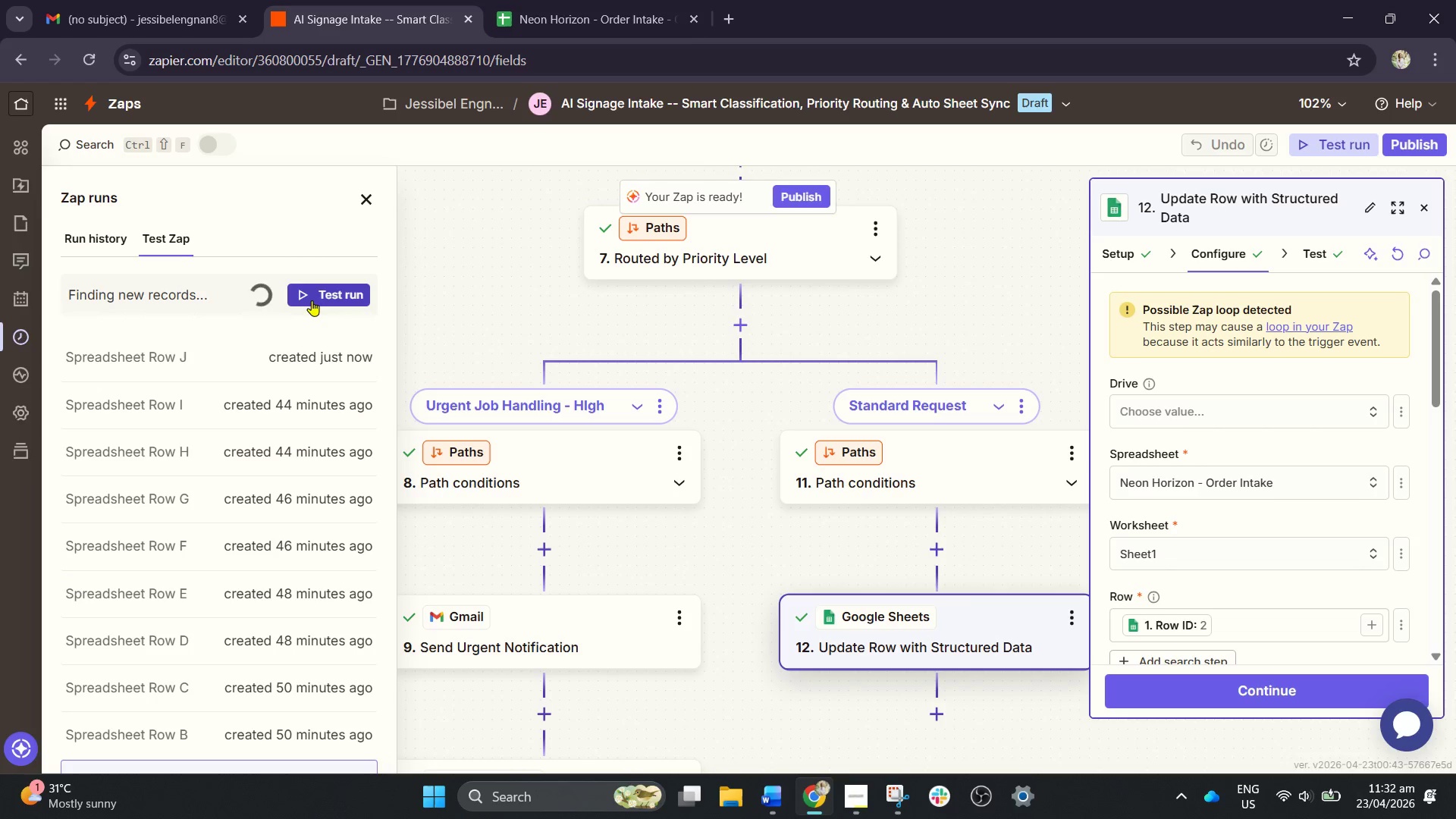 
wait(10.02)
 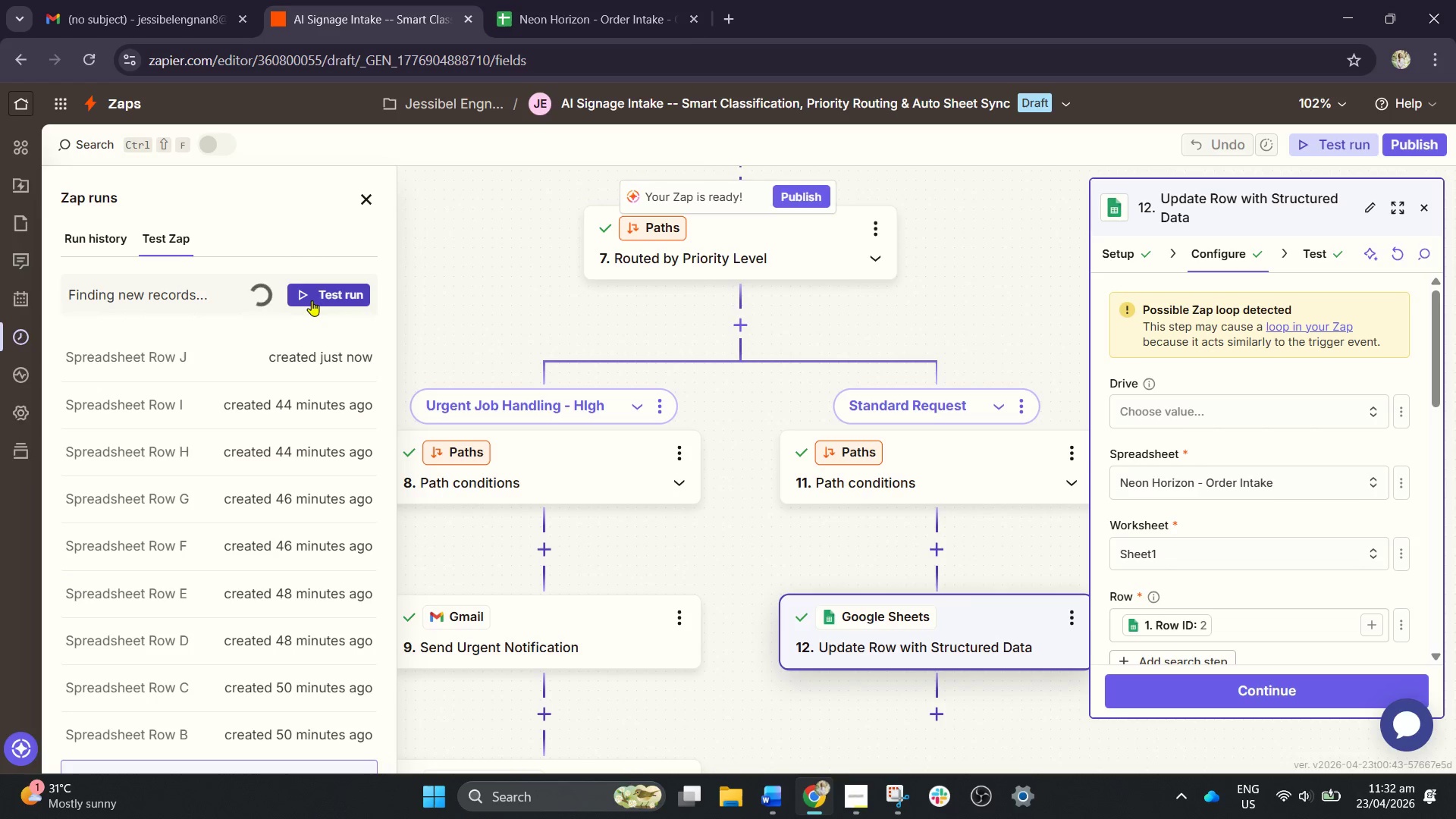 
left_click([588, 0])
 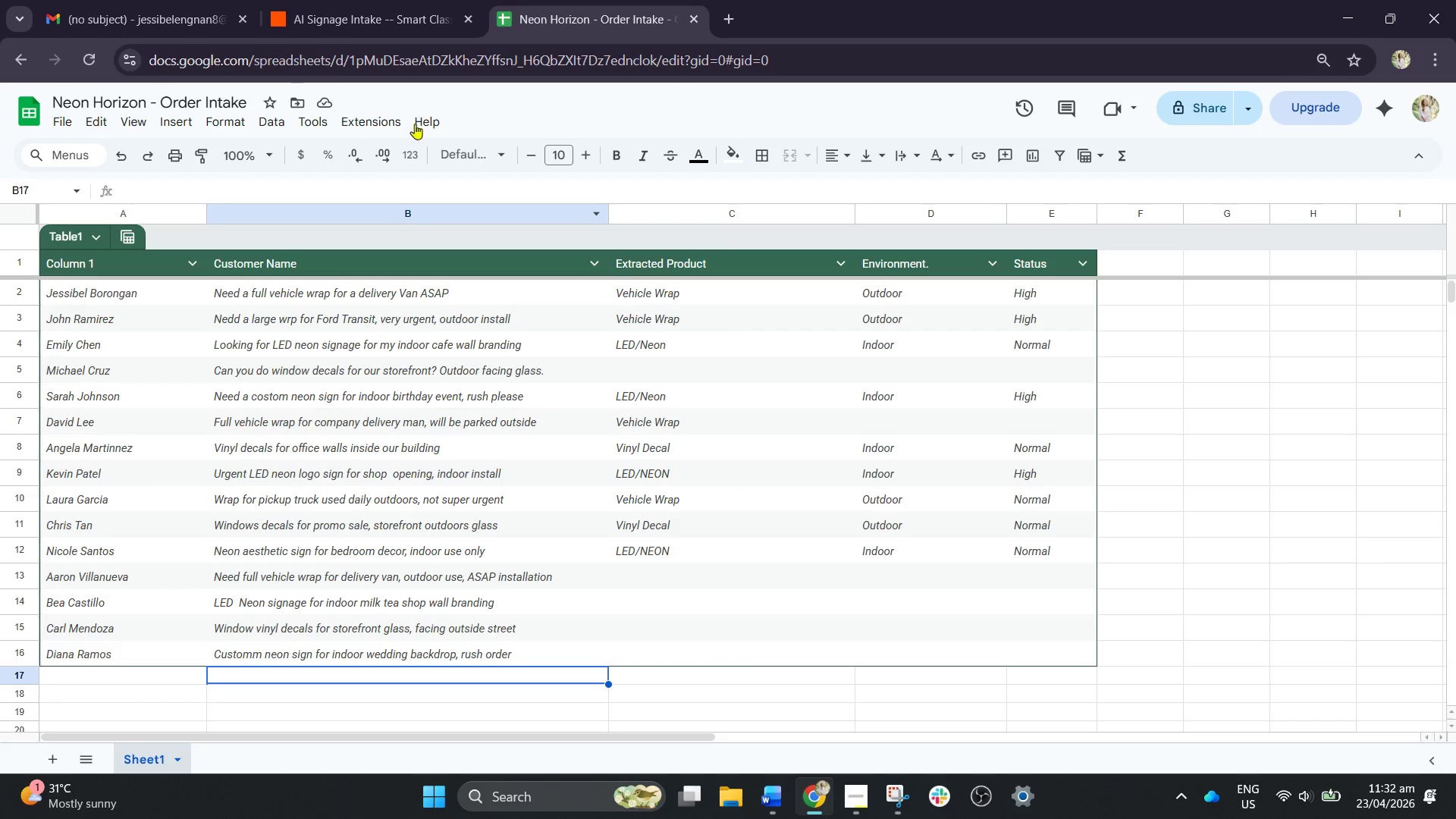 
left_click([414, 0])
 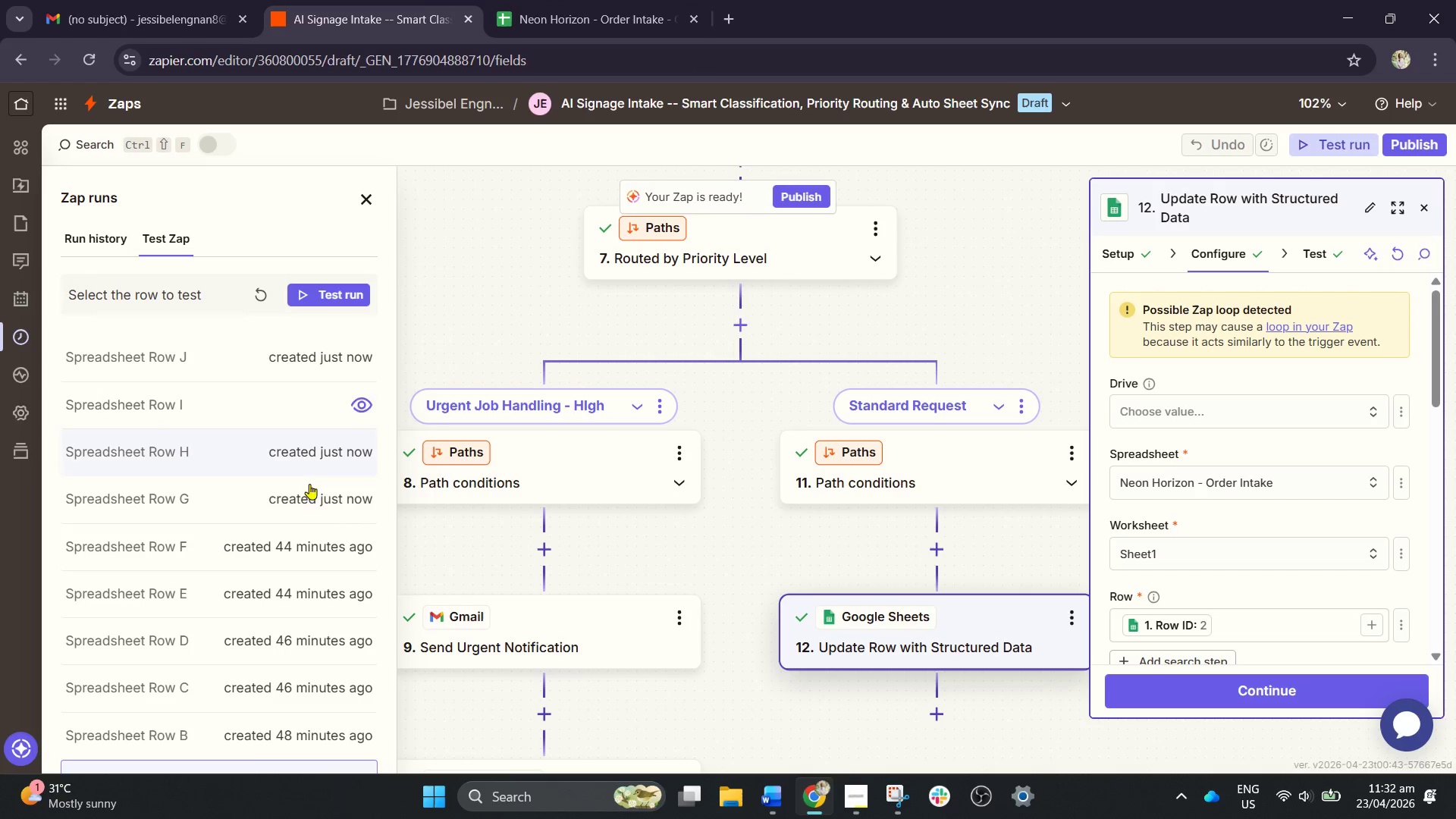 
left_click([310, 516])
 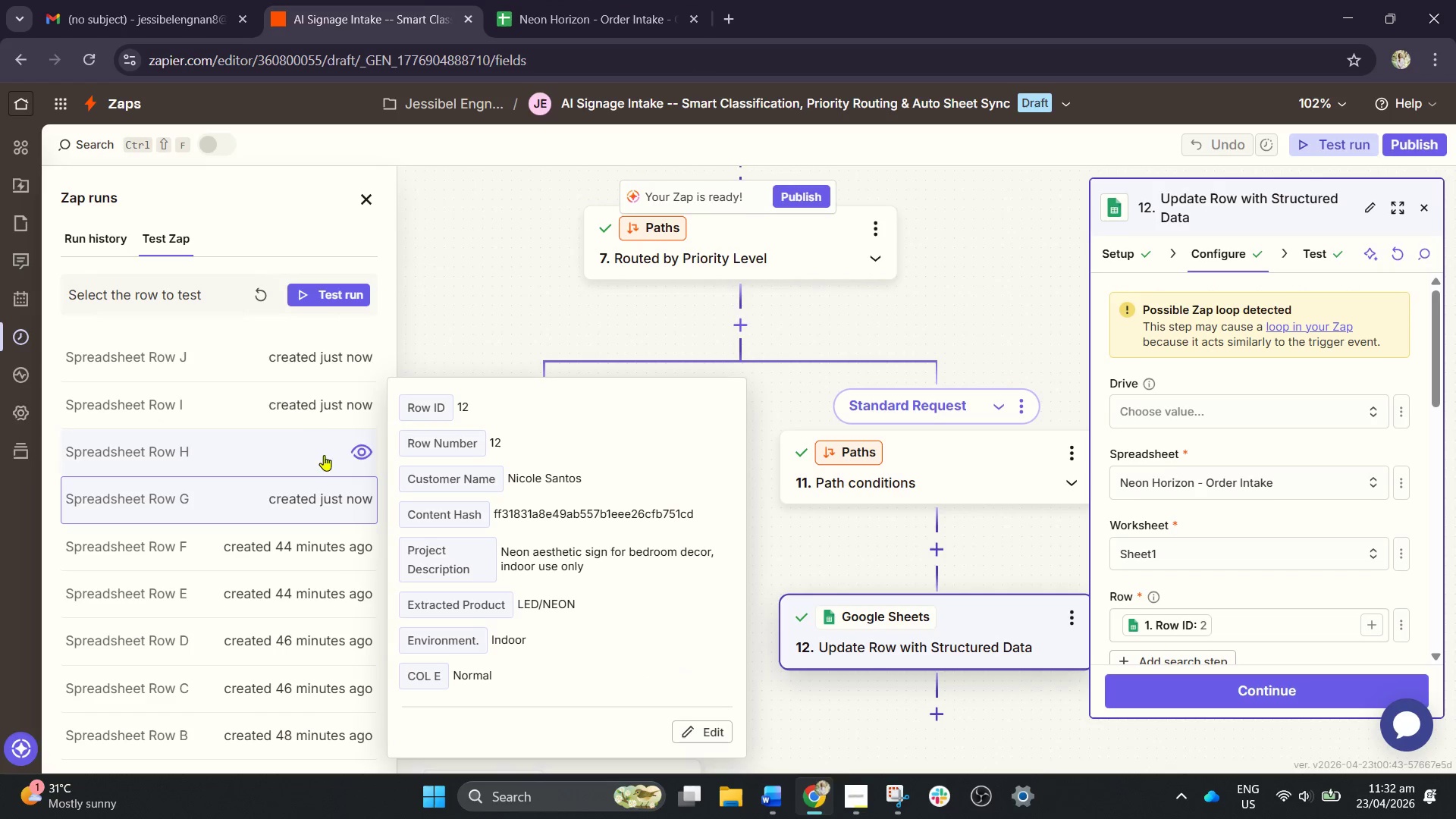 
left_click([337, 353])
 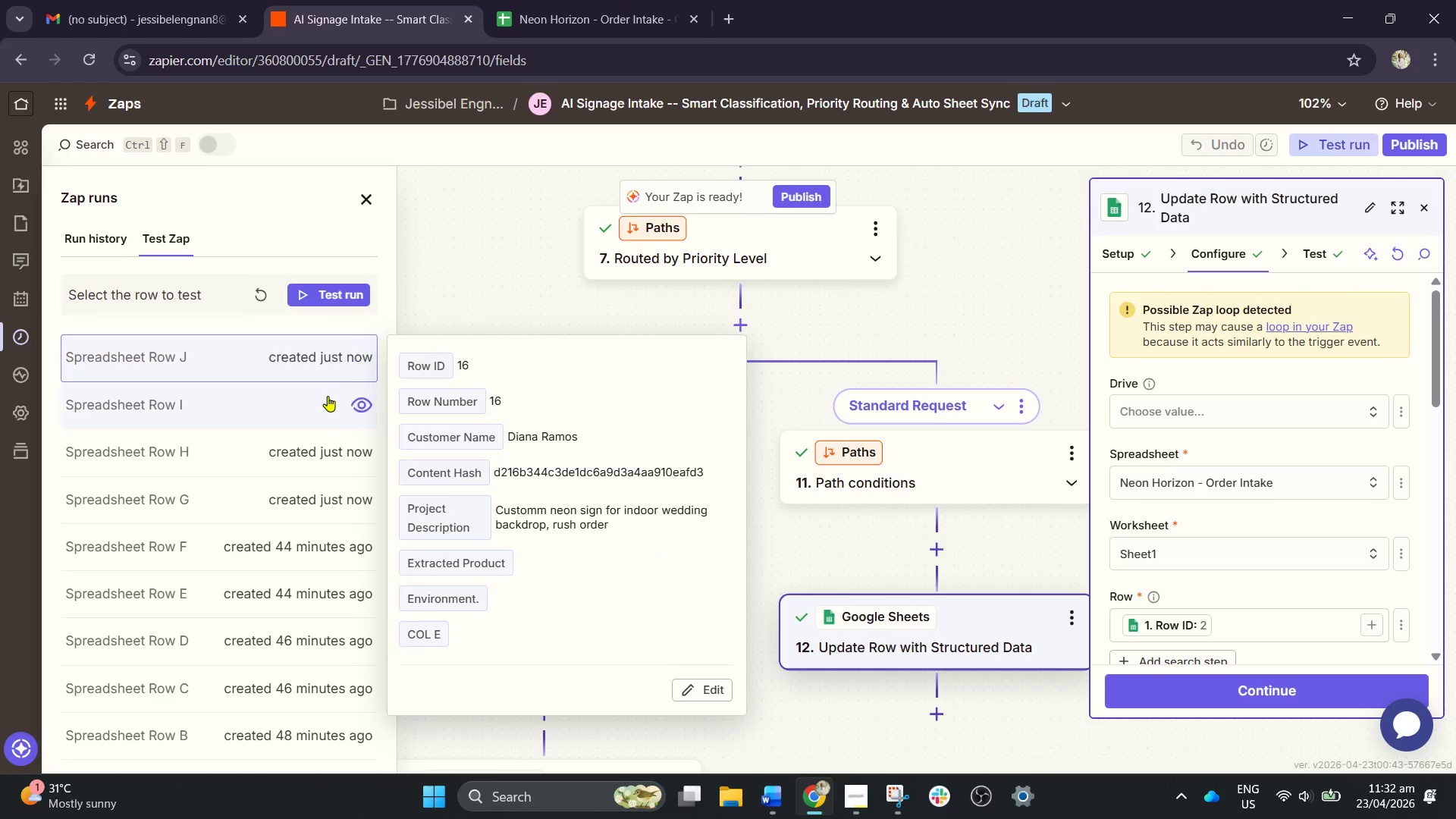 
left_click([325, 403])
 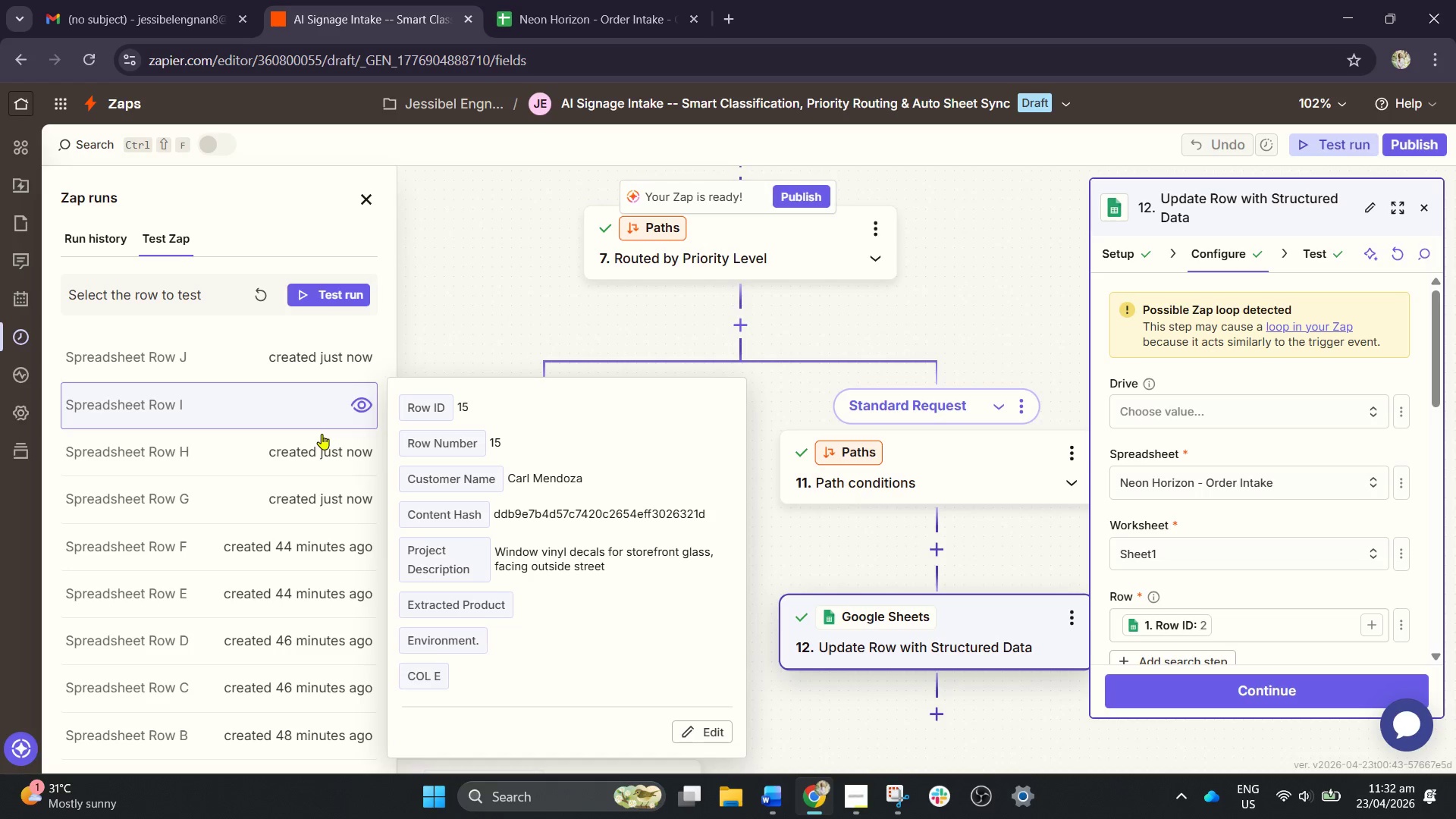 
left_click([320, 444])
 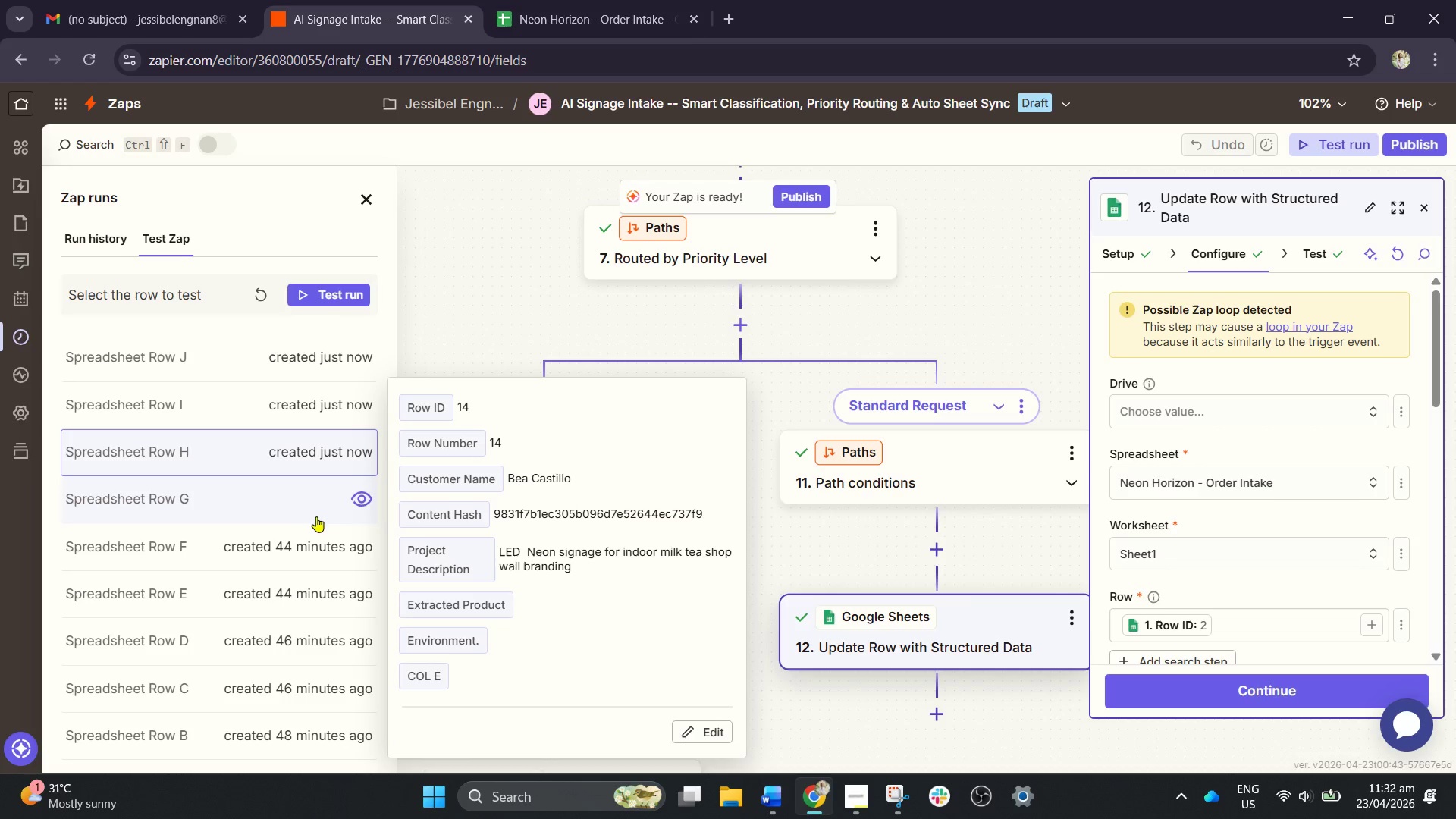 
left_click([316, 500])
 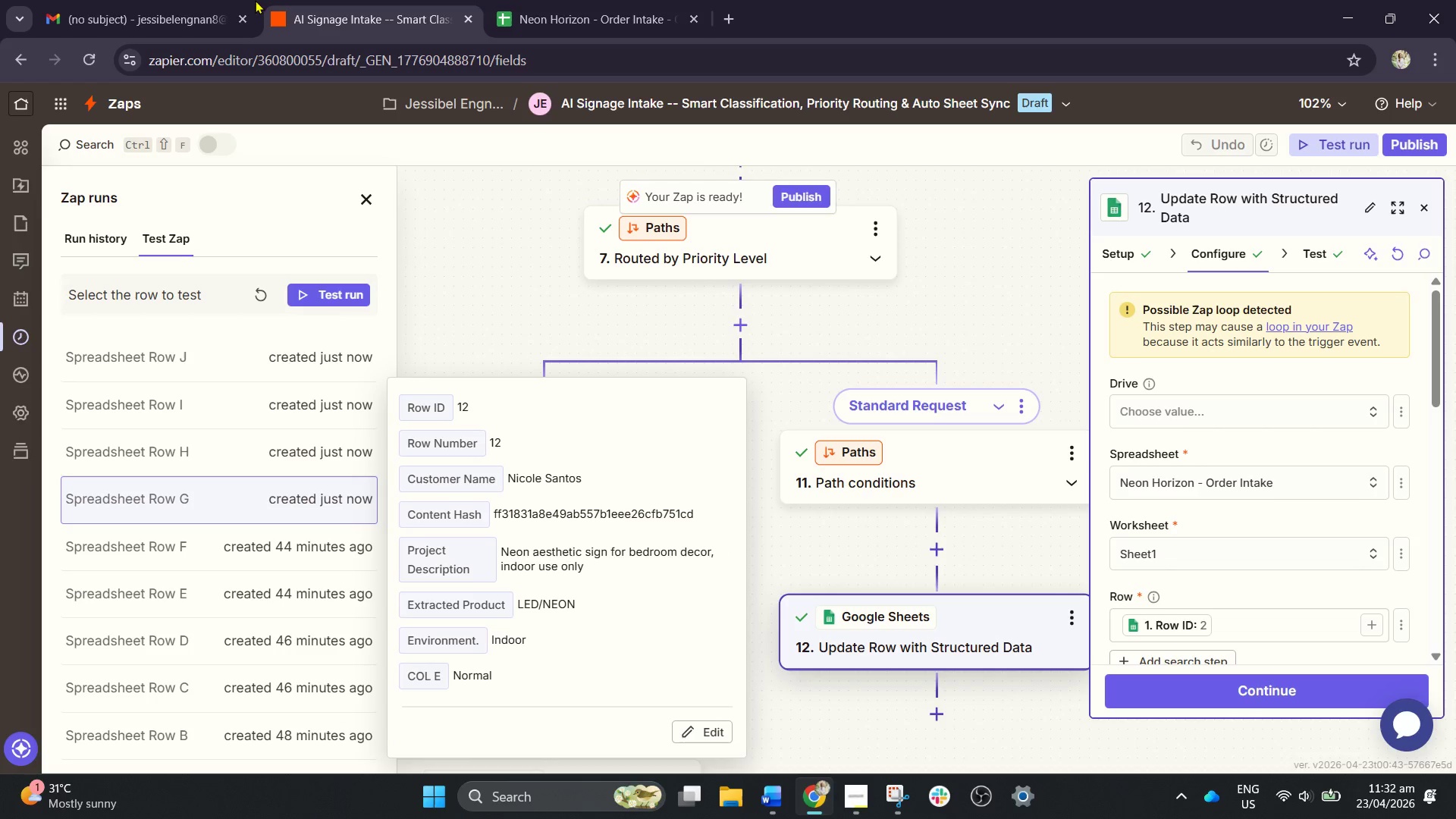 
left_click([208, 0])
 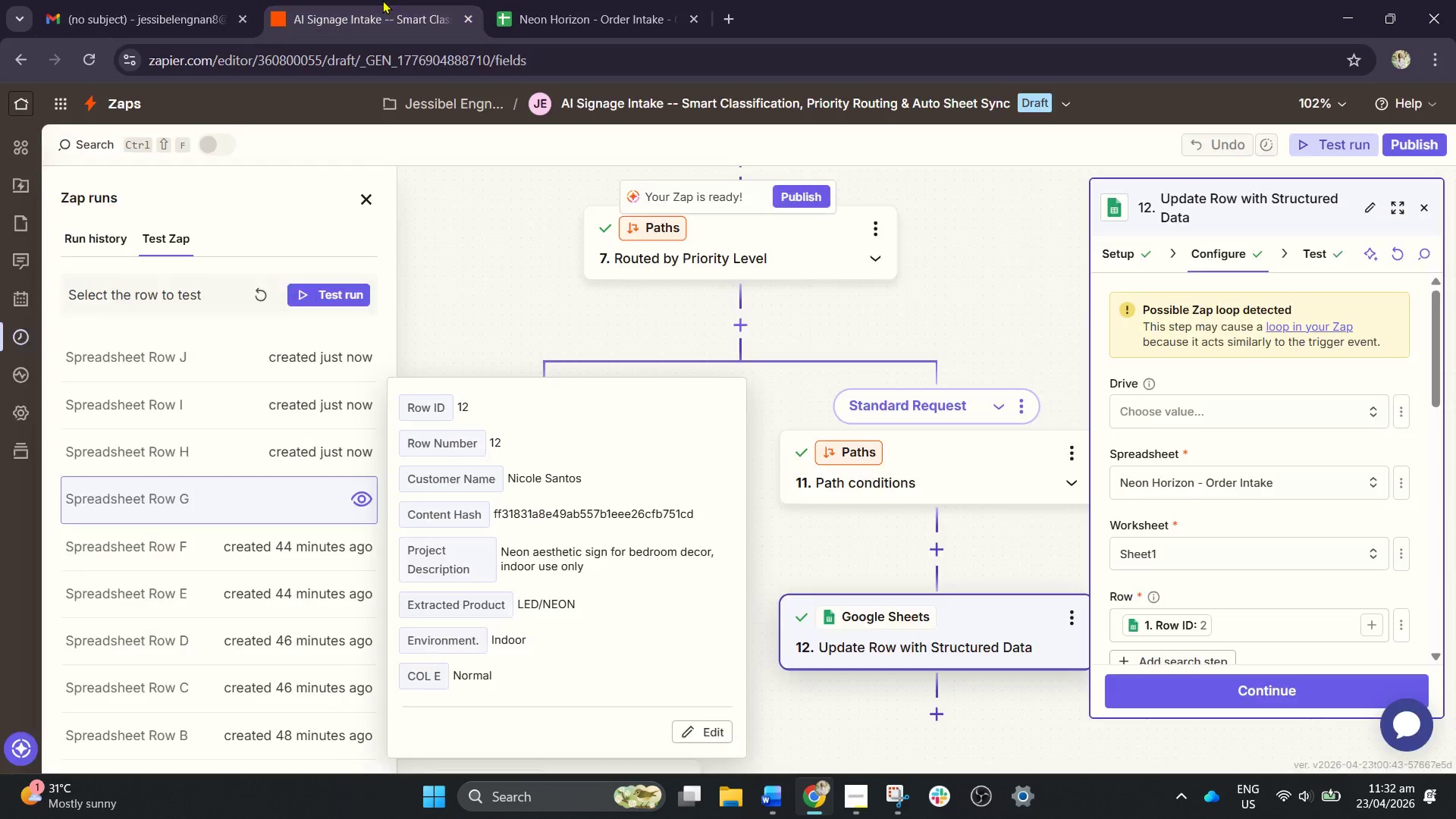 
double_click([566, 0])
 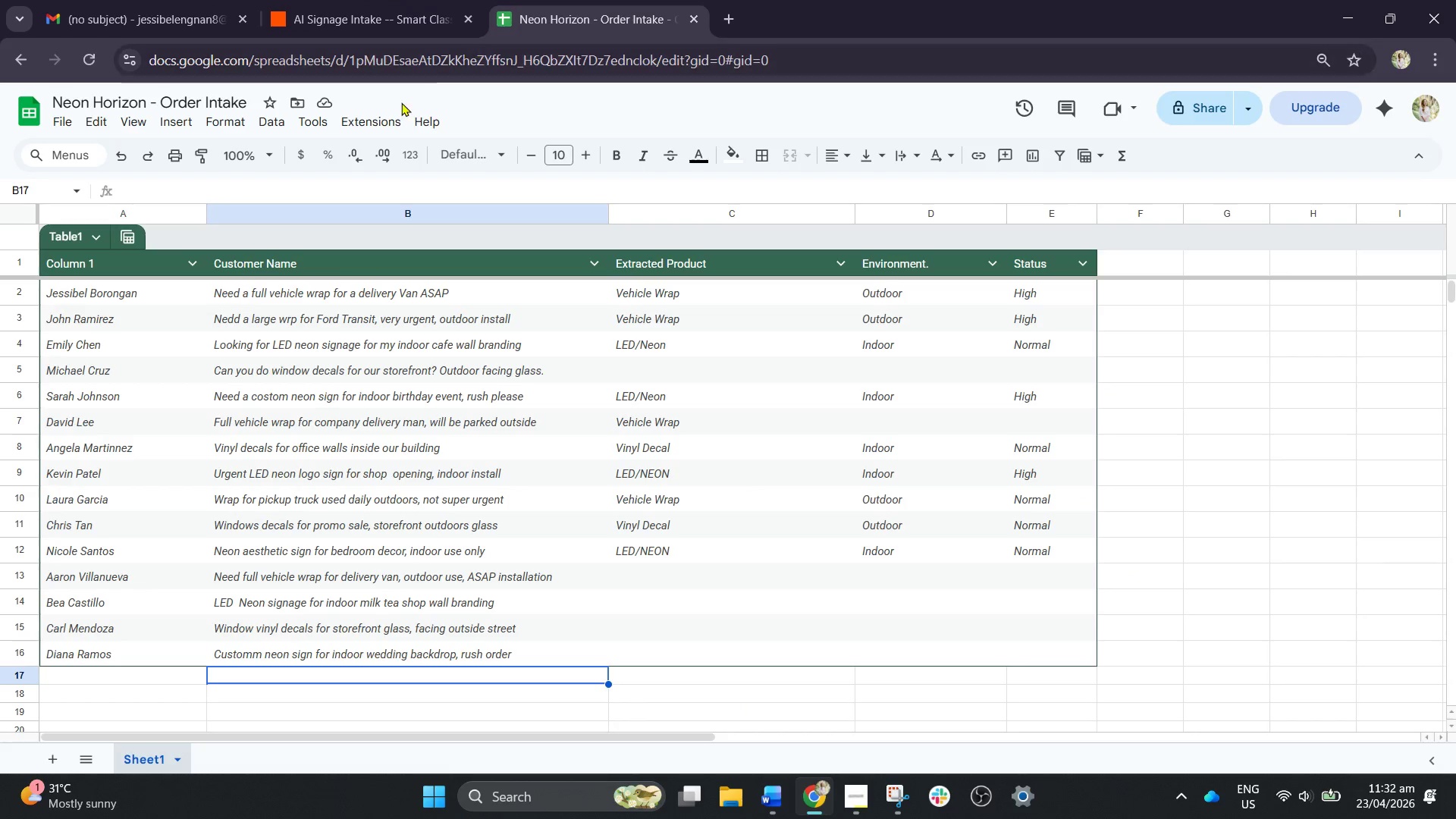 
left_click([233, 0])
 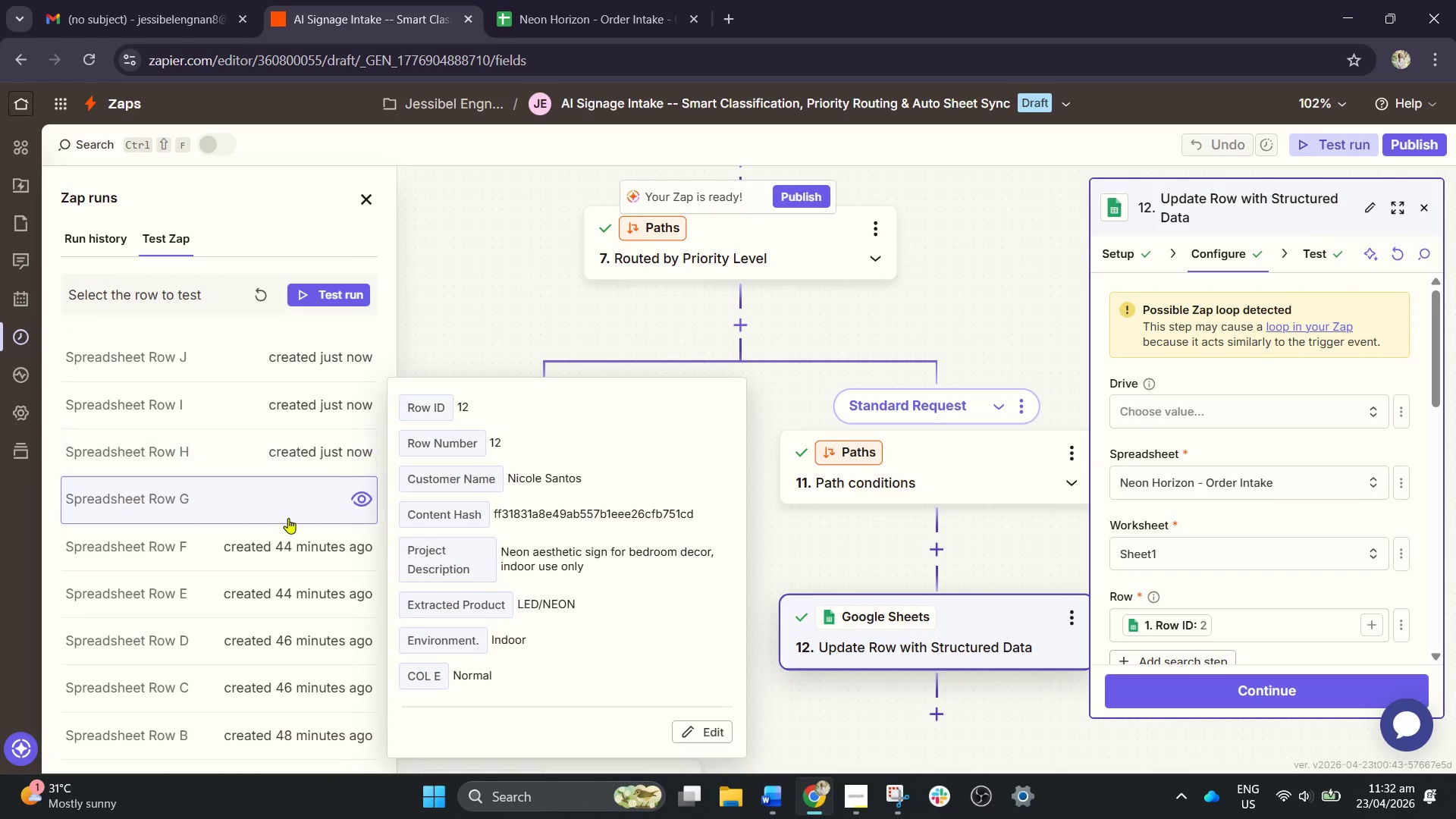 
left_click([278, 544])
 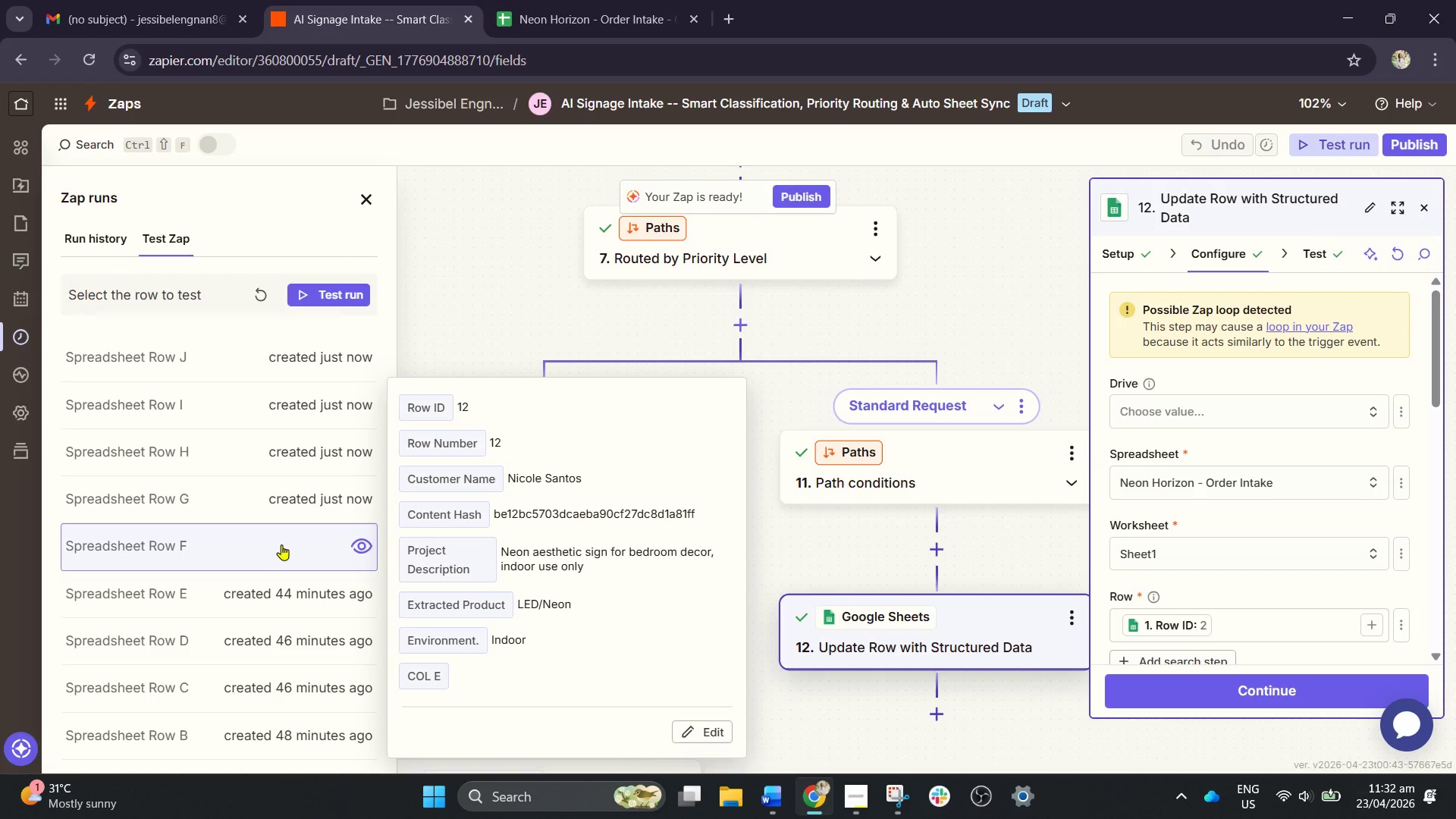 
left_click([298, 521])
 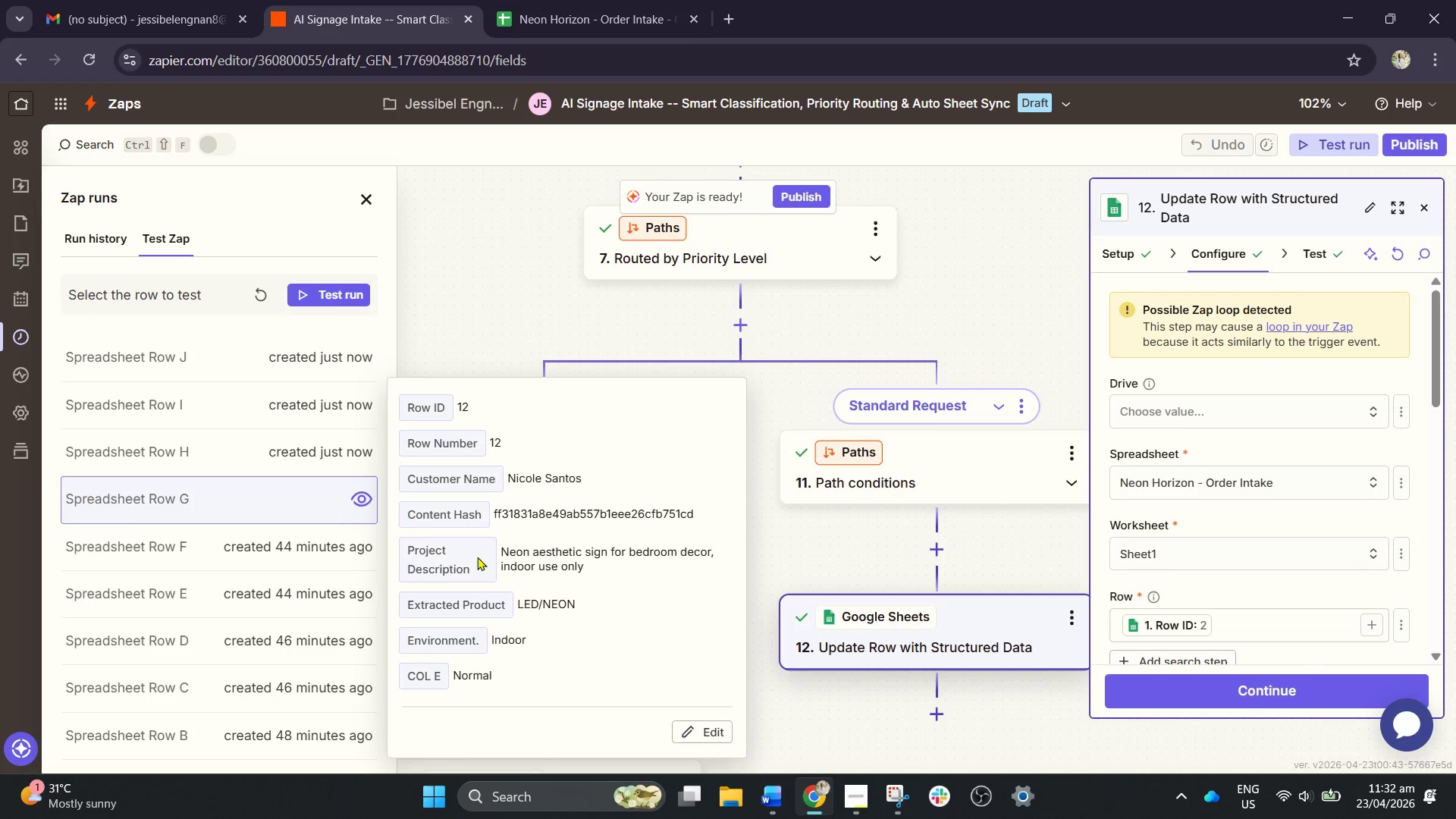 
left_click([345, 585])
 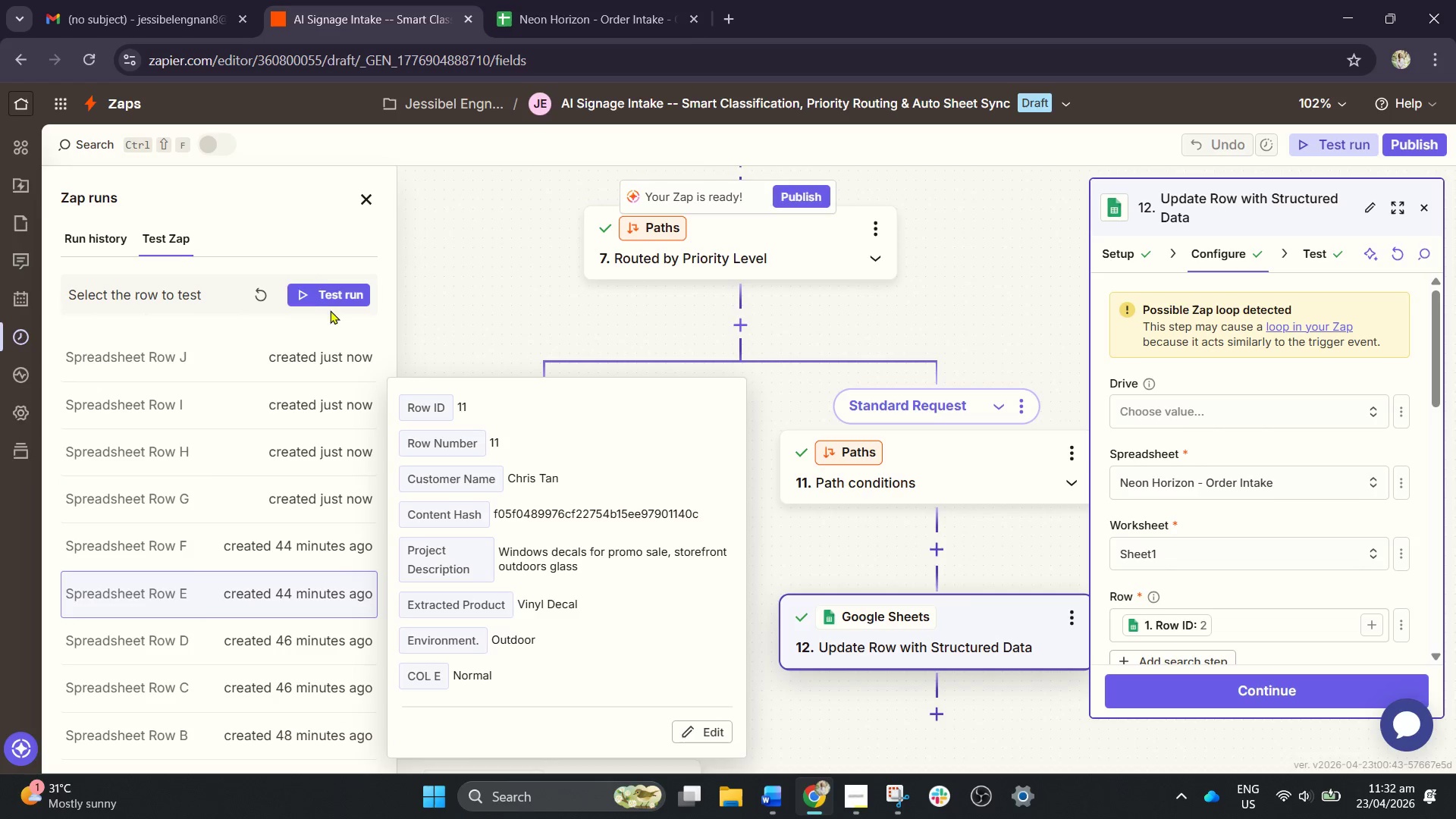 
left_click_drag(start_coordinate=[336, 294], to_coordinate=[229, 351])
 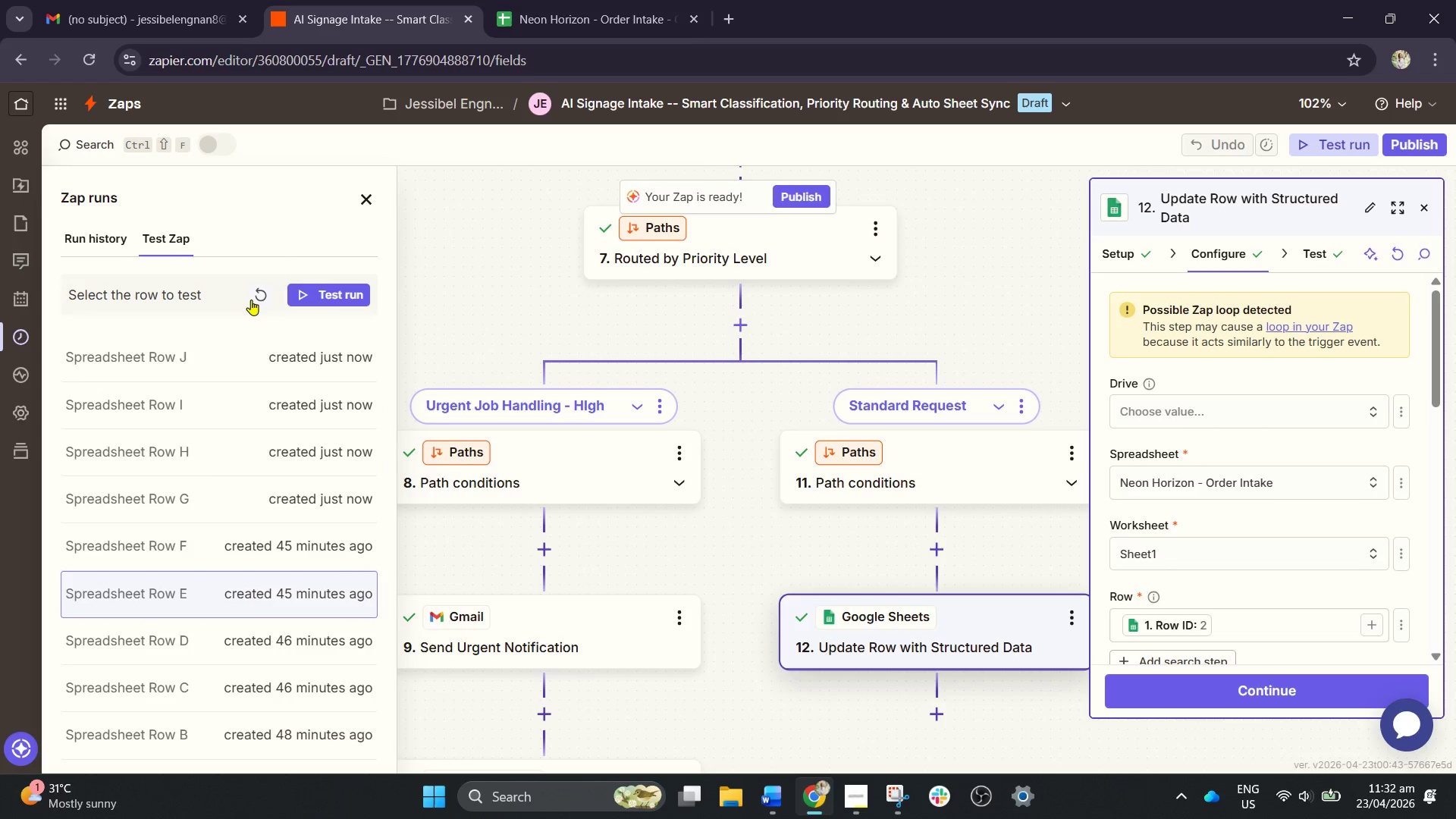 
left_click([252, 299])
 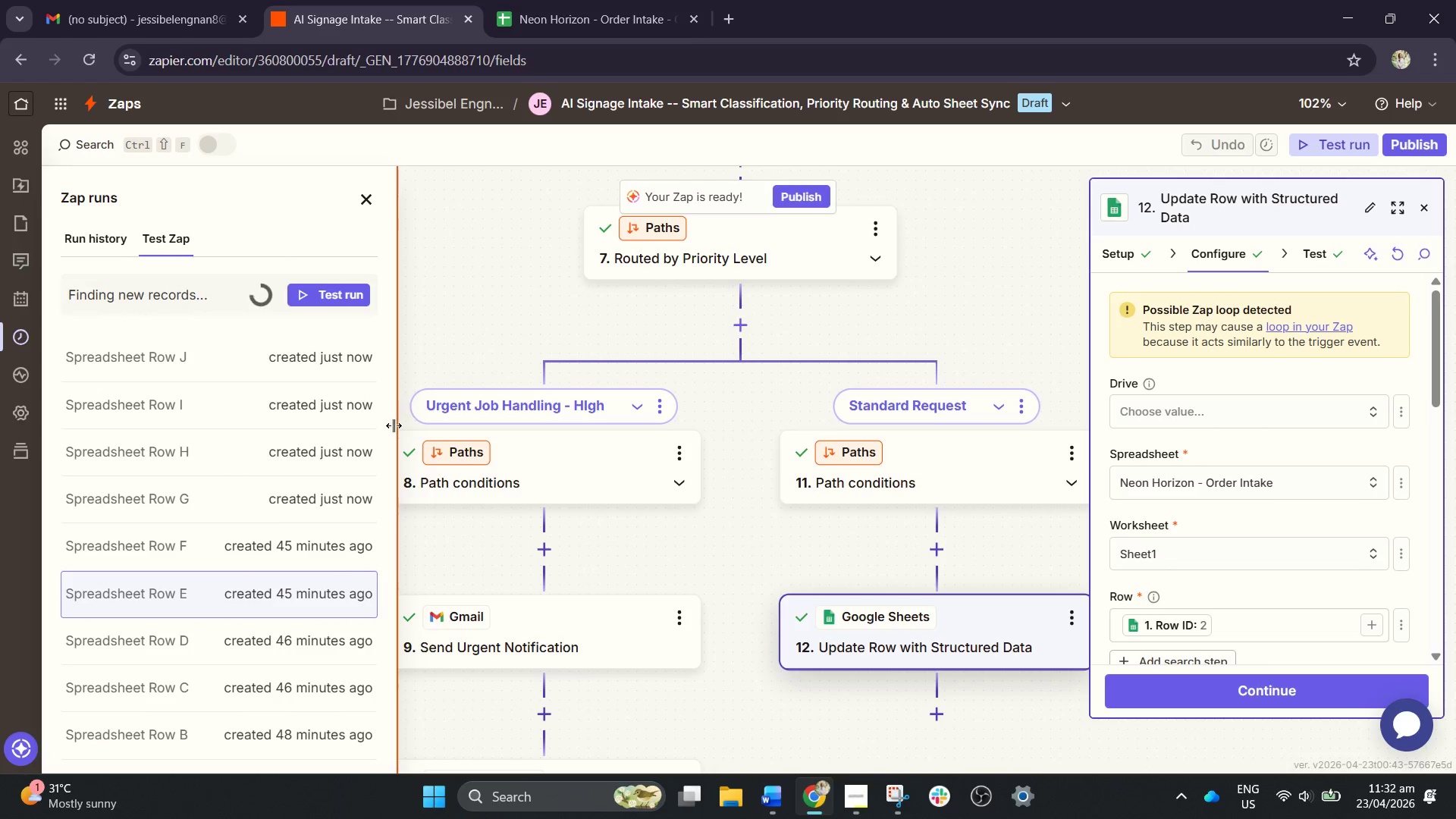 
wait(6.89)
 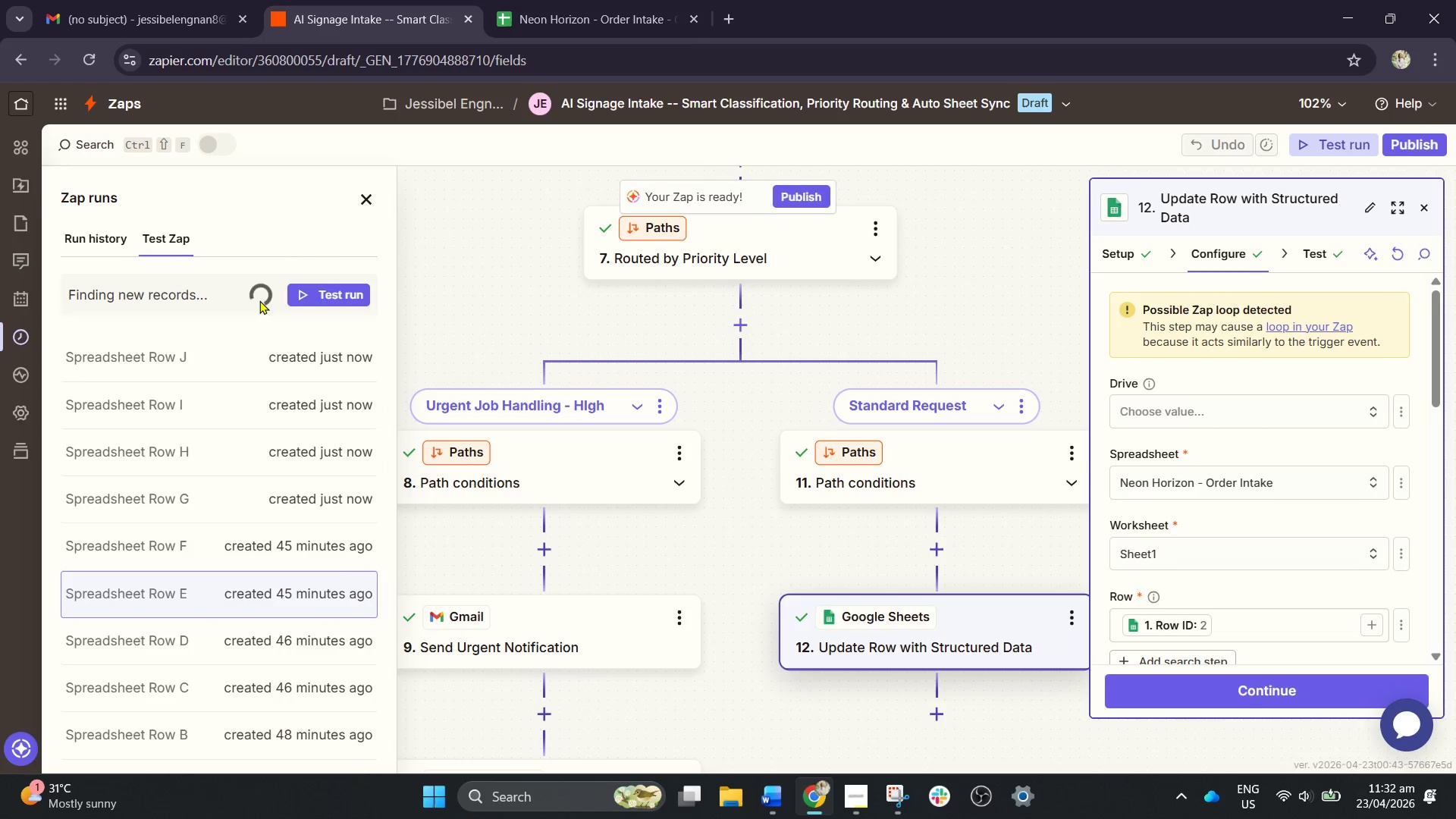 
left_click([323, 497])
 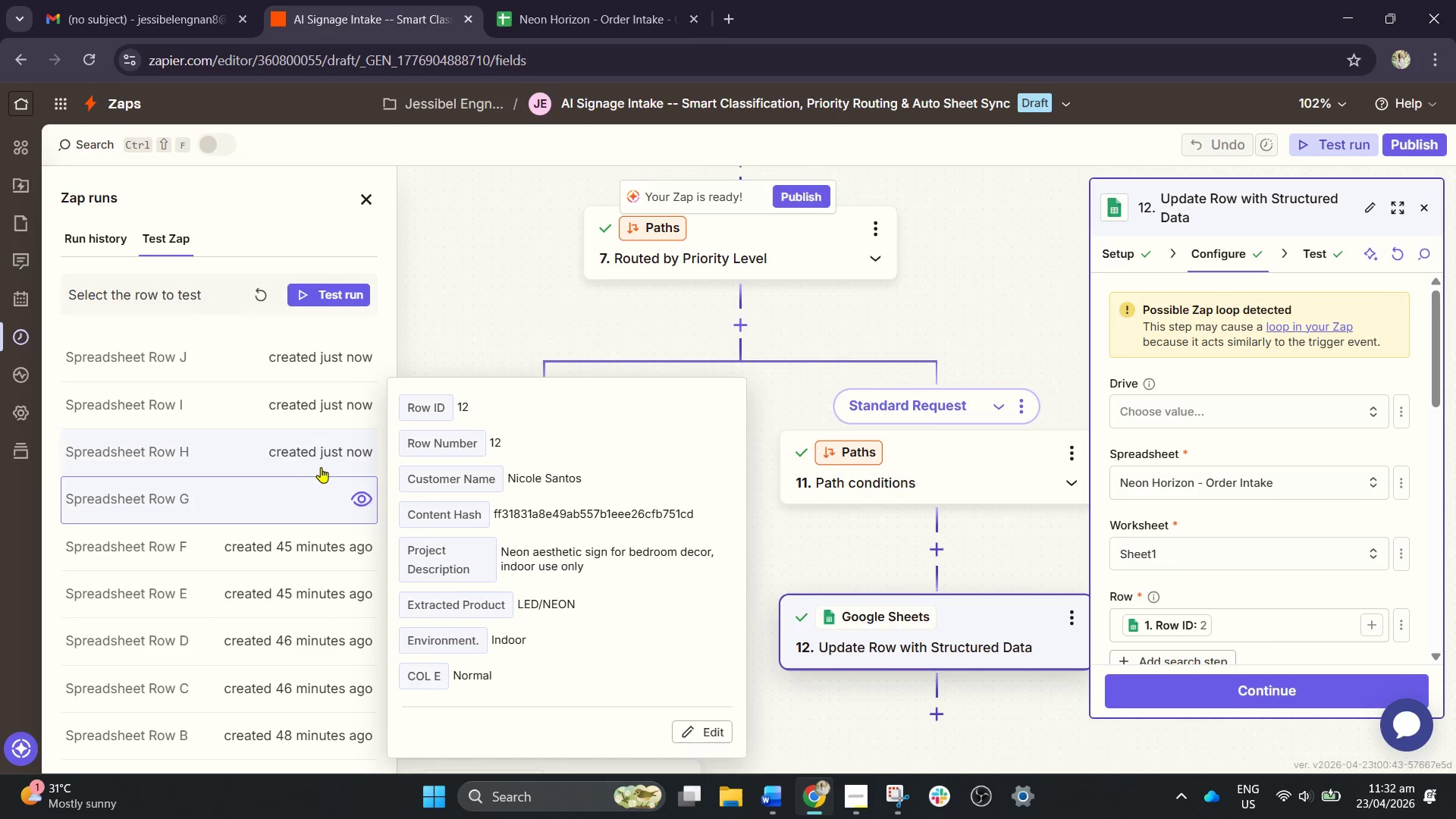 
left_click([318, 463])
 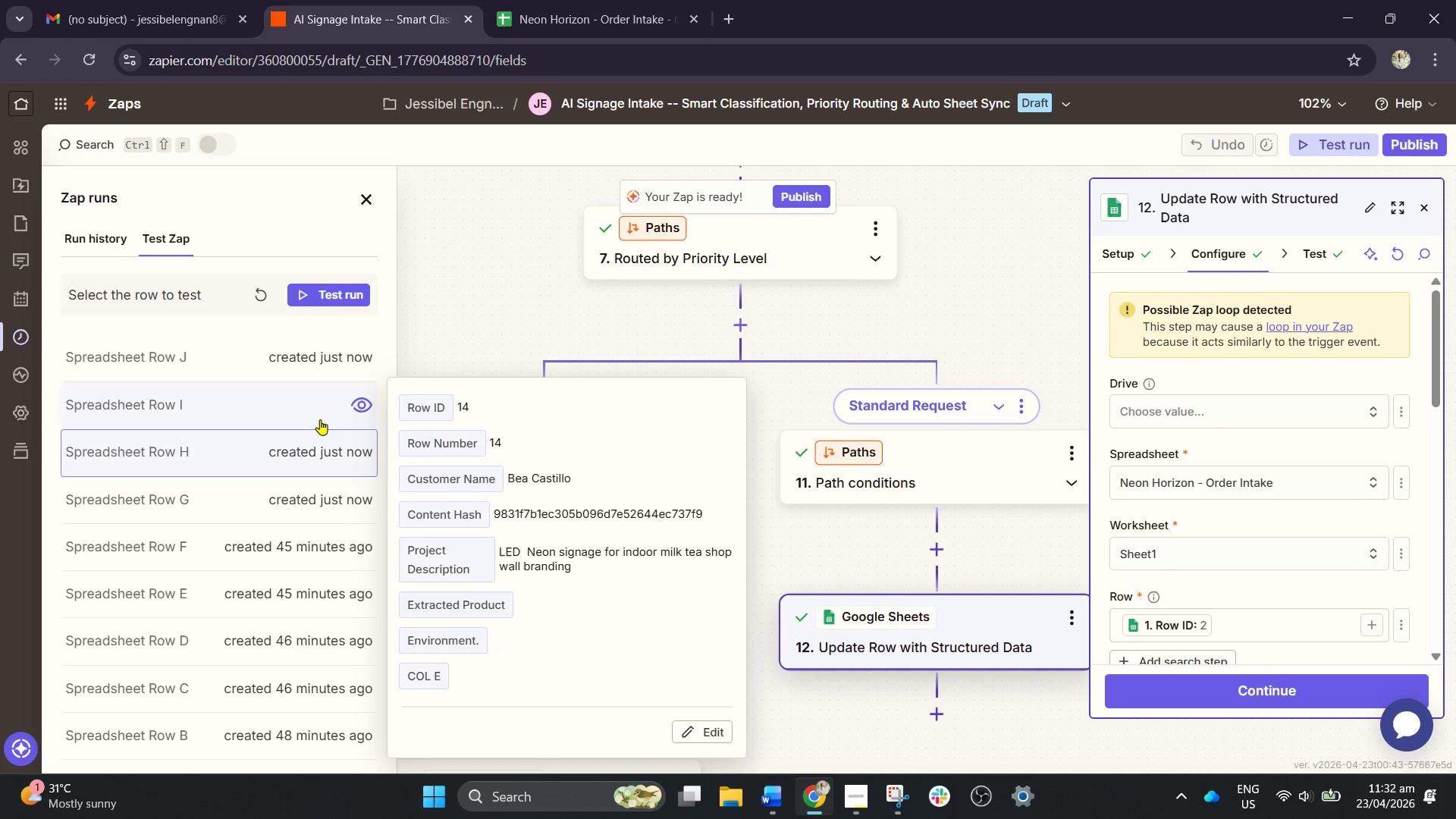 
left_click([318, 419])
 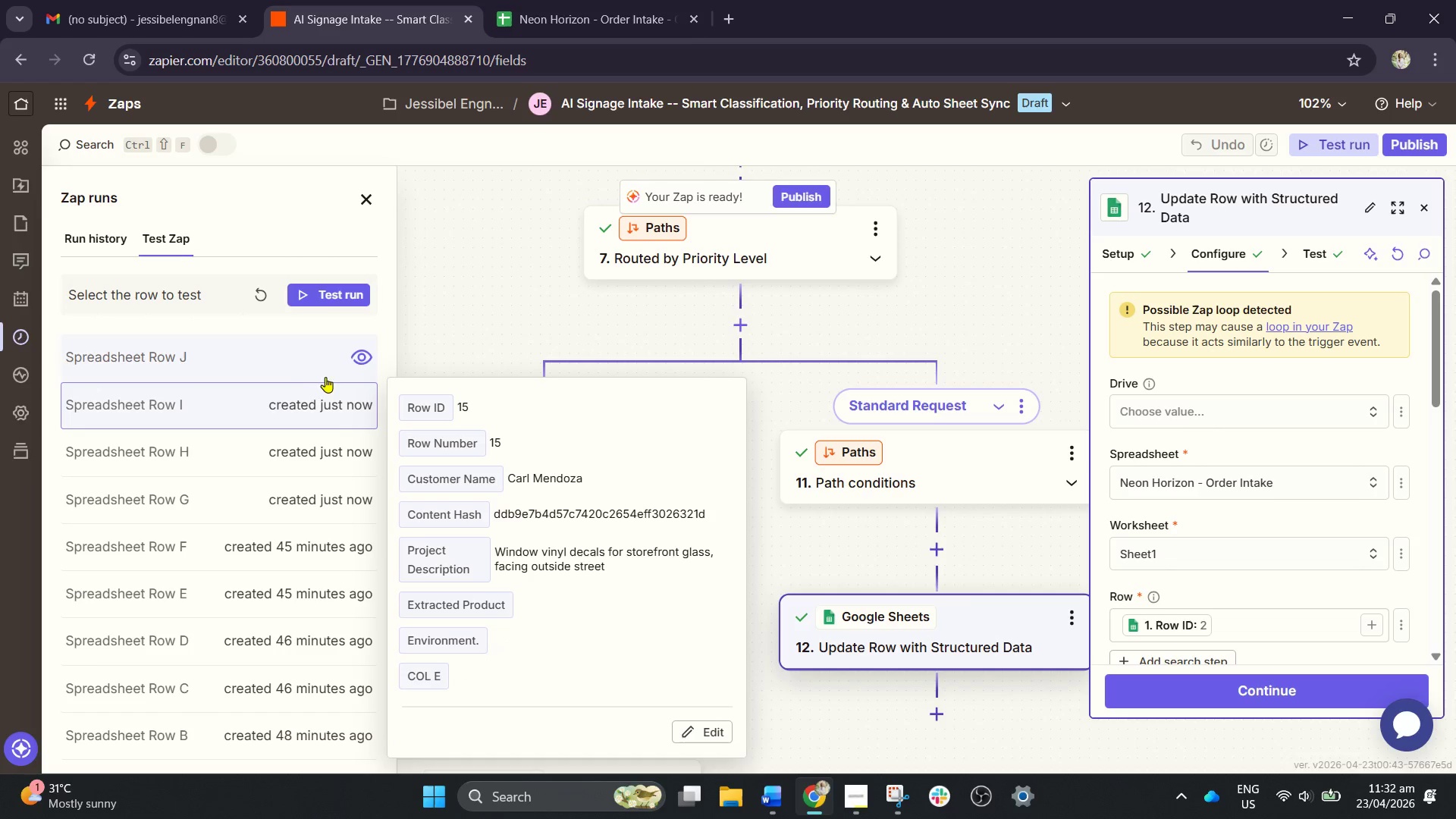 
left_click([326, 369])
 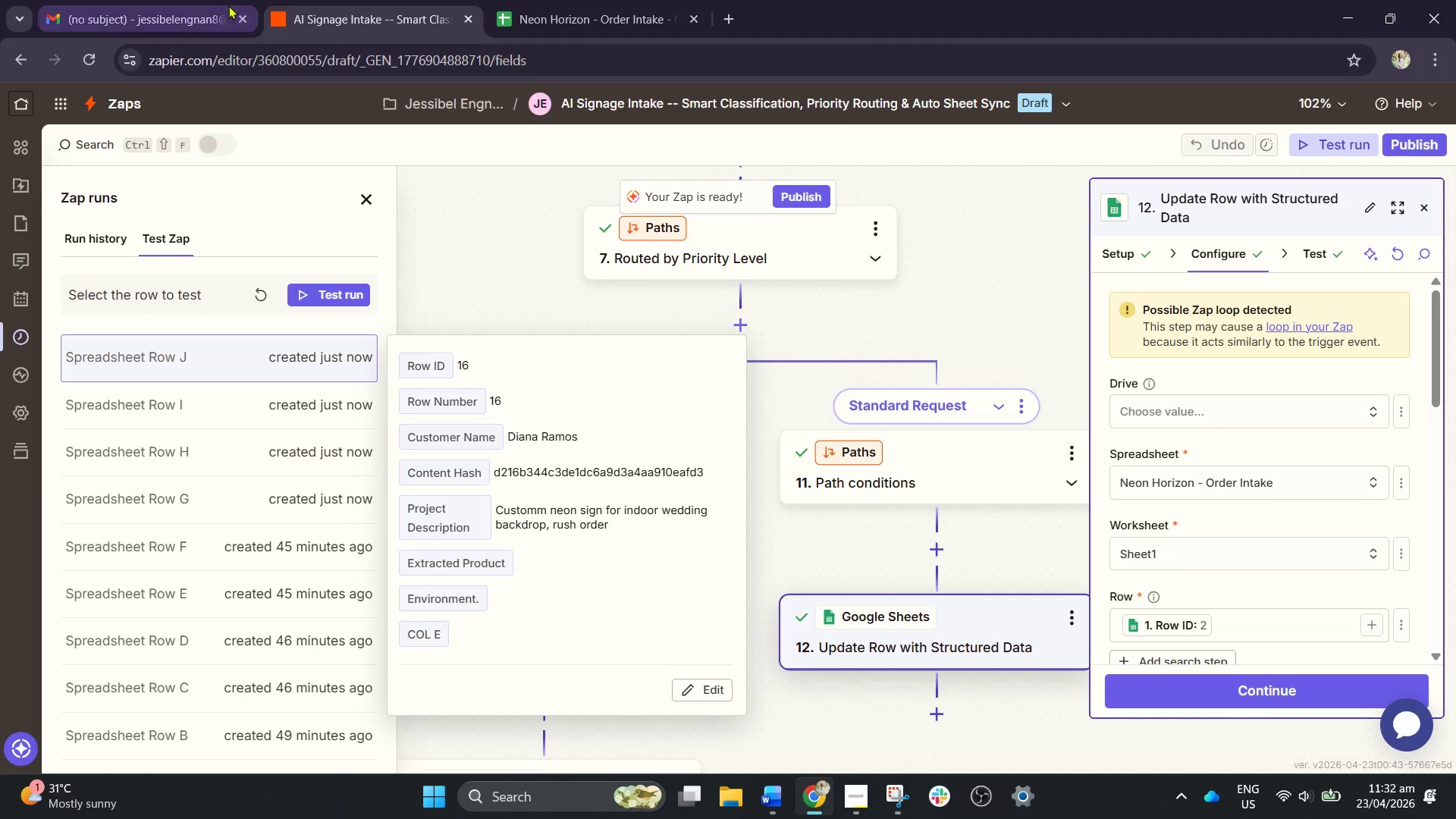 
left_click([214, 0])
 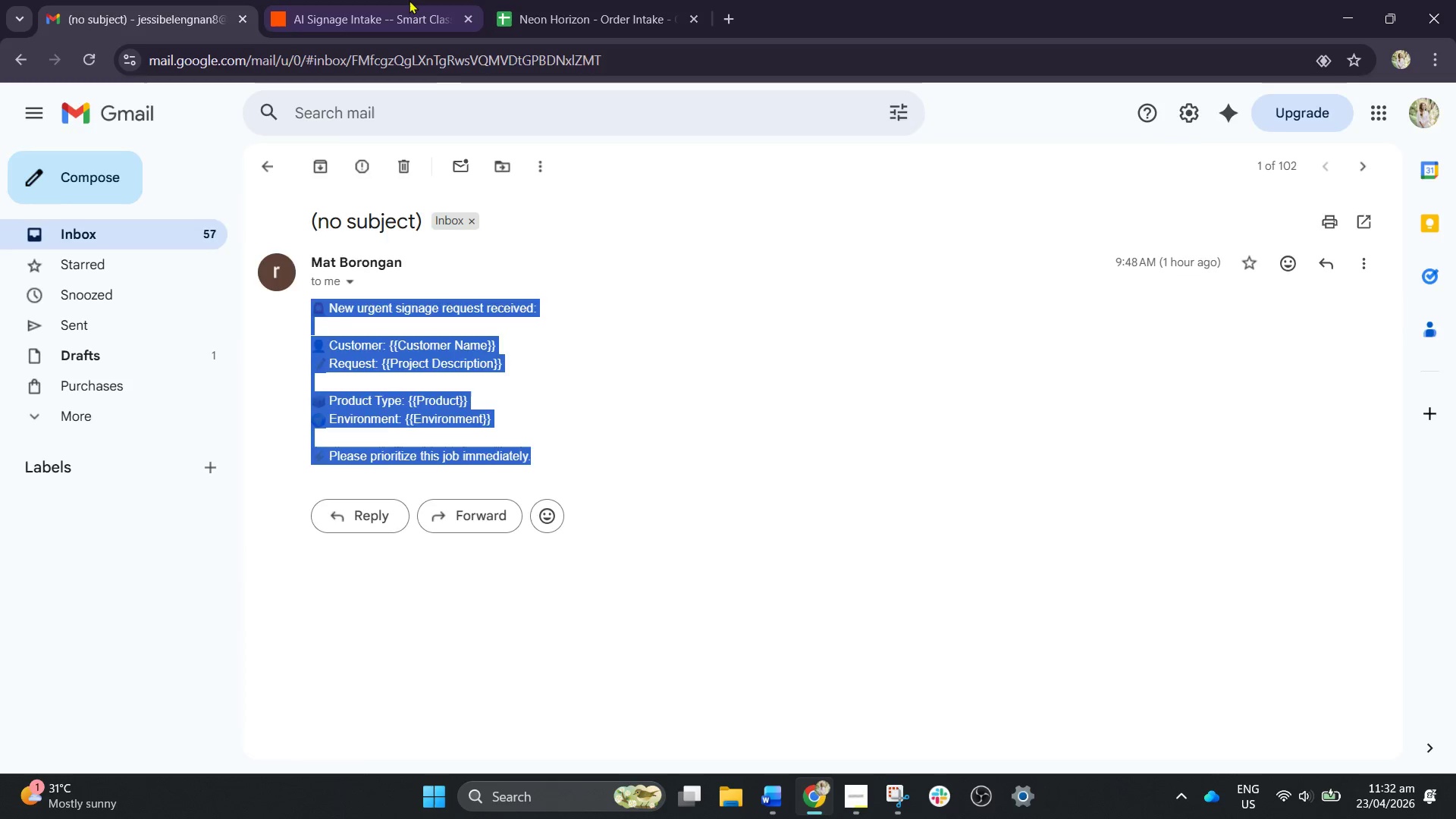 
left_click([409, 0])
 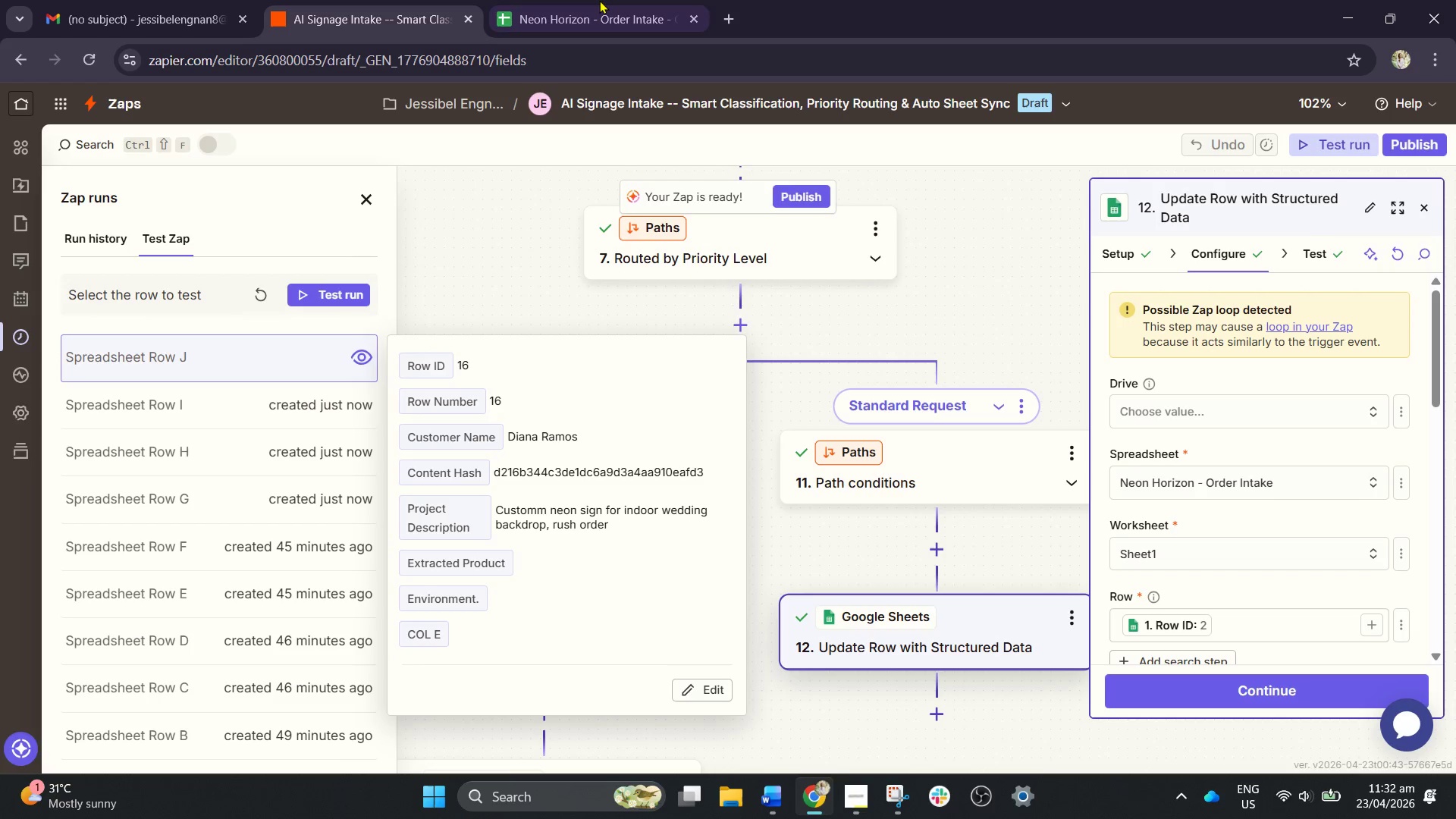 
left_click([594, 0])
 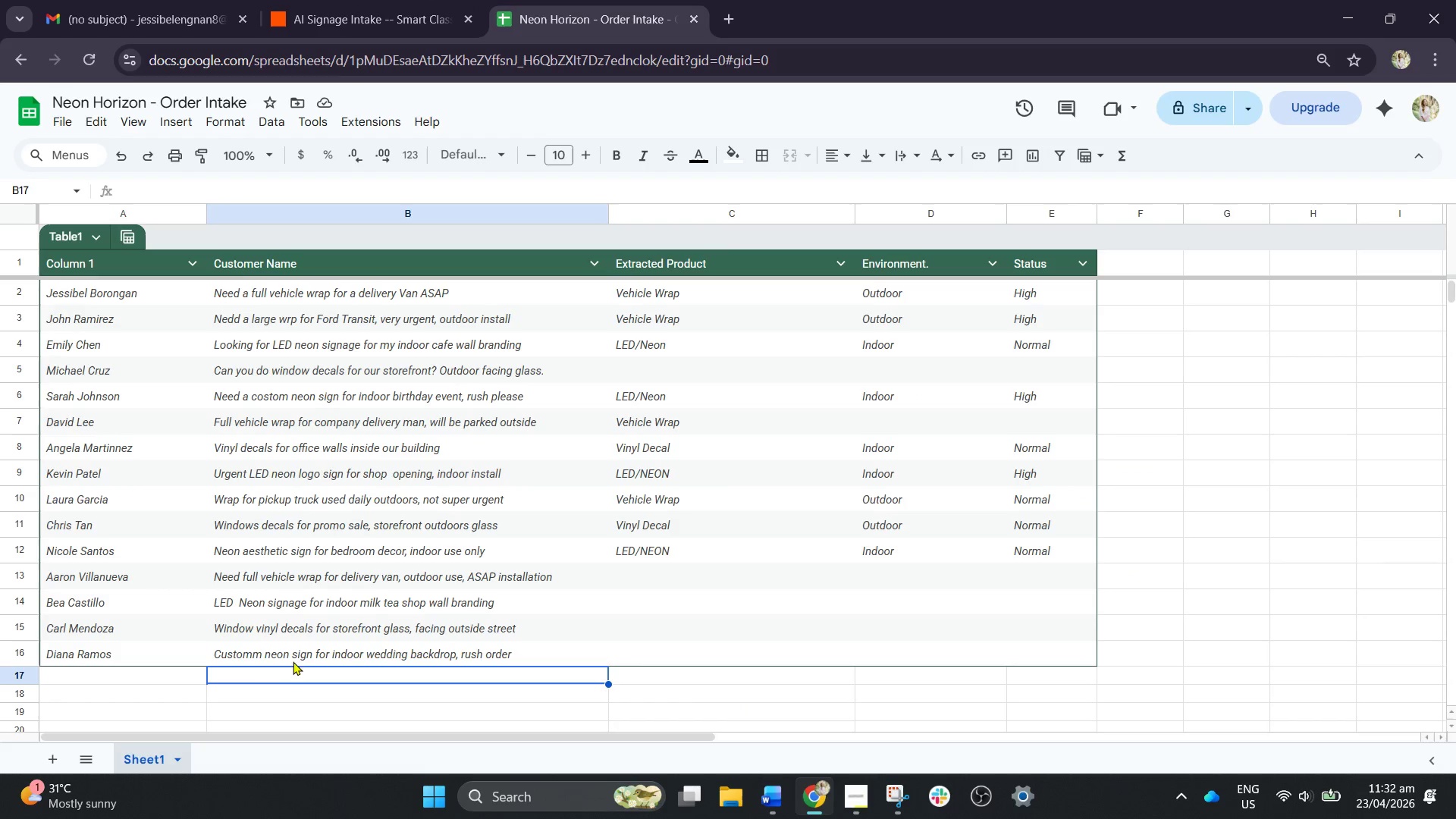 
left_click([249, 650])
 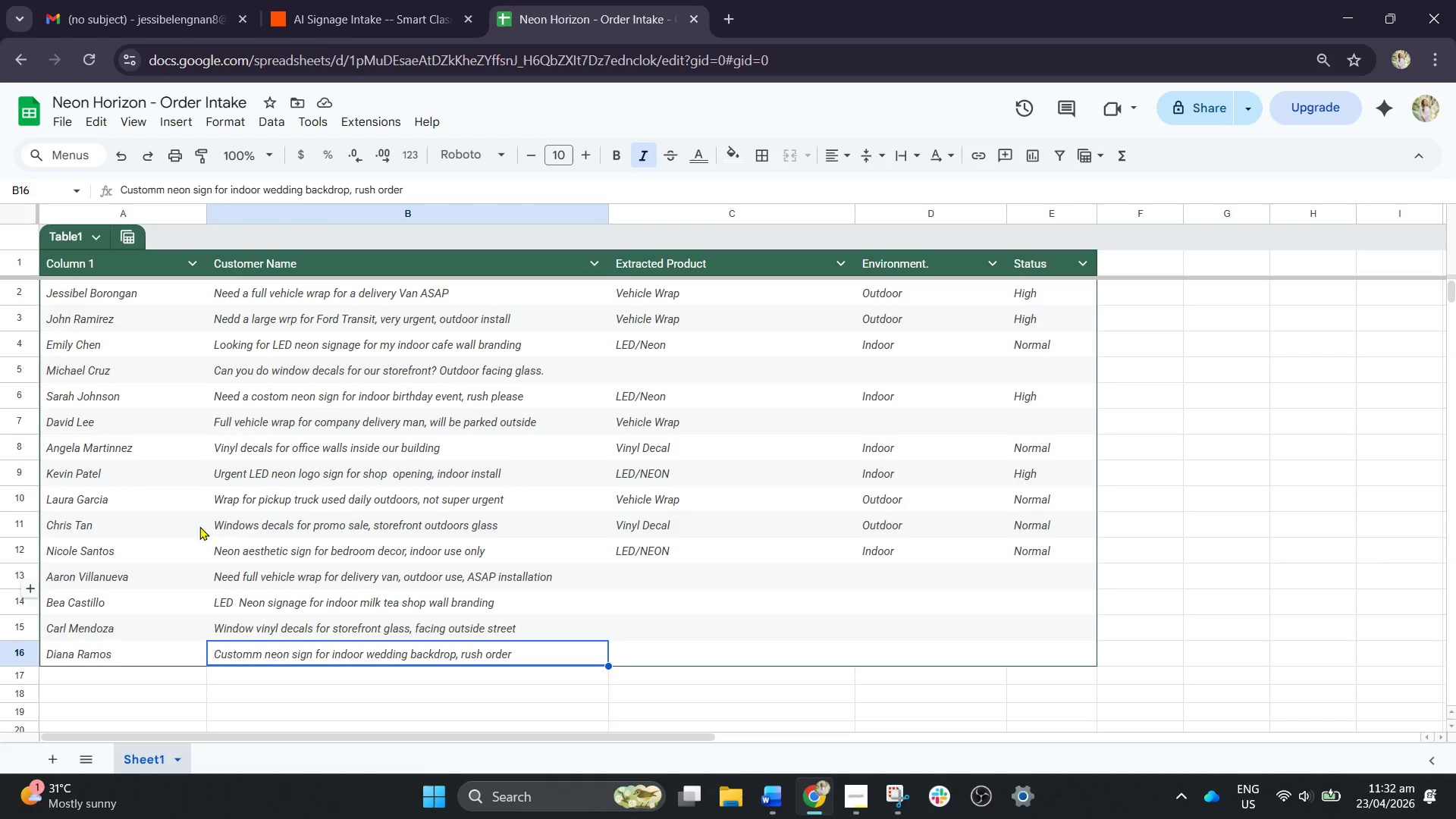 
left_click([330, 0])
 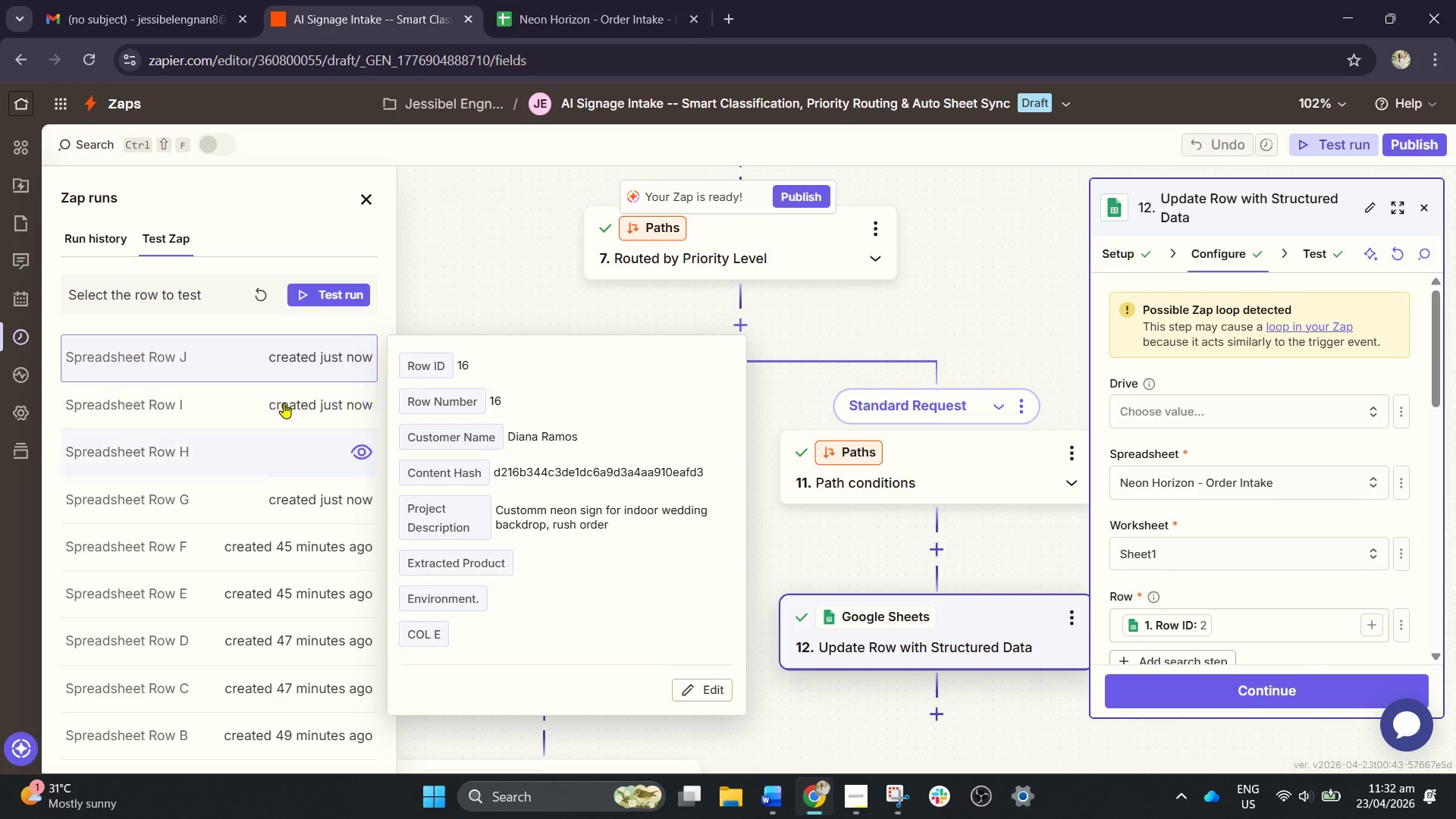 
left_click([275, 362])
 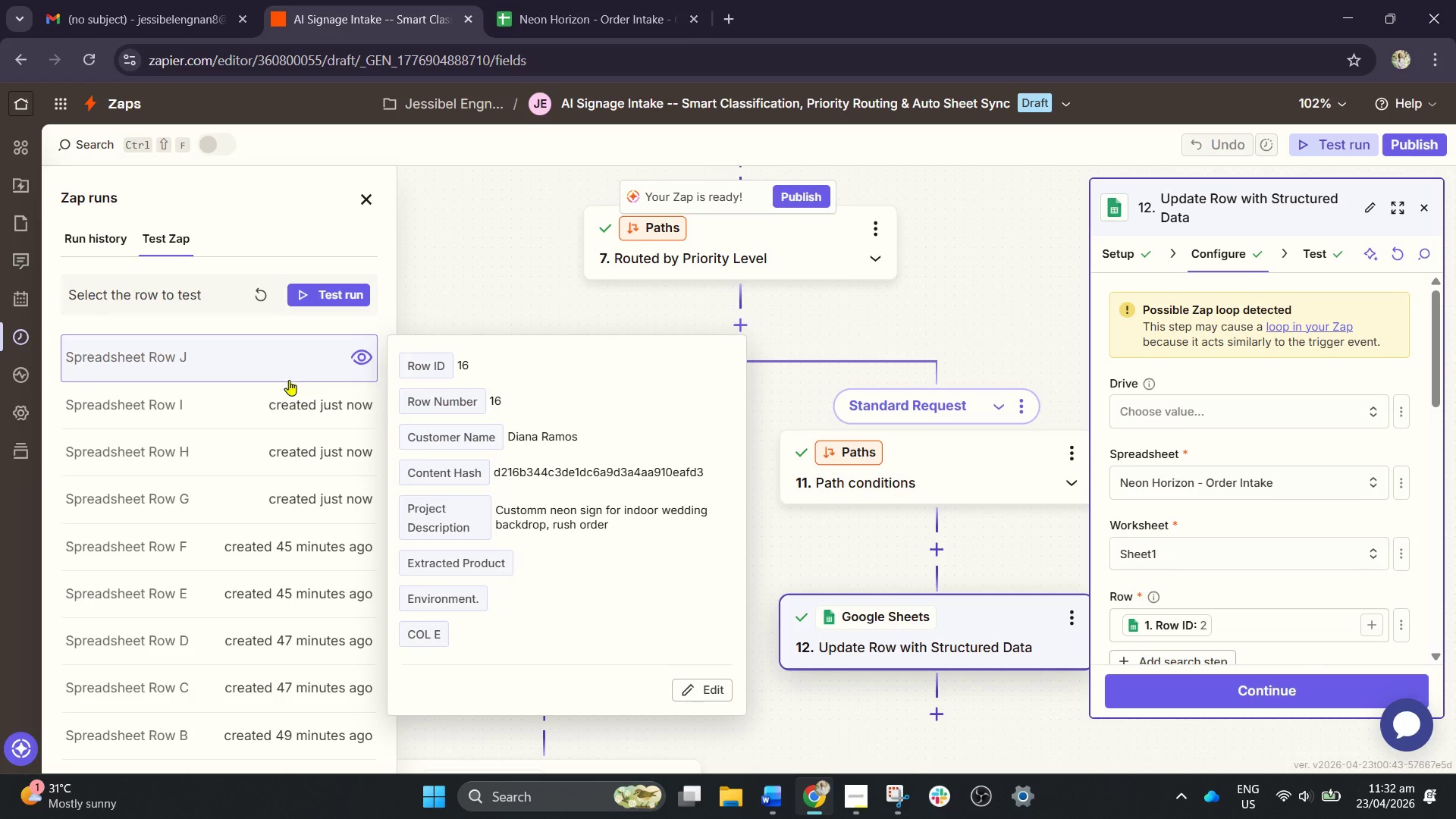 
left_click([286, 397])
 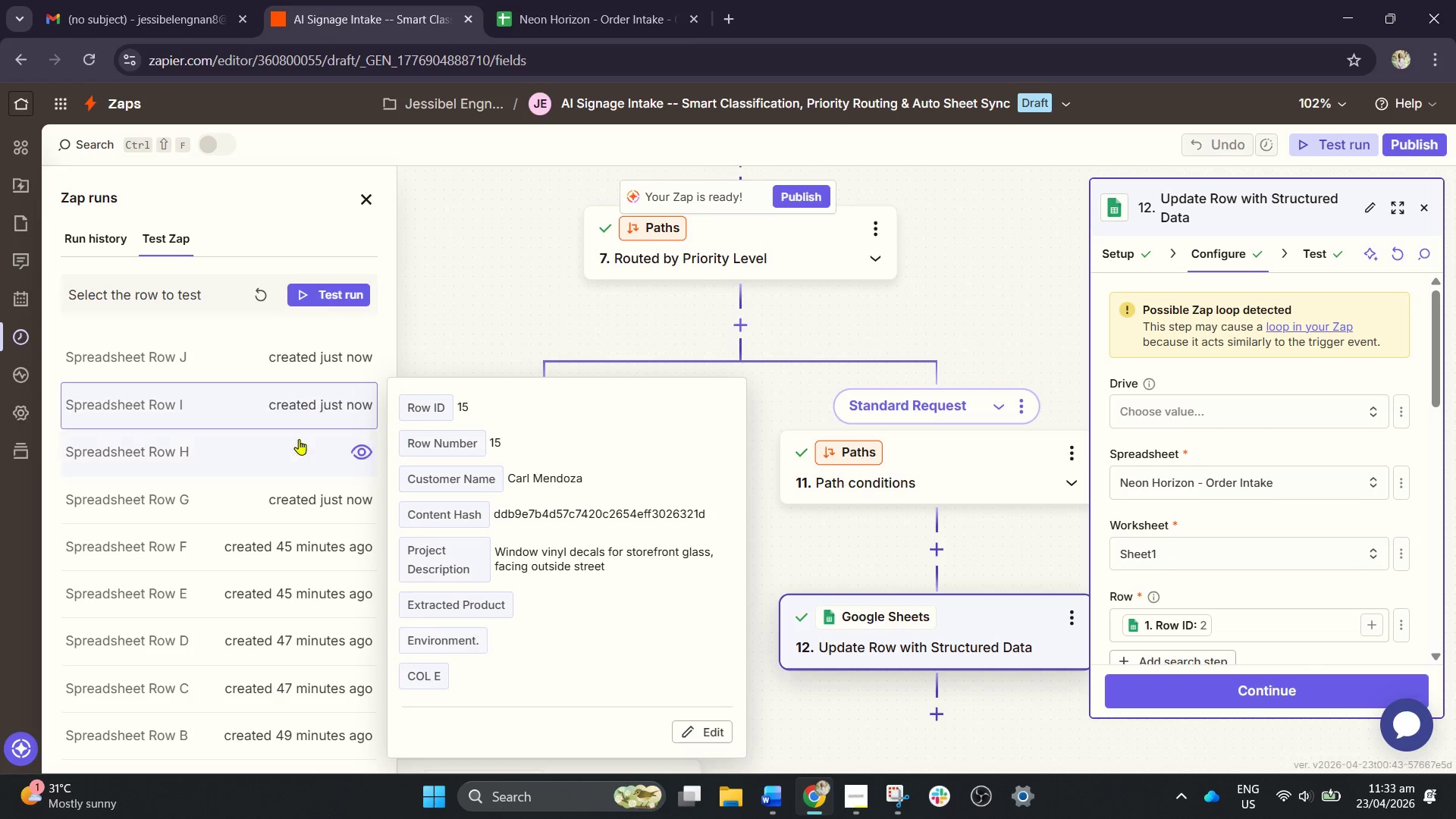 
left_click([299, 439])
 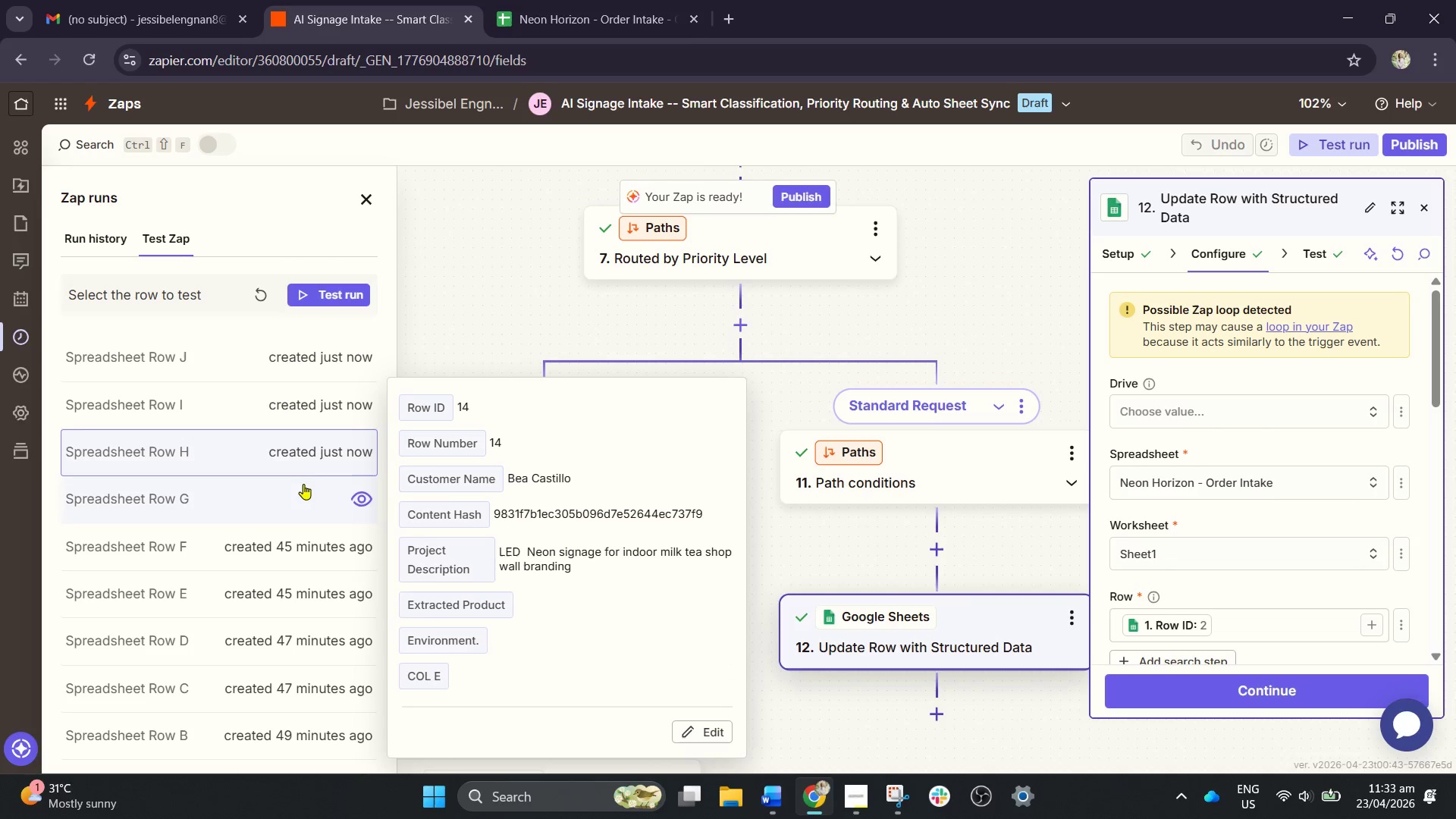 
left_click([303, 489])
 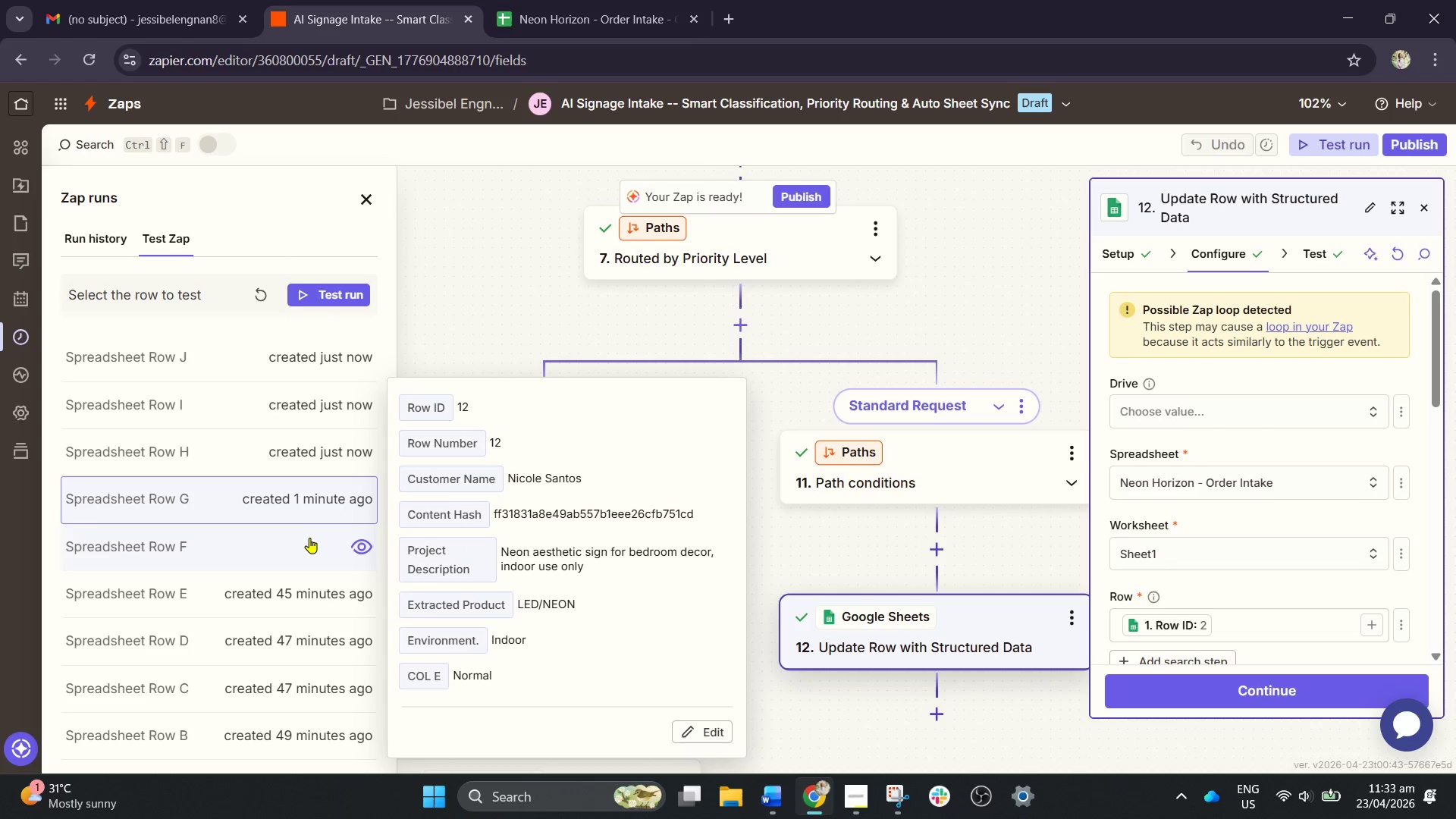 
left_click([309, 541])
 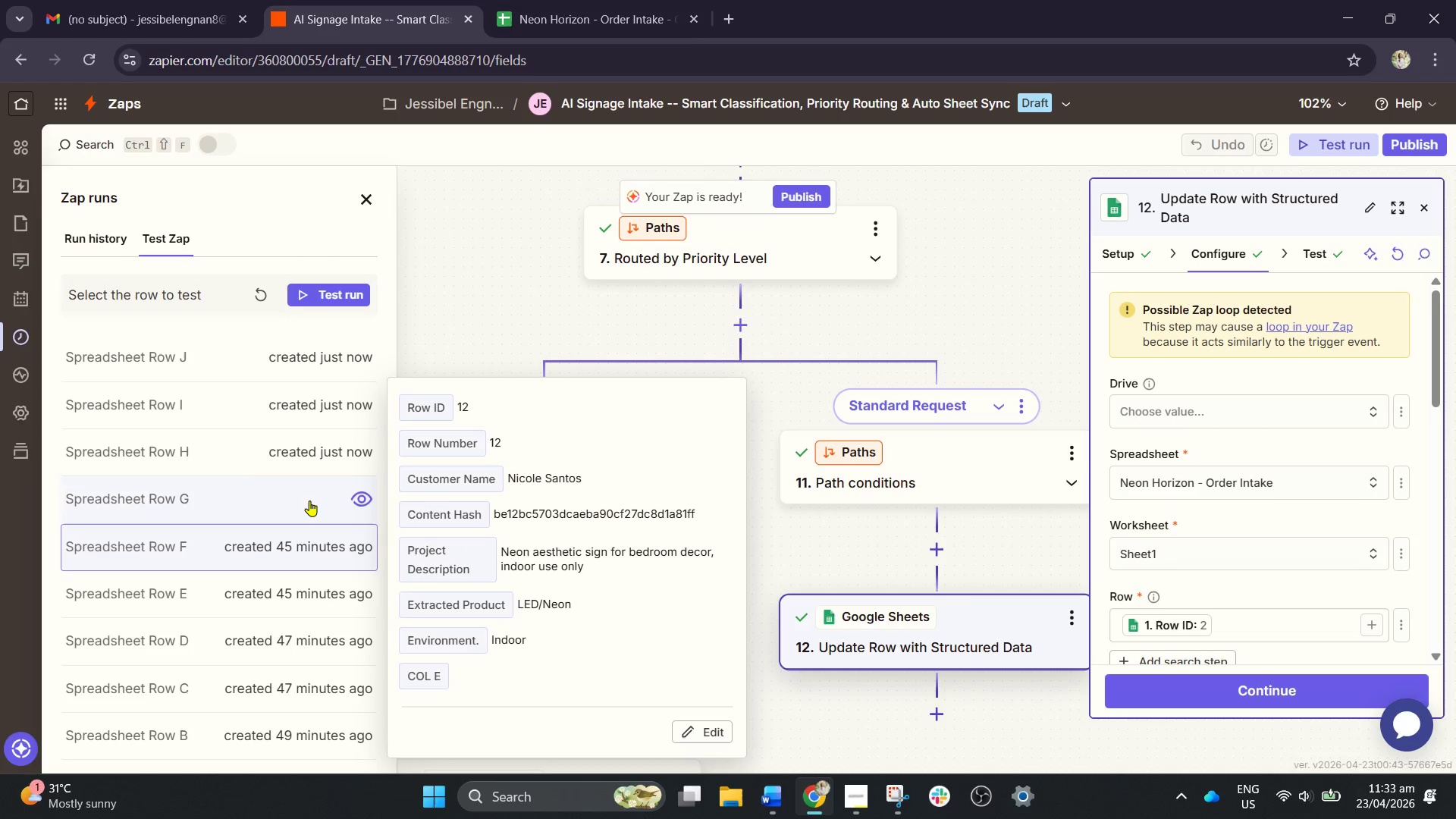 
left_click([309, 500])
 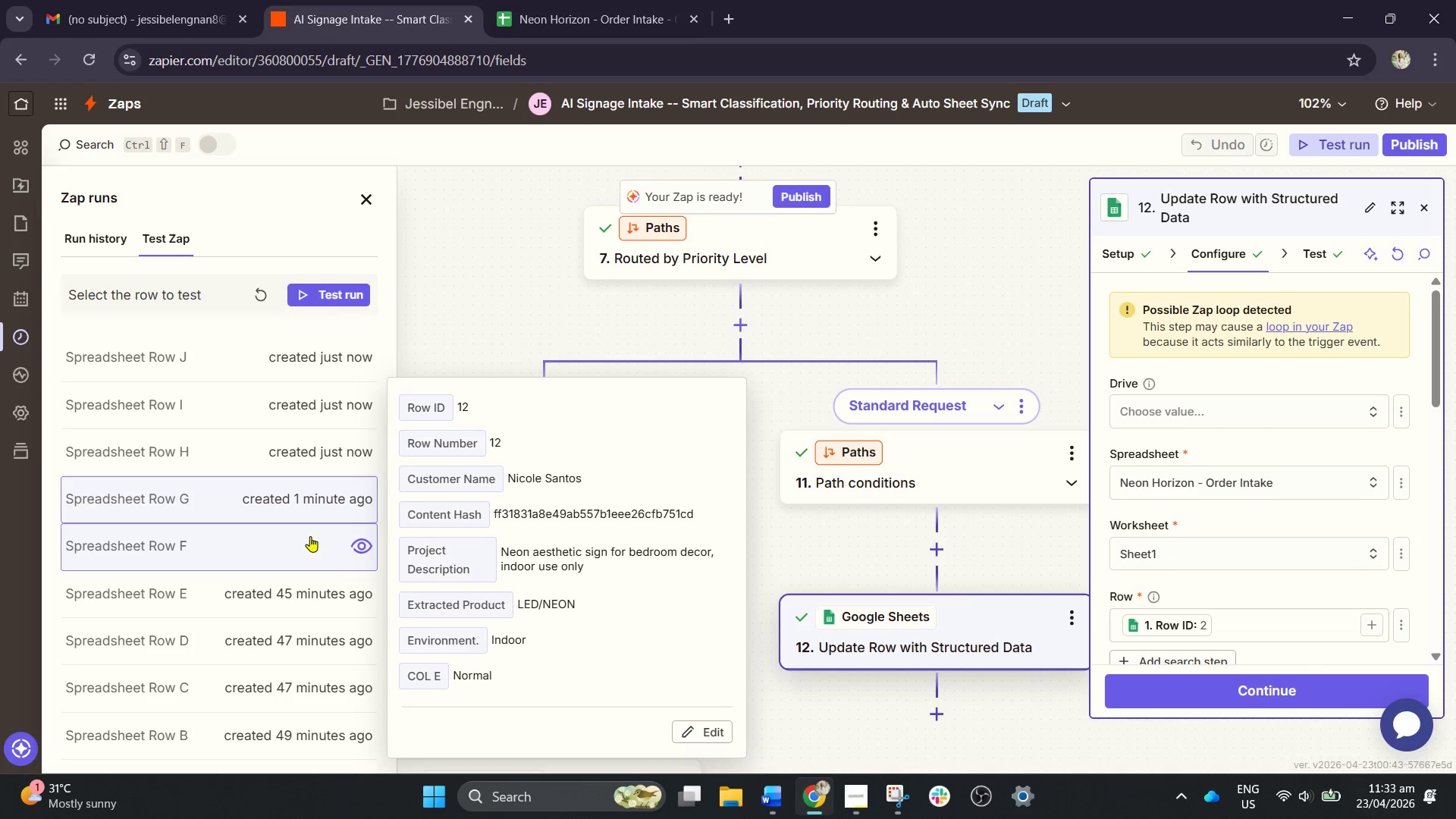 
double_click([318, 500])
 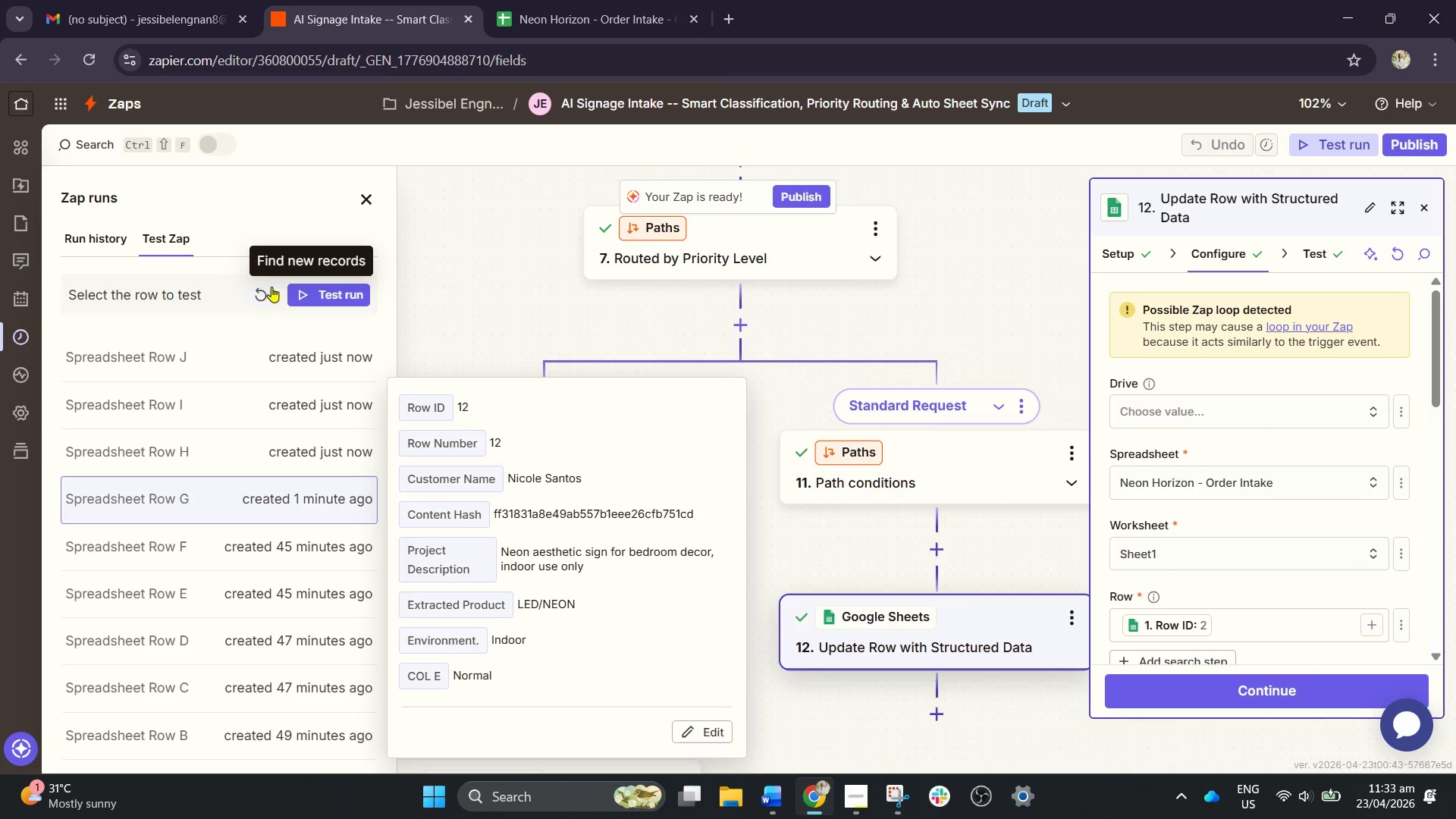 
left_click([585, 0])
 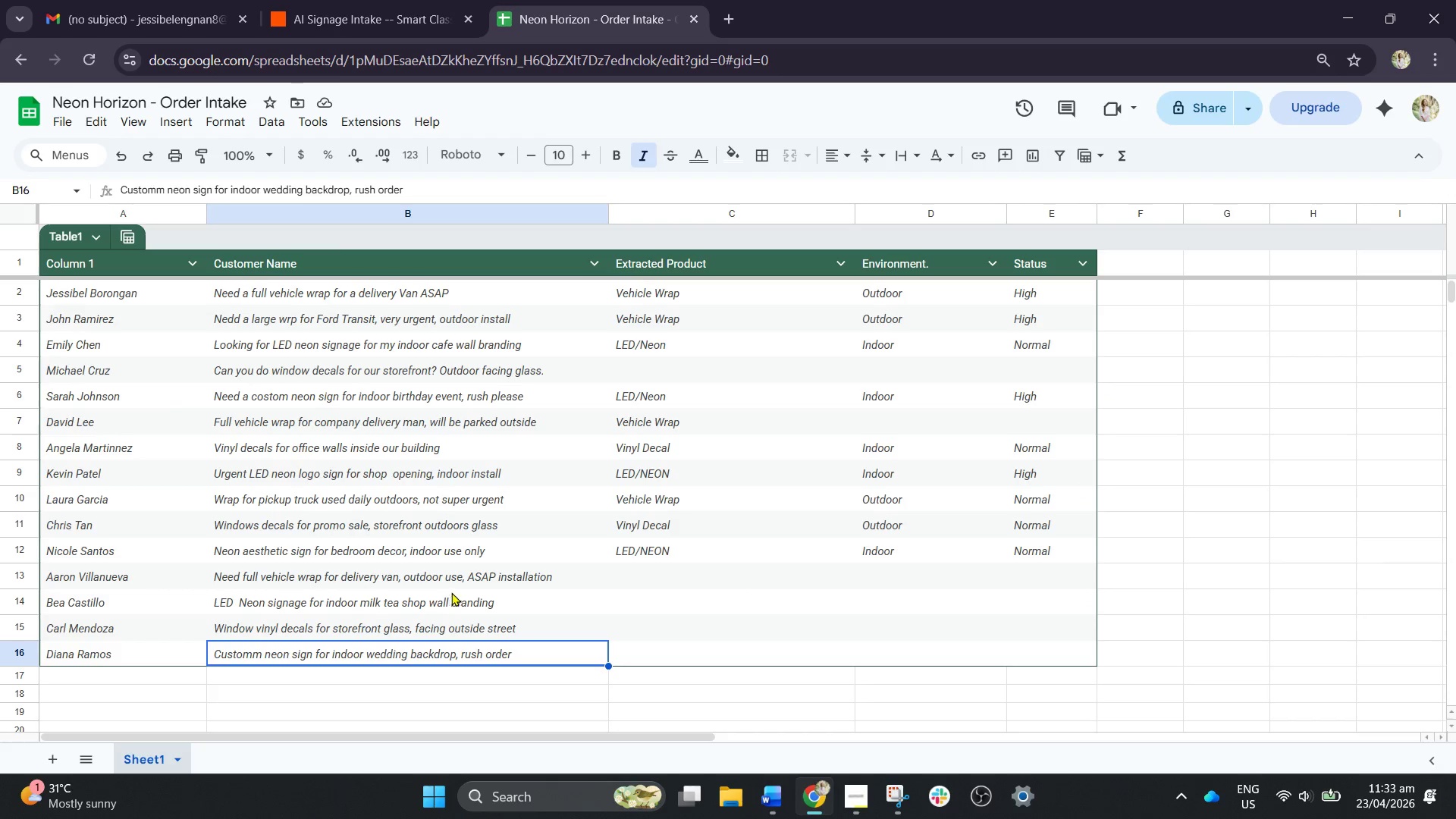 
double_click([508, 582])
 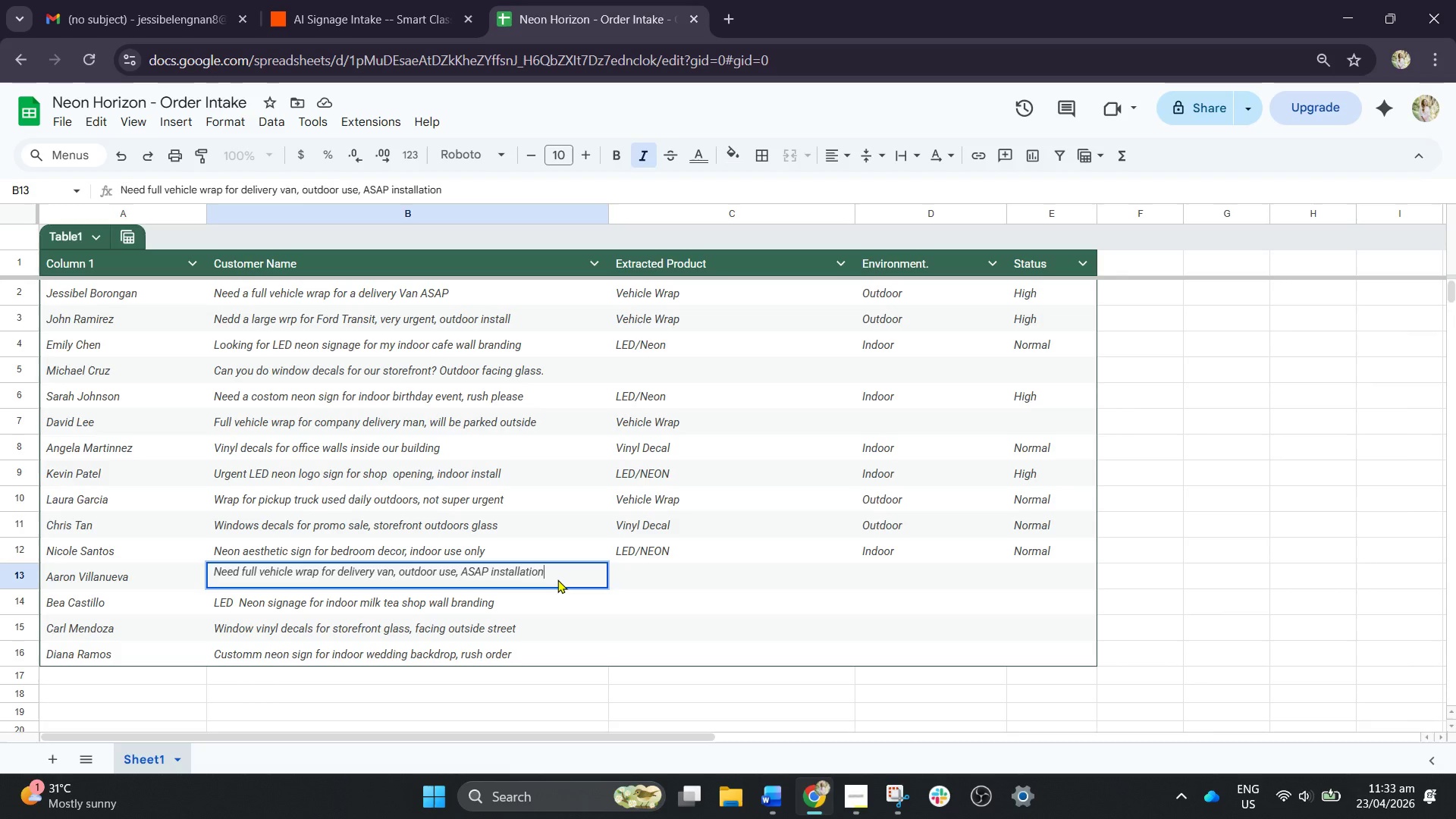 
key(Backspace)
 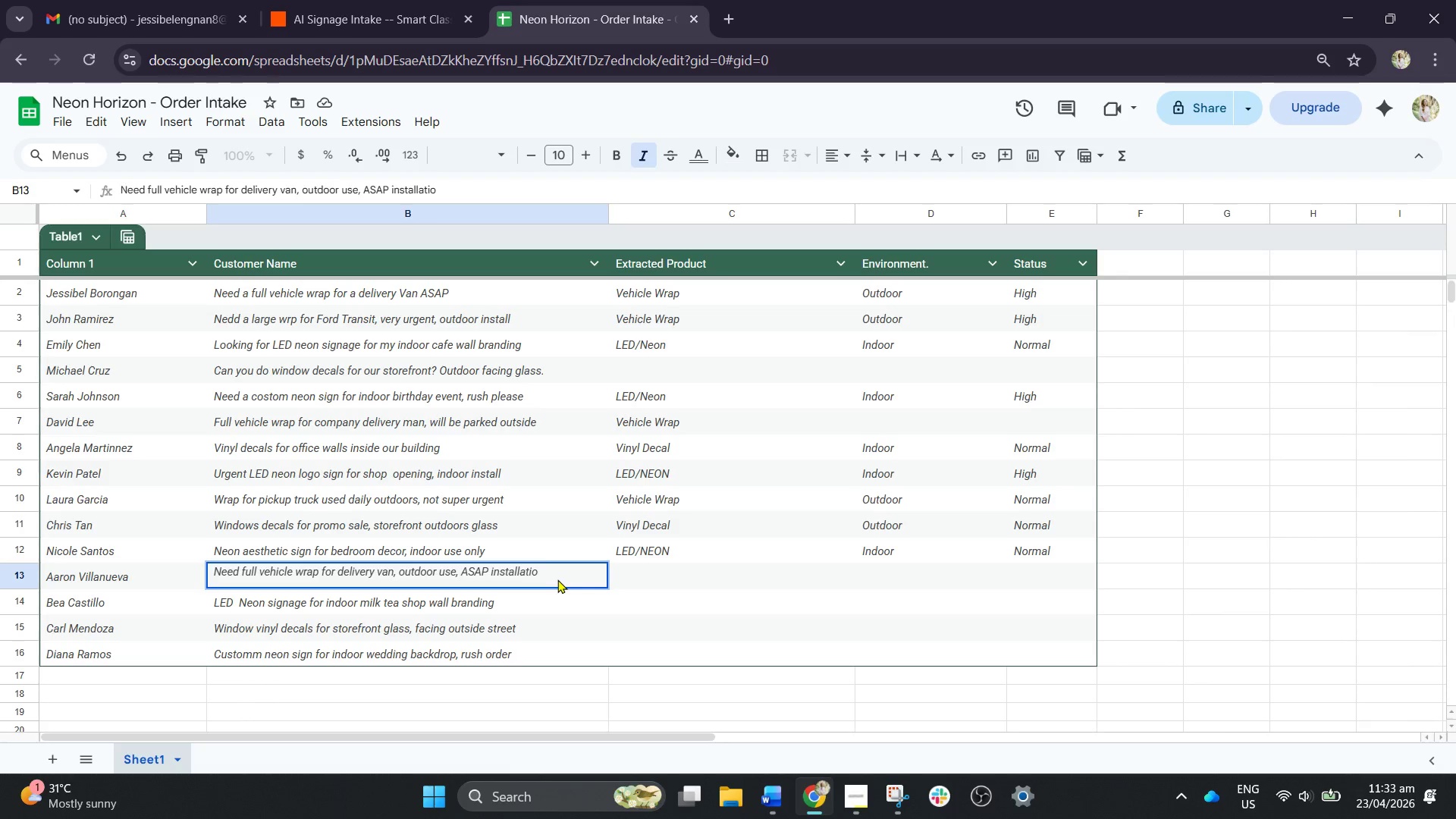 
key(M)
 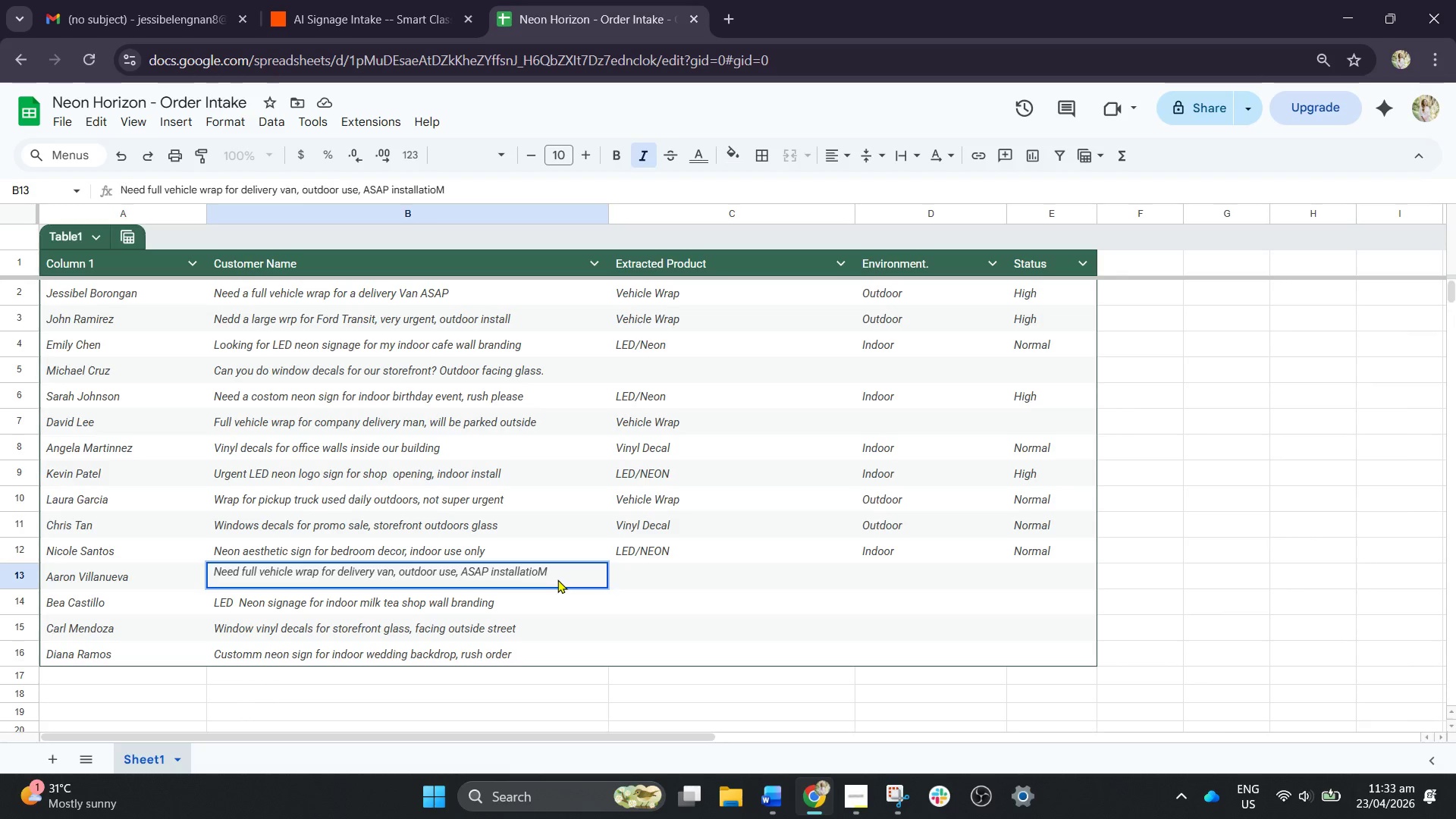 
key(Backspace)
 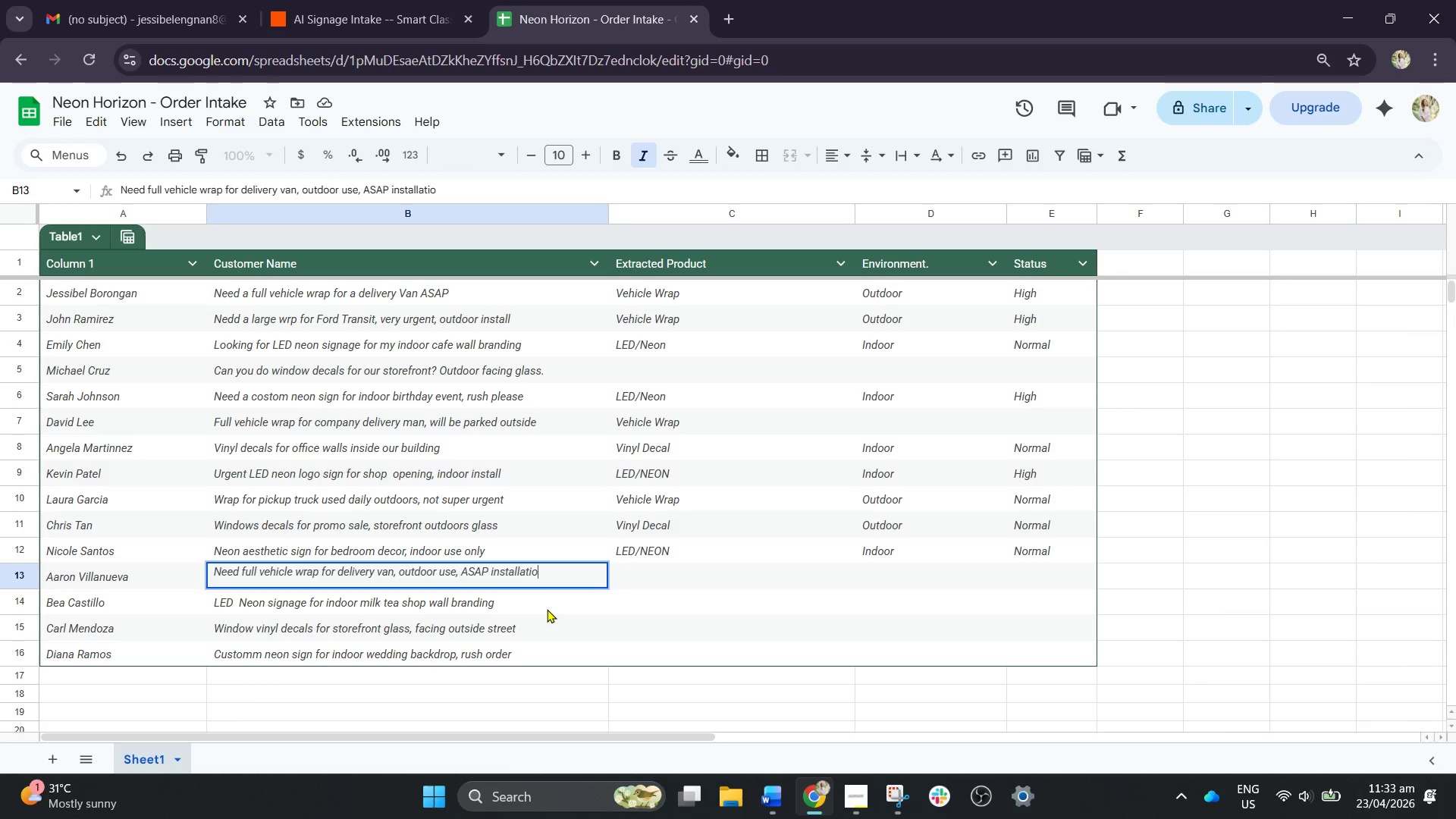 
key(N)
 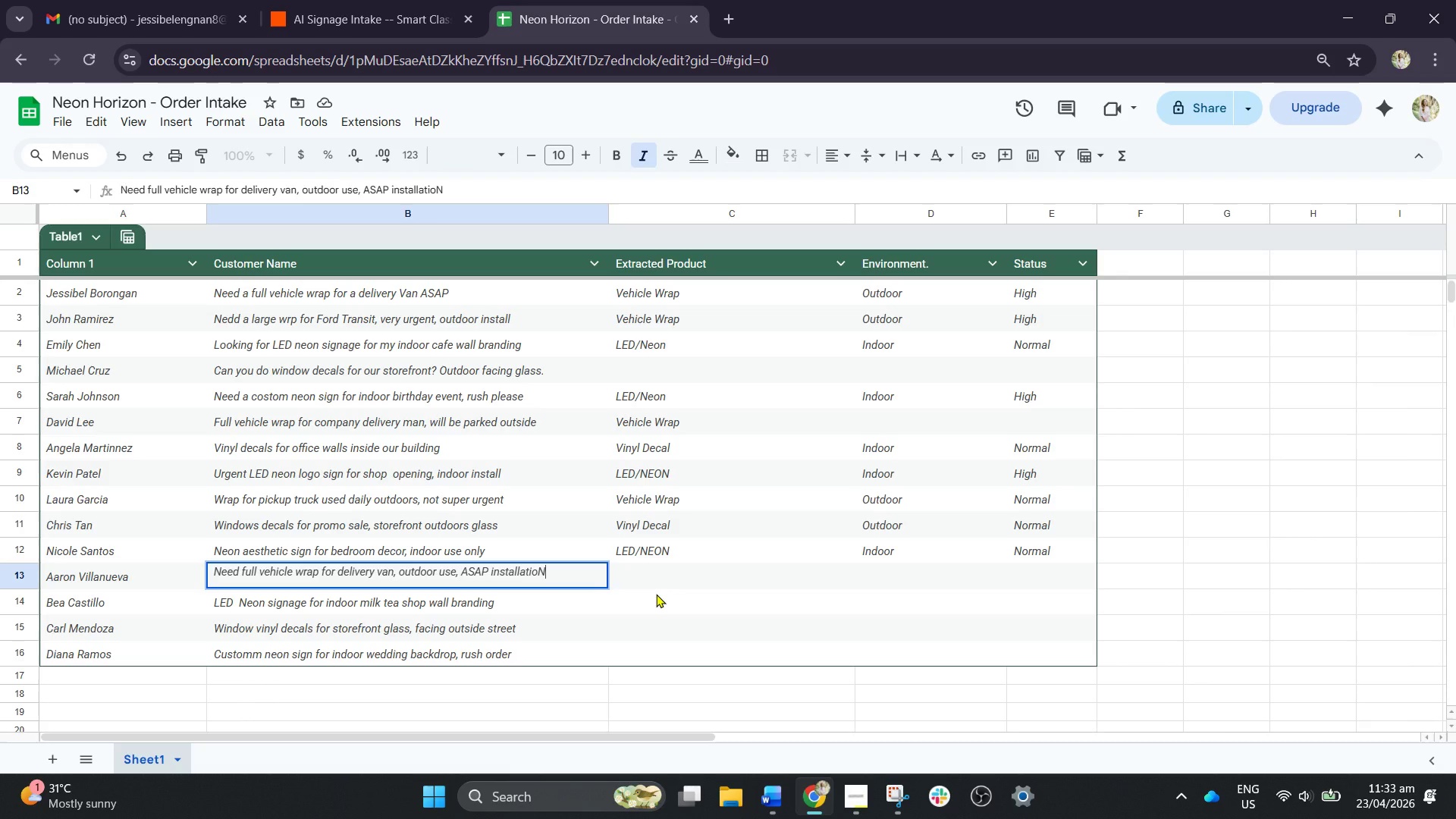 
key(Backspace)
 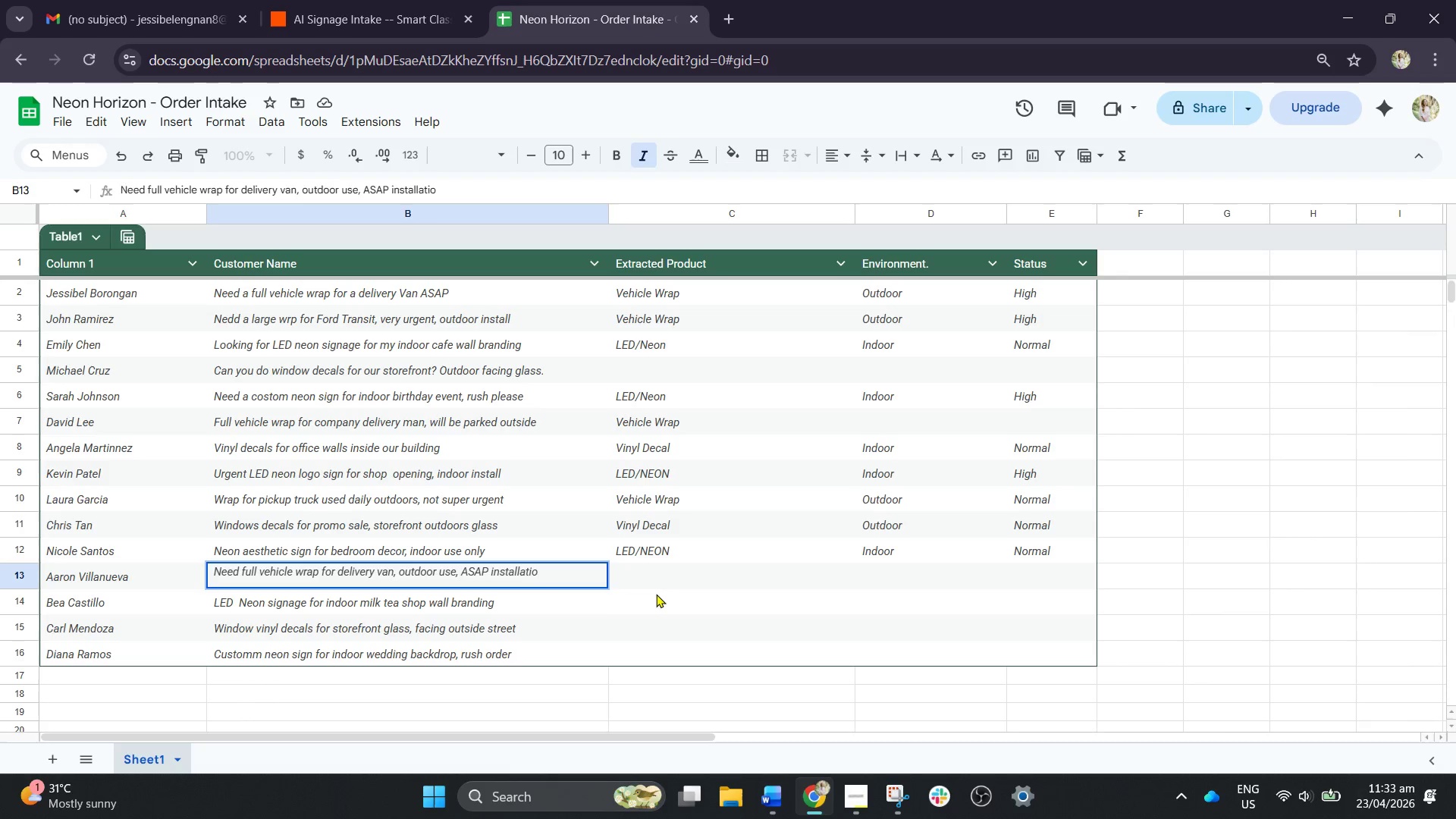 
key(Shift+N)
 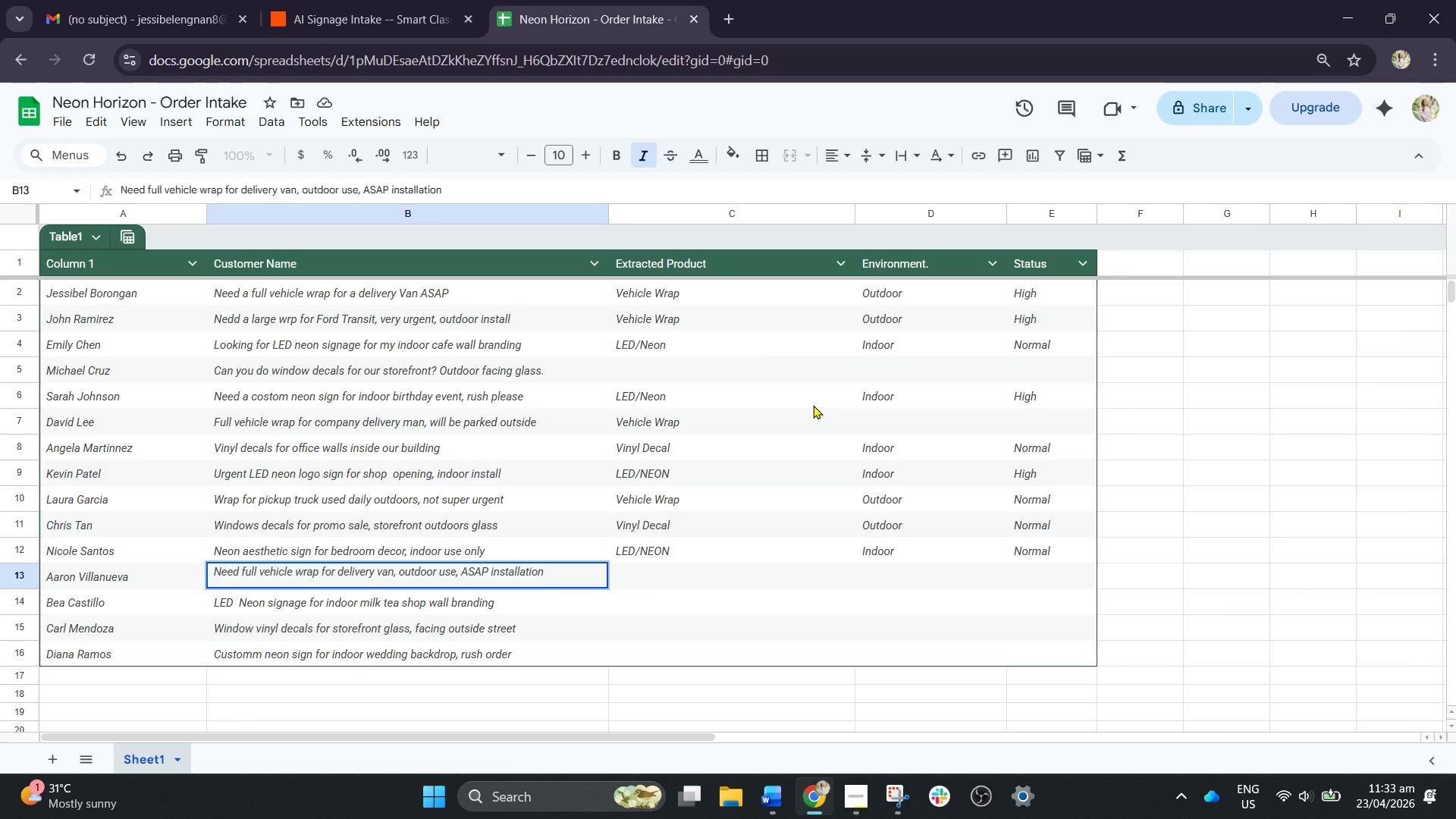 
left_click([752, 332])
 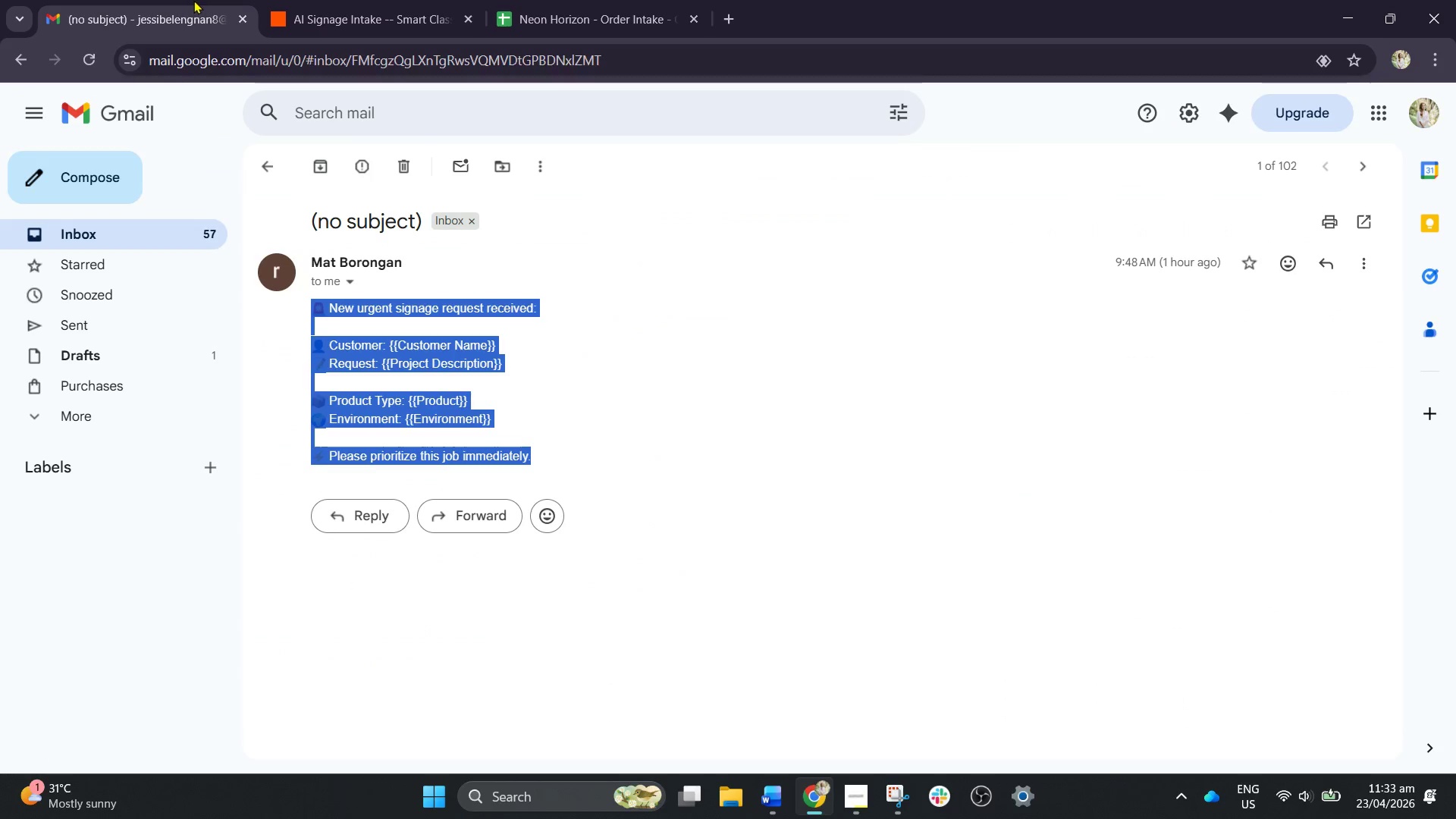 
double_click([370, 1])
 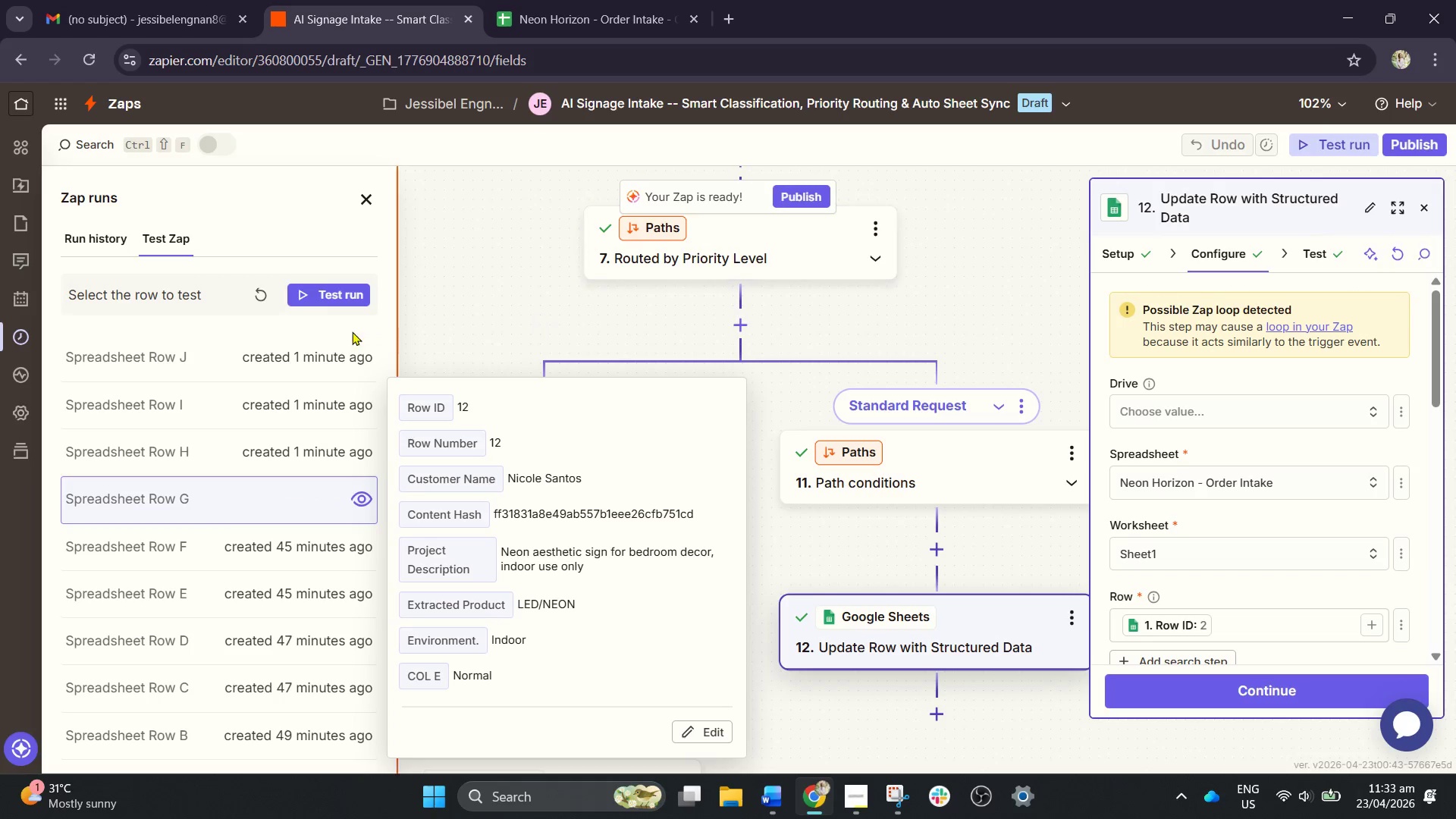 
left_click([261, 304])
 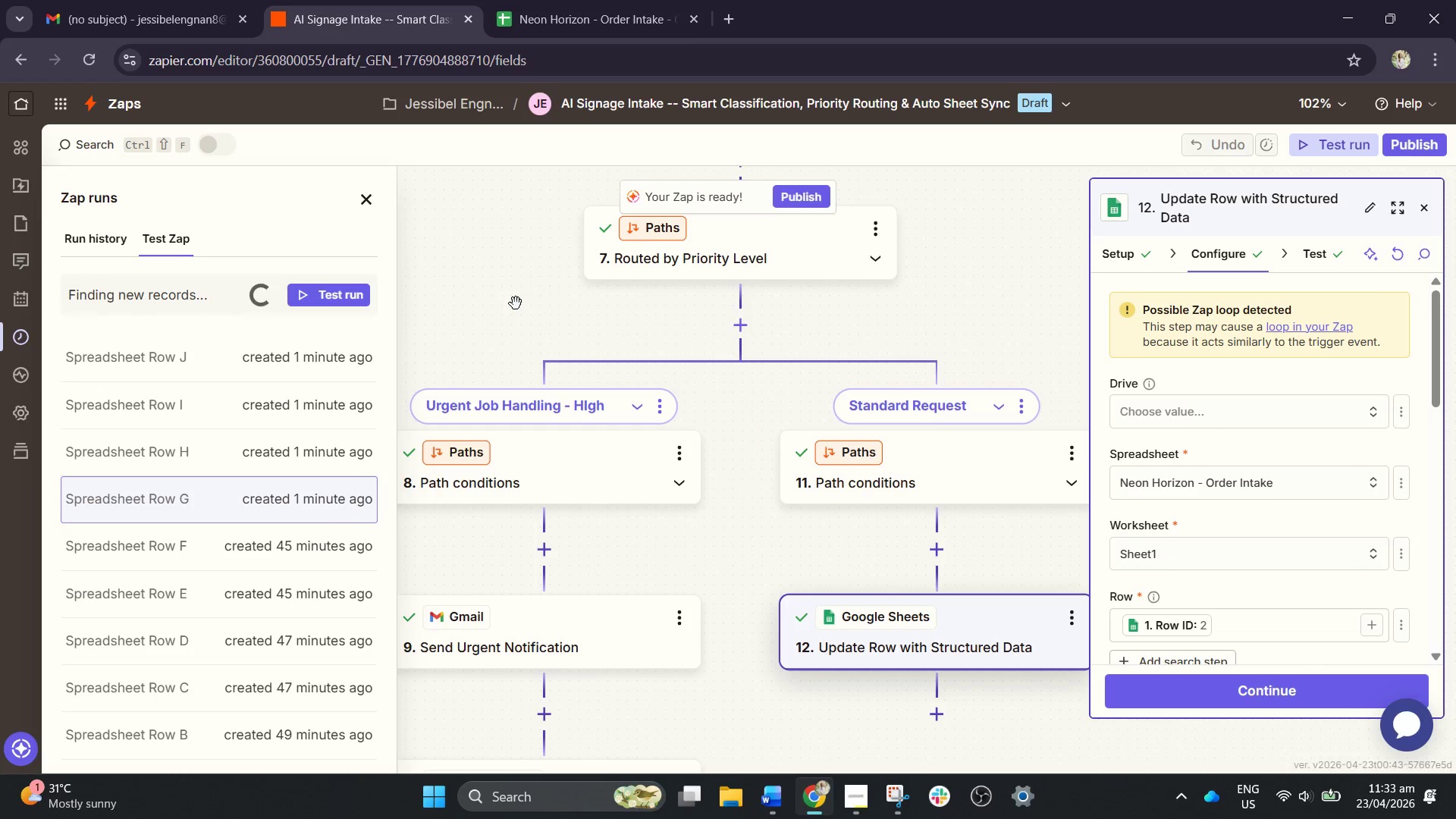 
wait(5.23)
 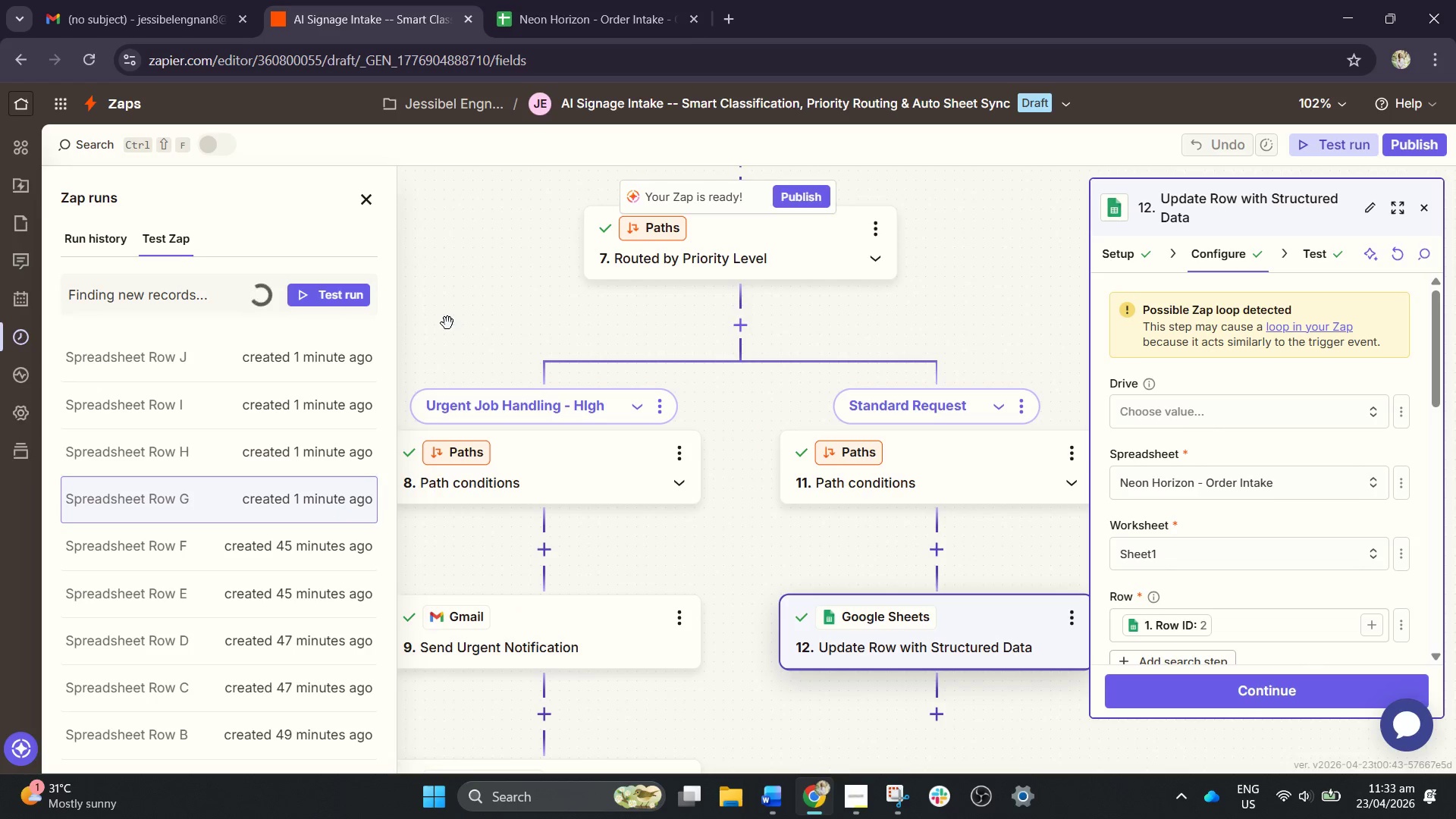 
left_click([259, 292])
 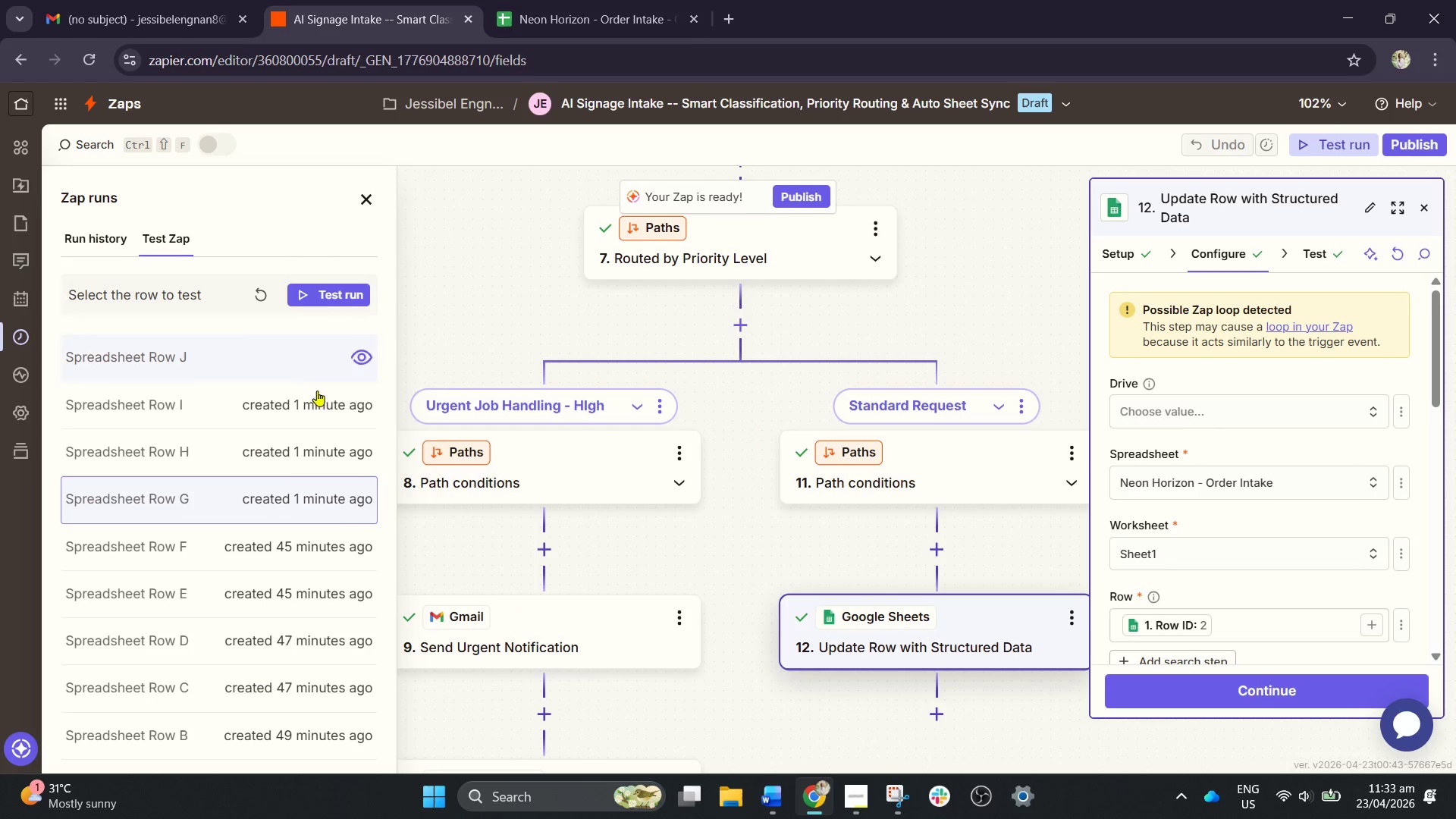 
wait(5.34)
 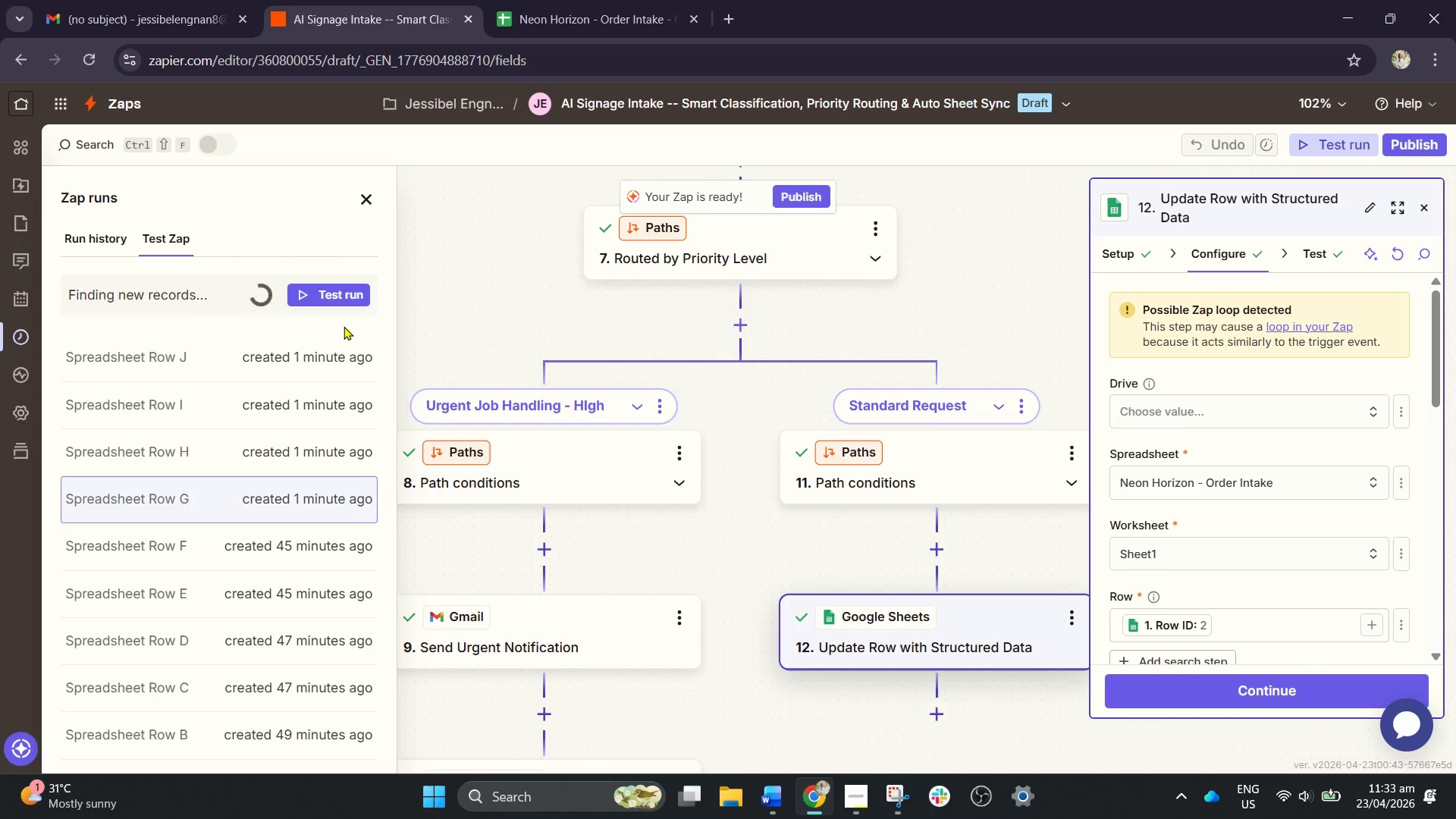 
left_click([295, 504])
 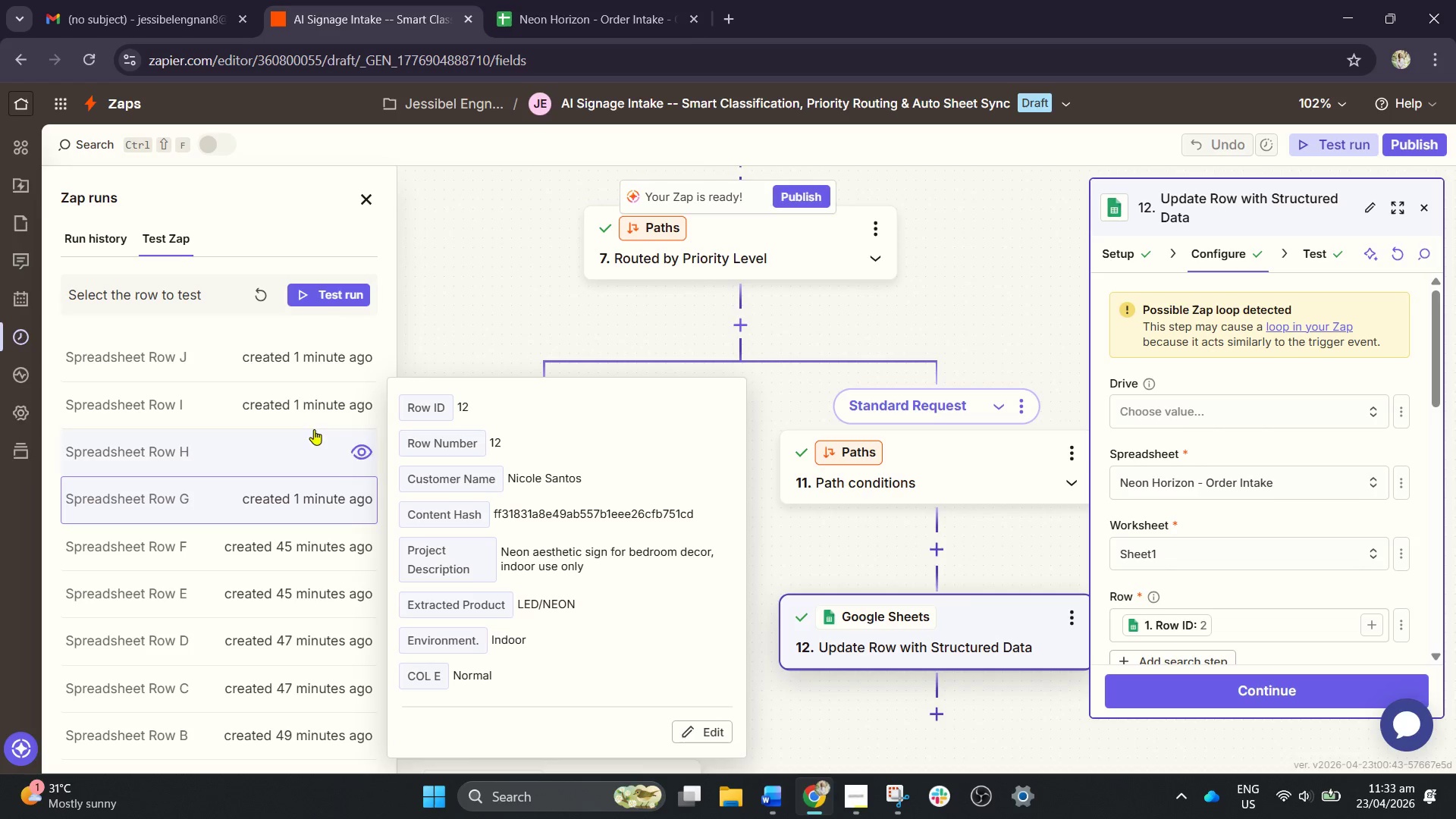 
left_click([314, 361])
 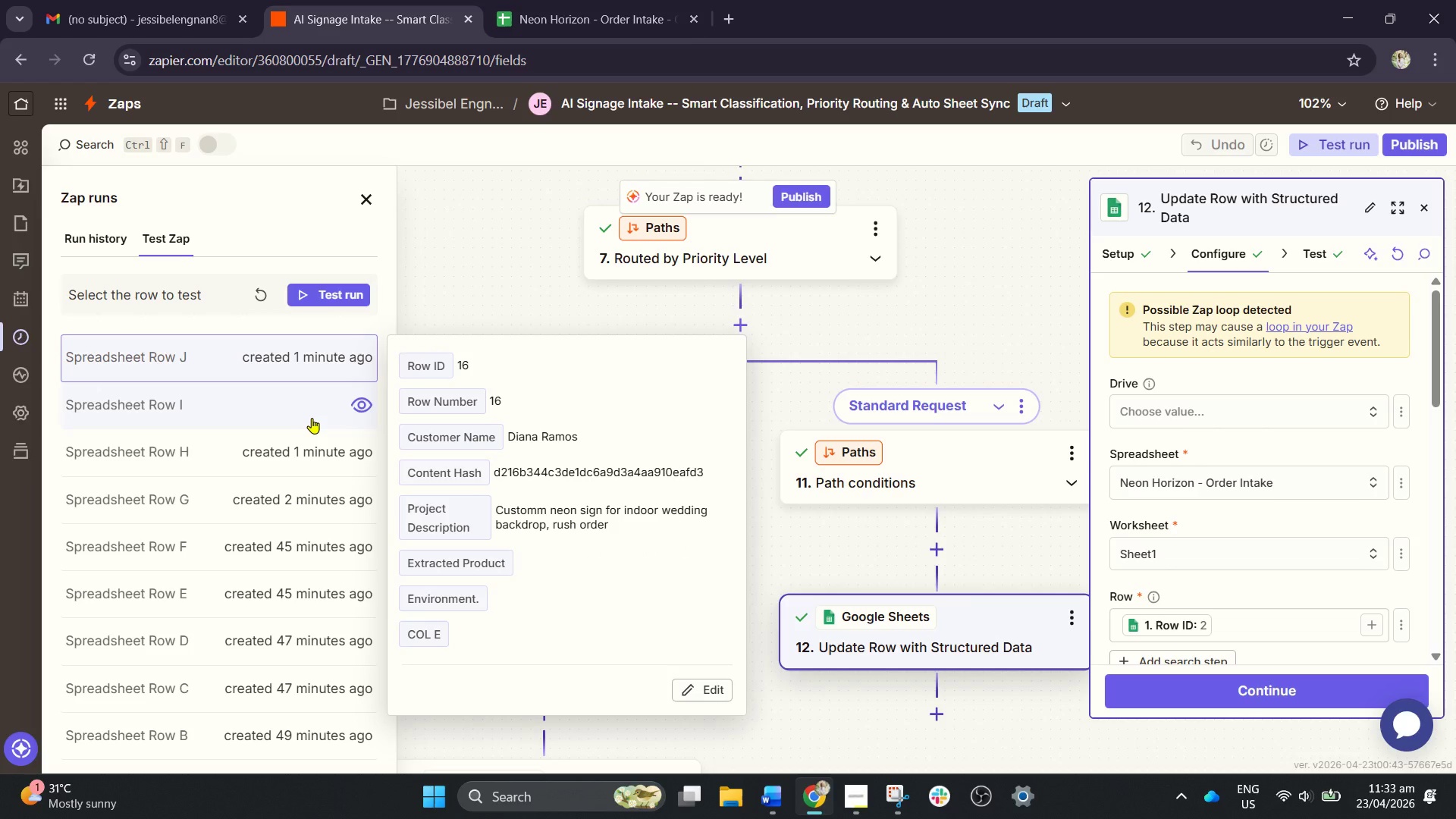 
left_click([312, 418])
 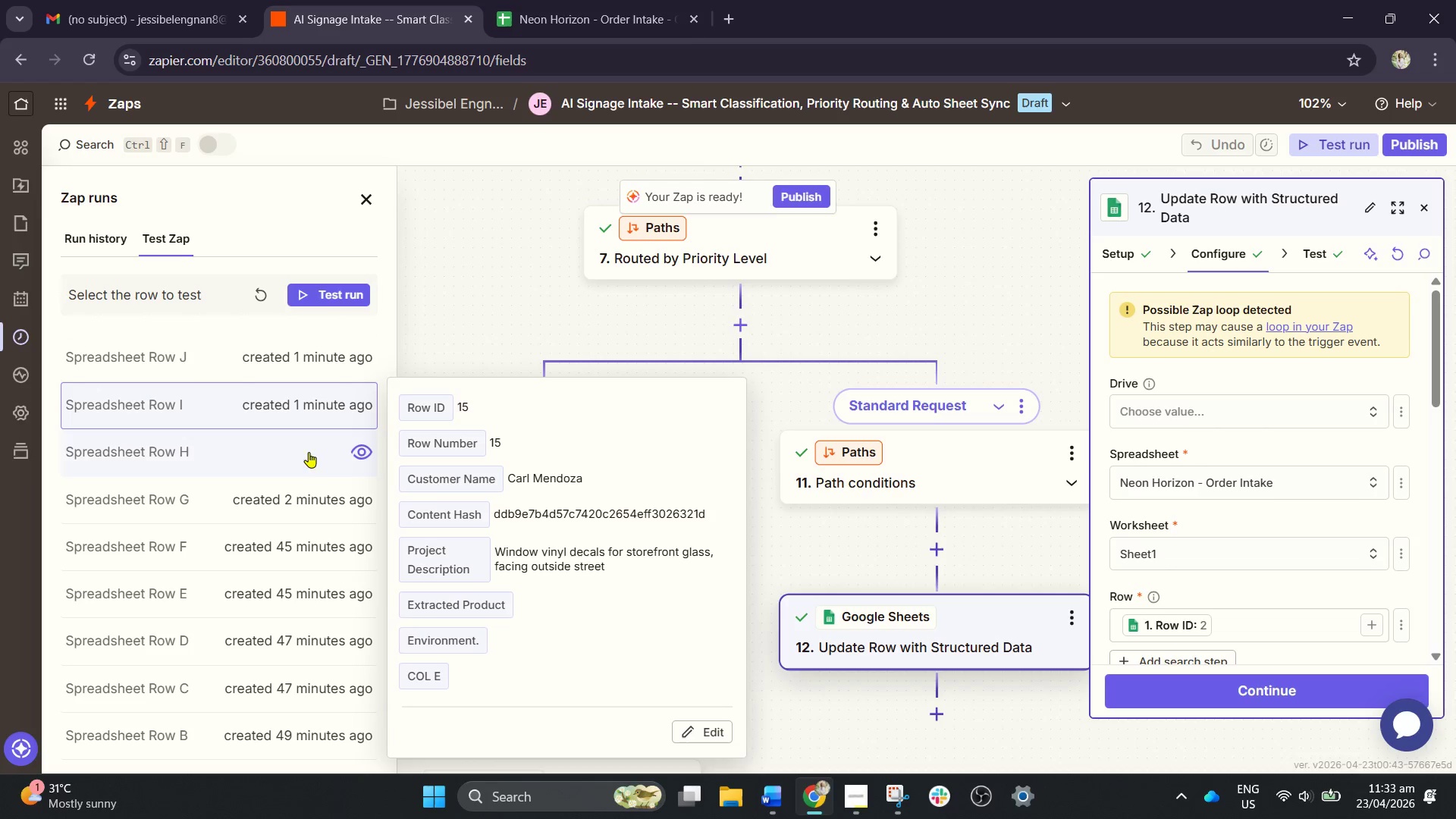 
left_click([308, 463])
 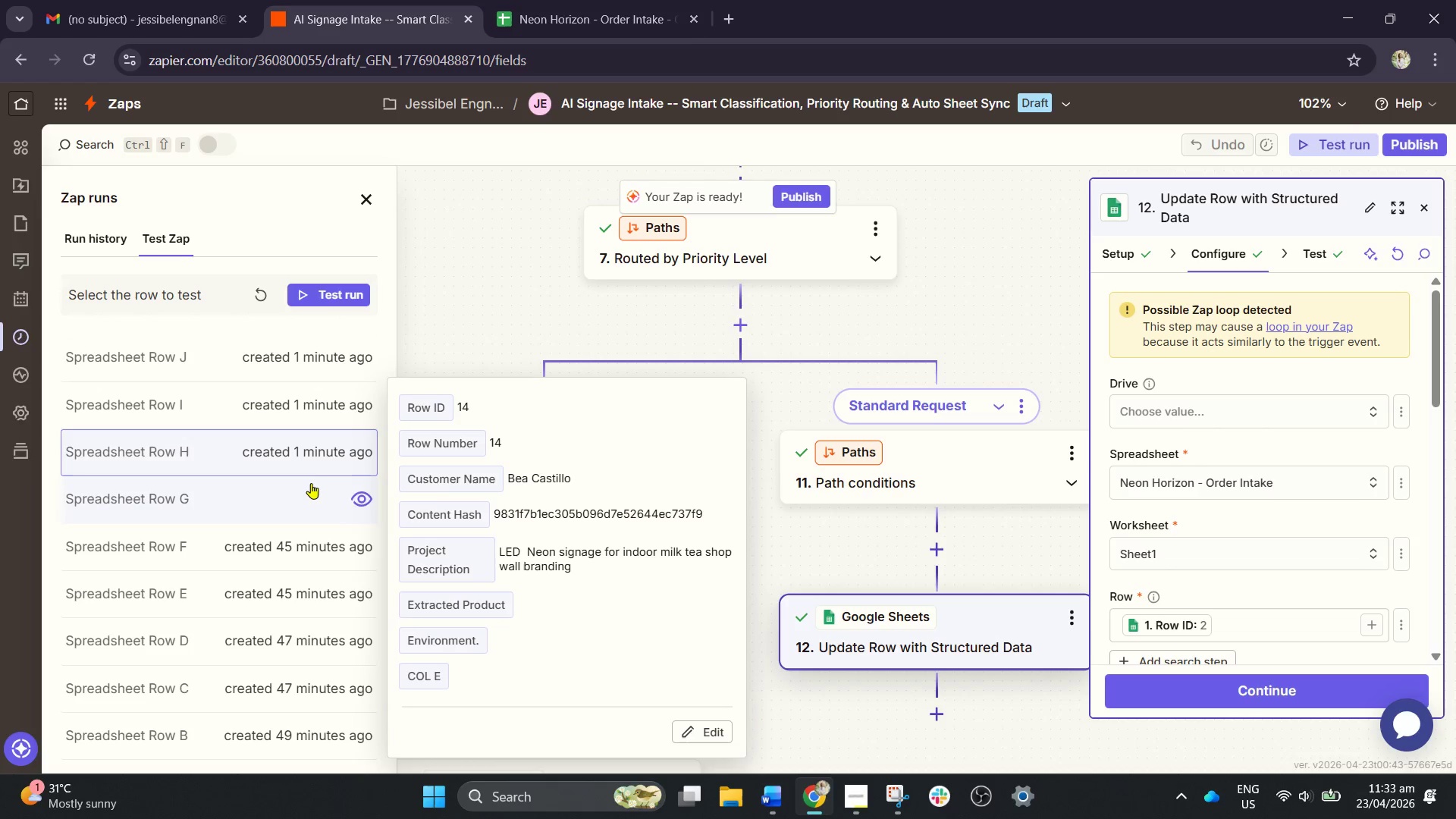 
left_click([311, 488])
 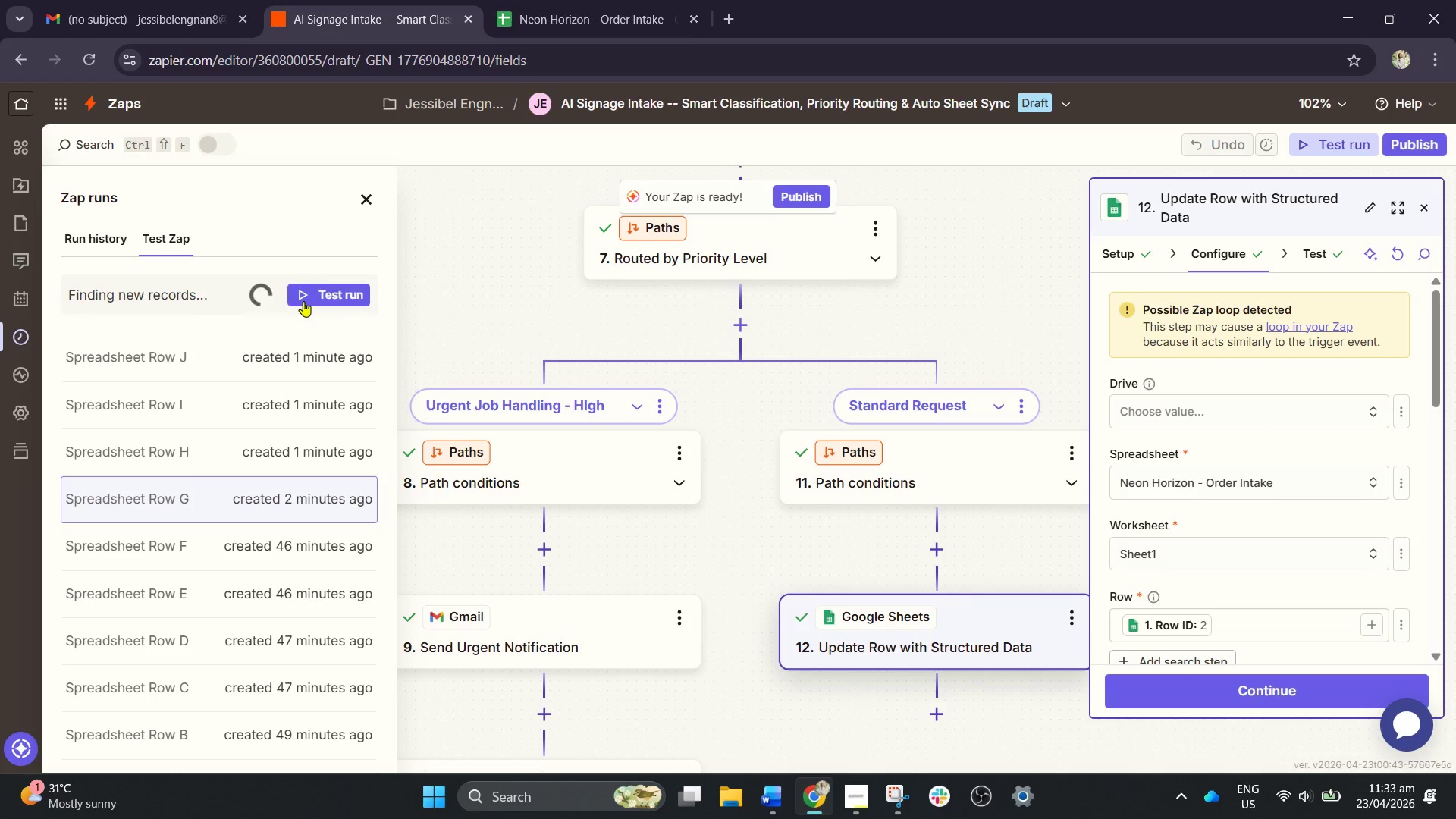 
wait(8.73)
 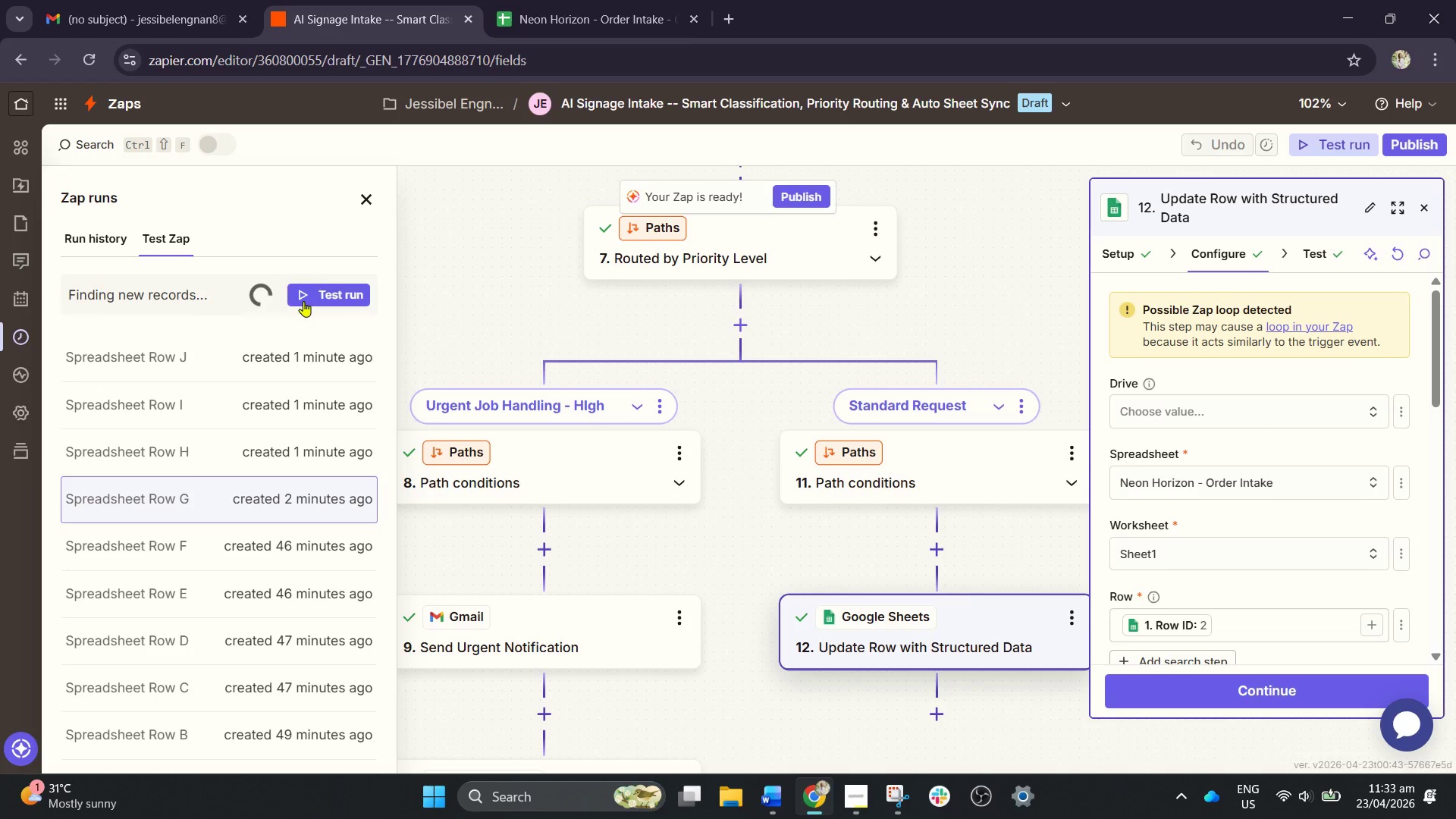 
double_click([165, 0])
 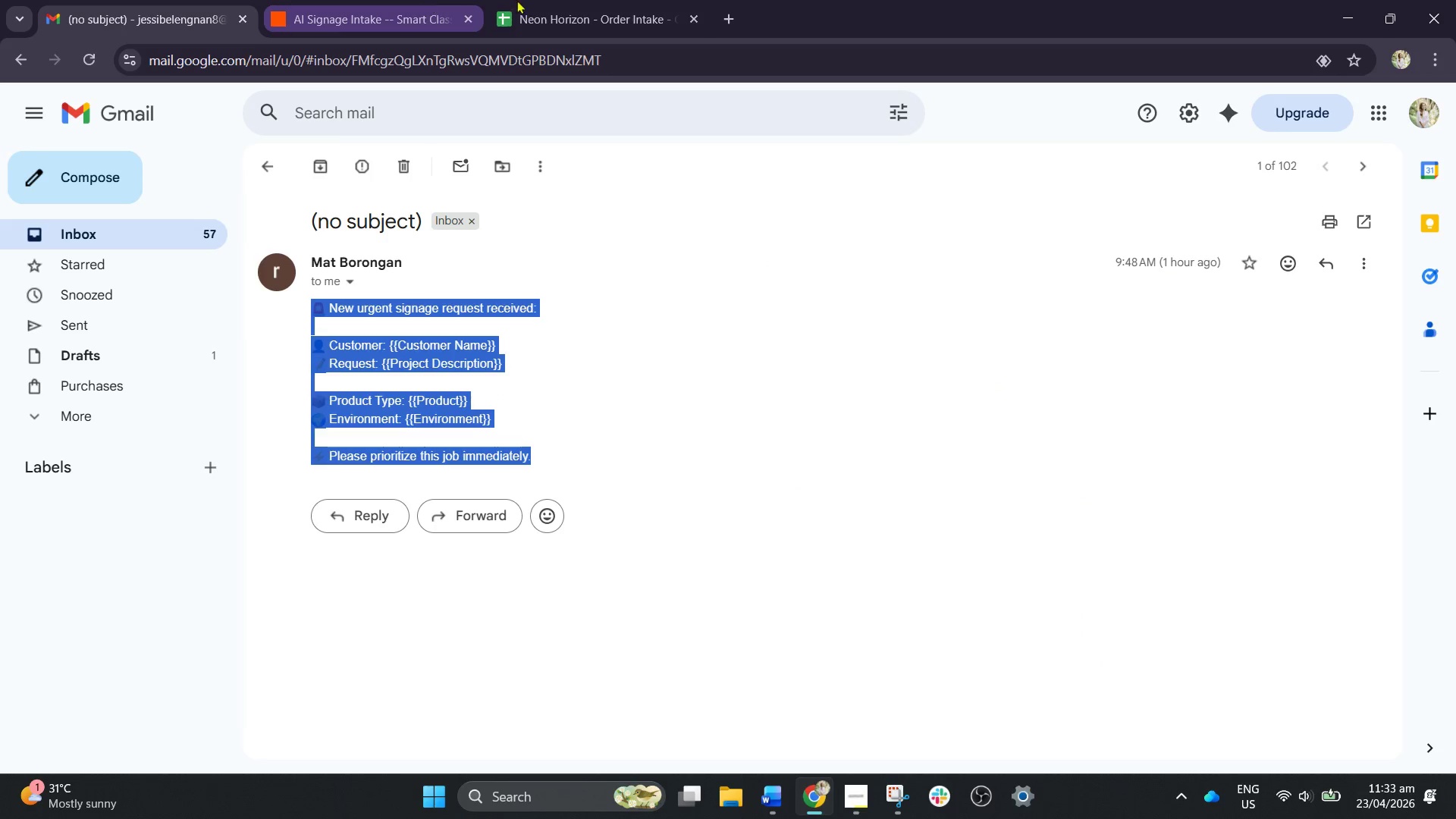 
left_click([526, 0])
 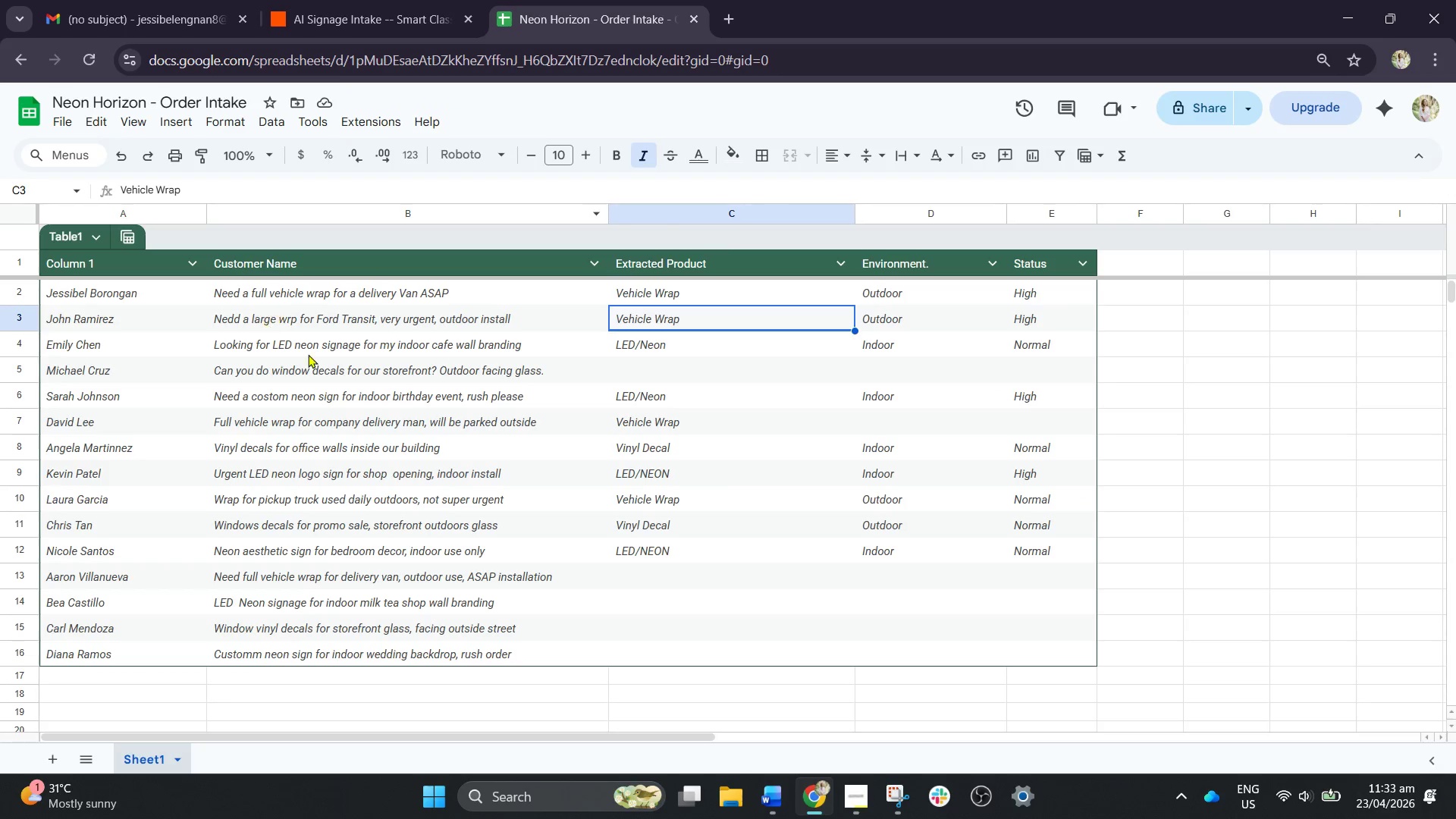 
left_click([445, 384])
 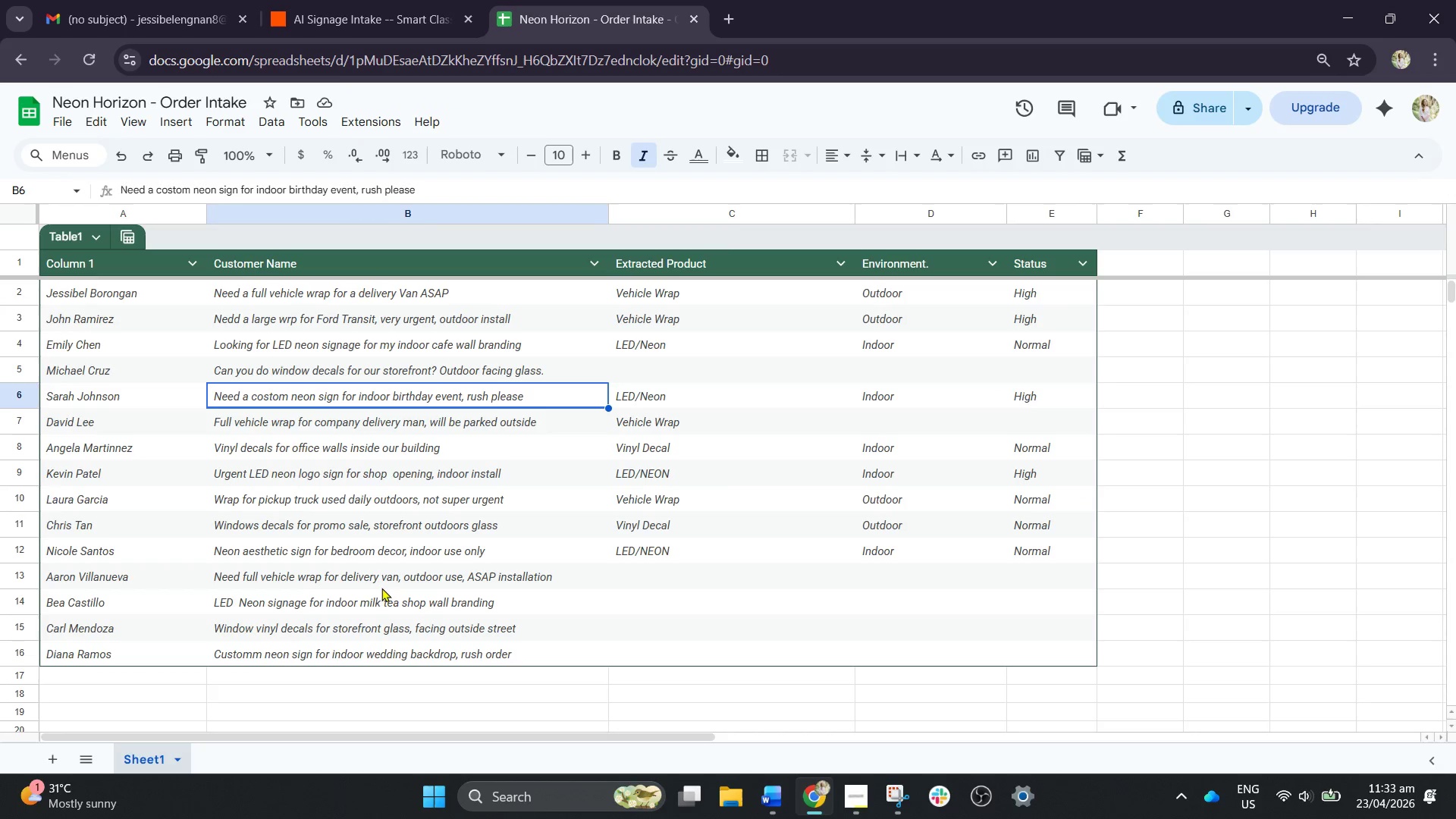 
left_click([383, 577])
 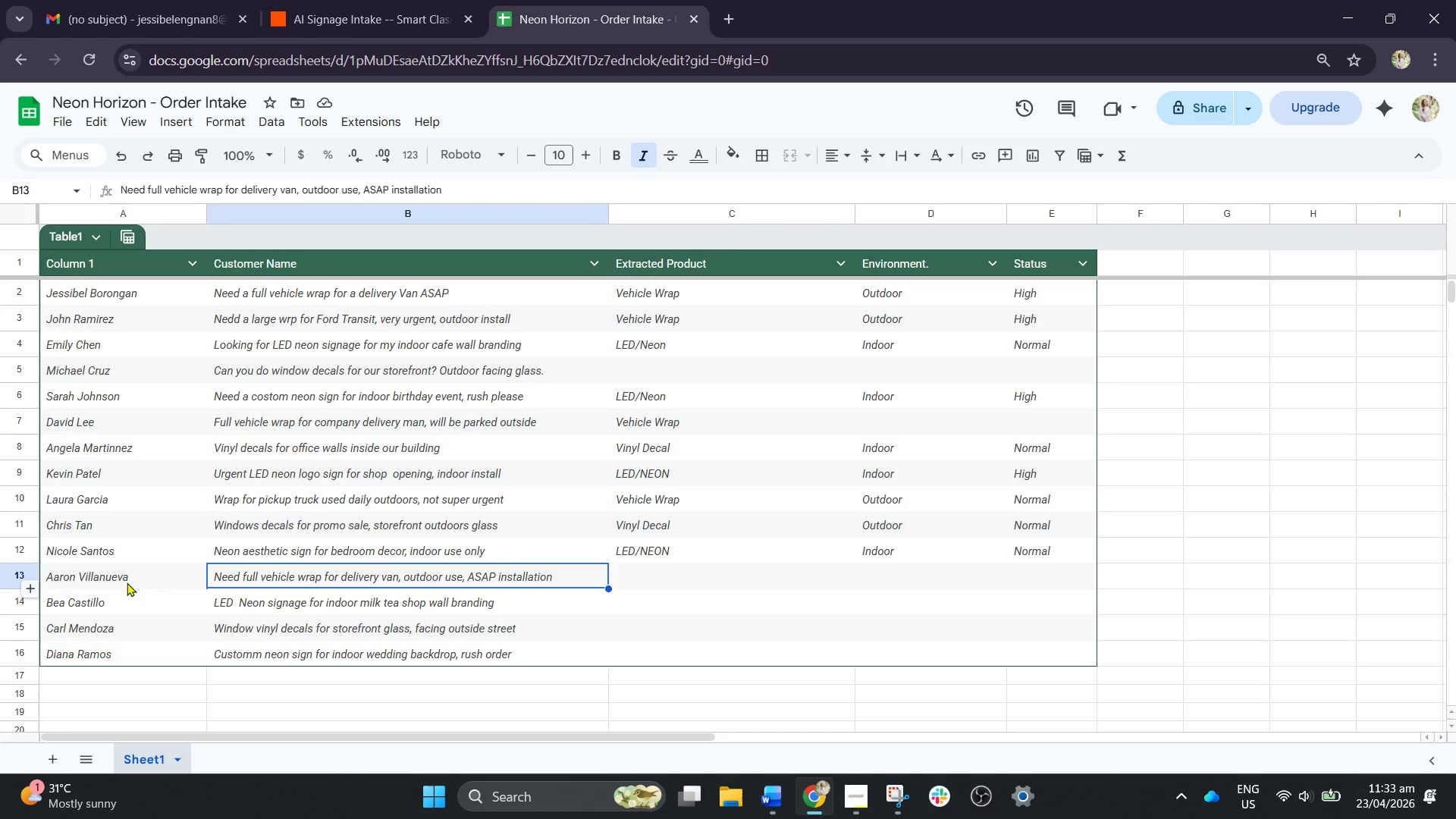 
double_click([126, 582])
 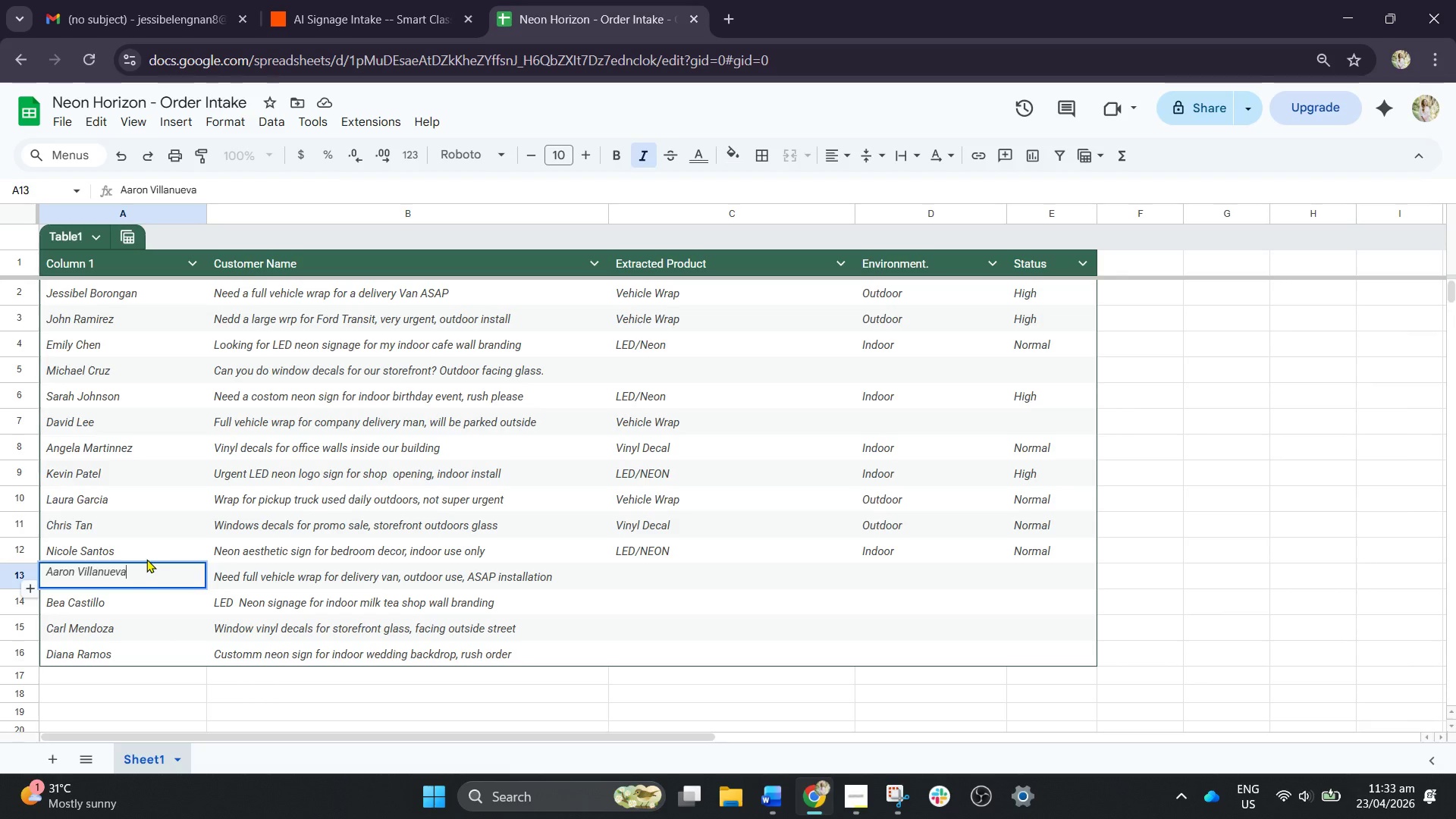 
key(Backspace)
 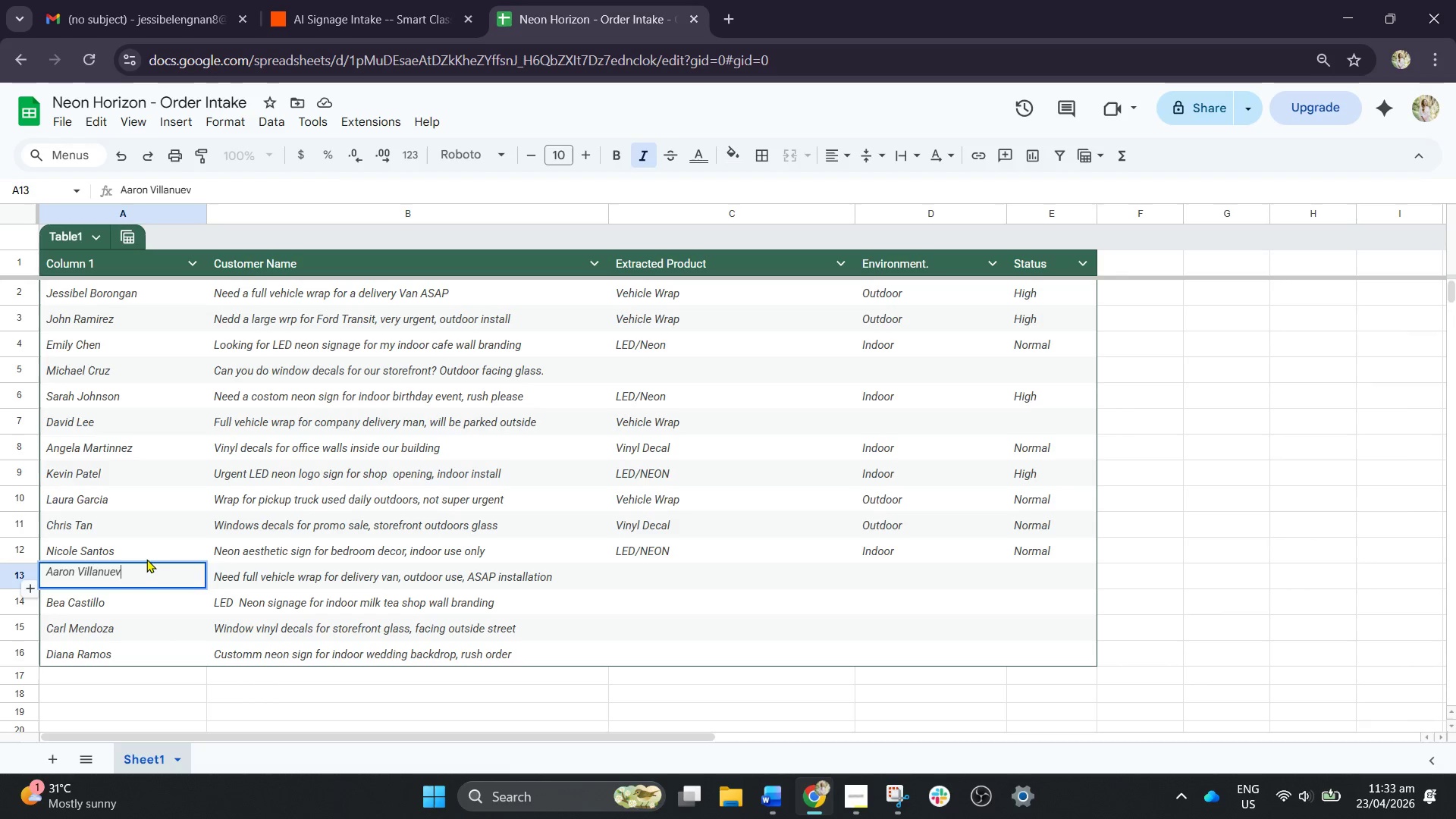 
key(CapsLock)
 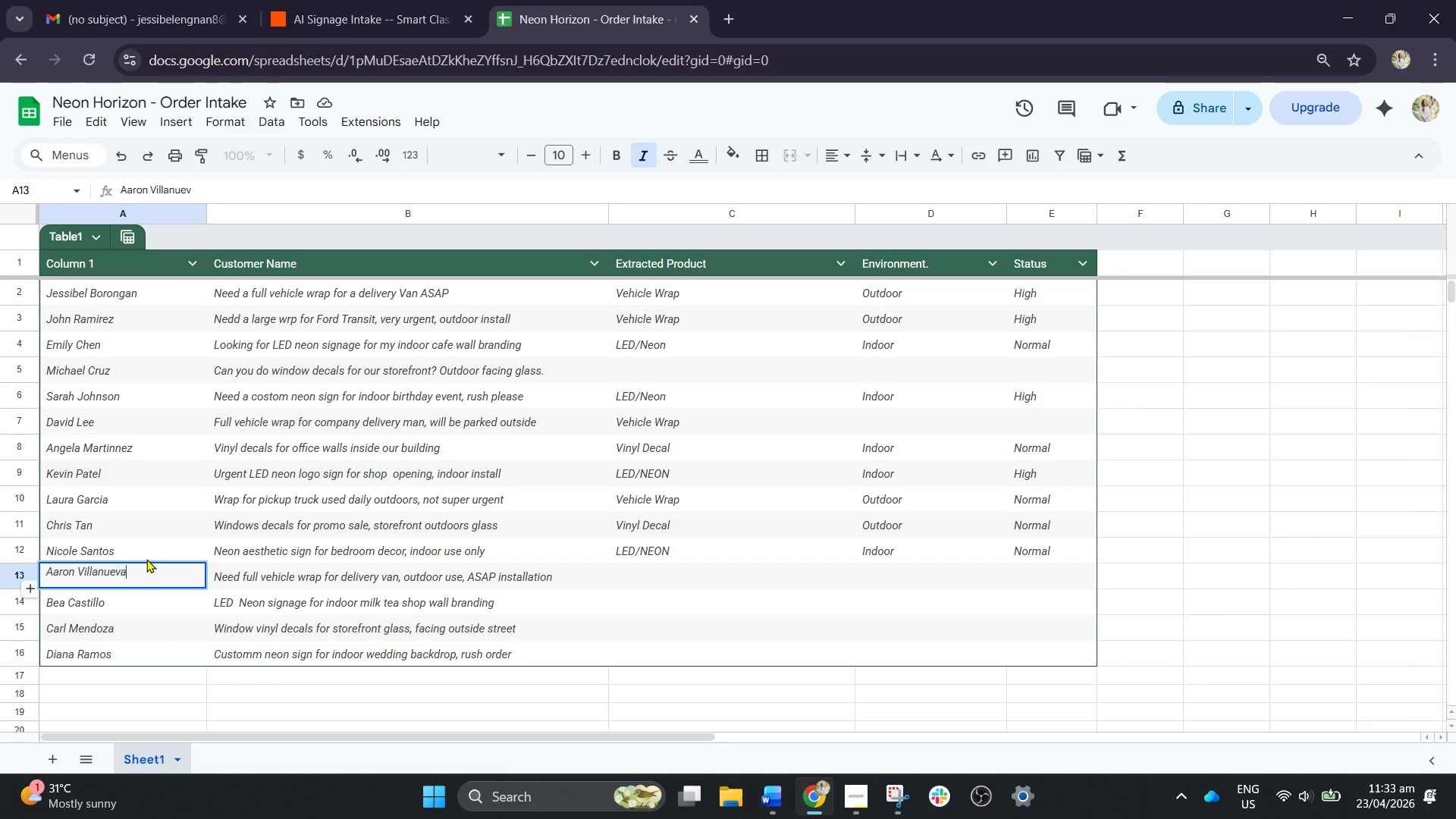 
key(A)
 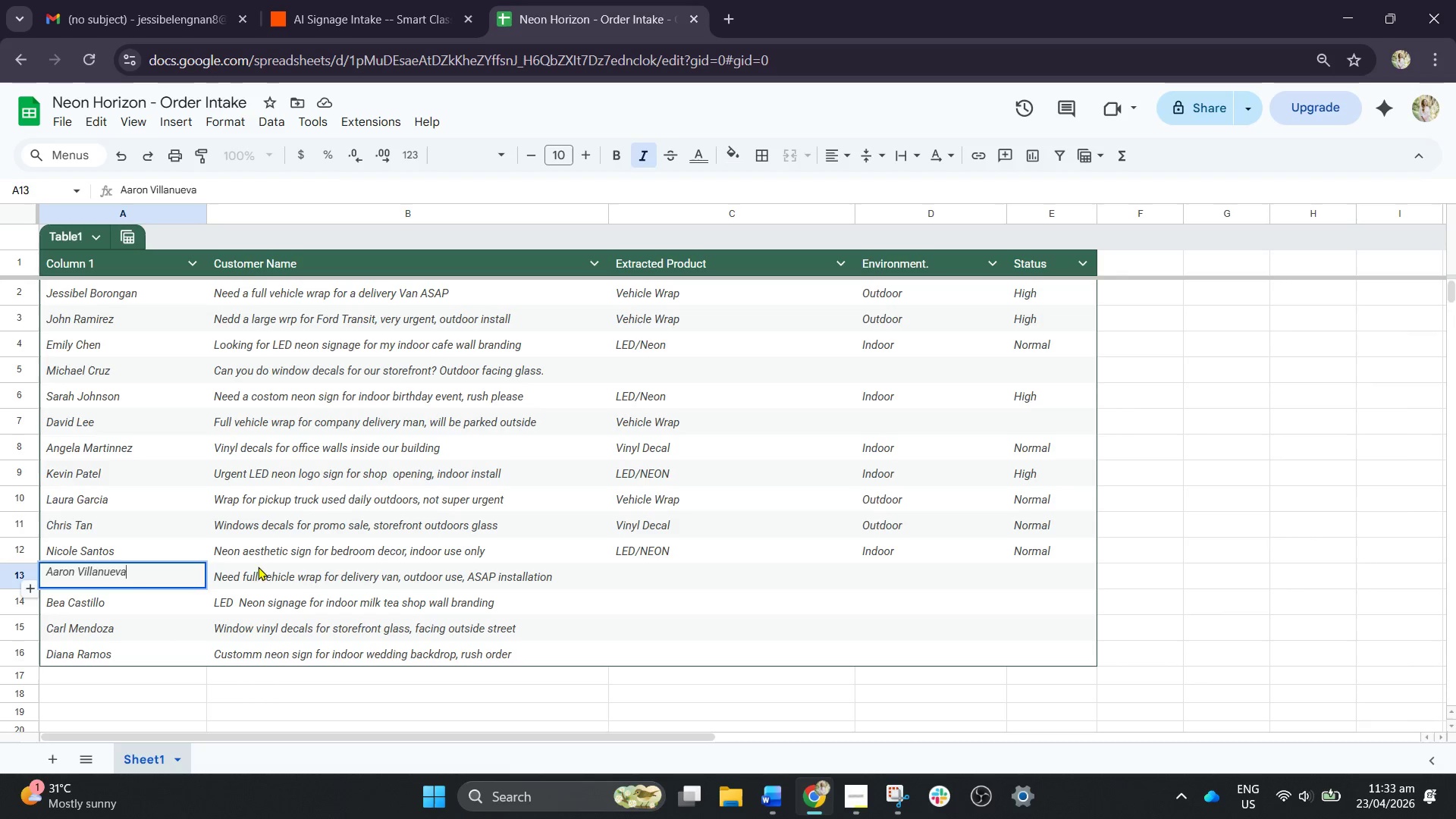 
left_click([321, 579])
 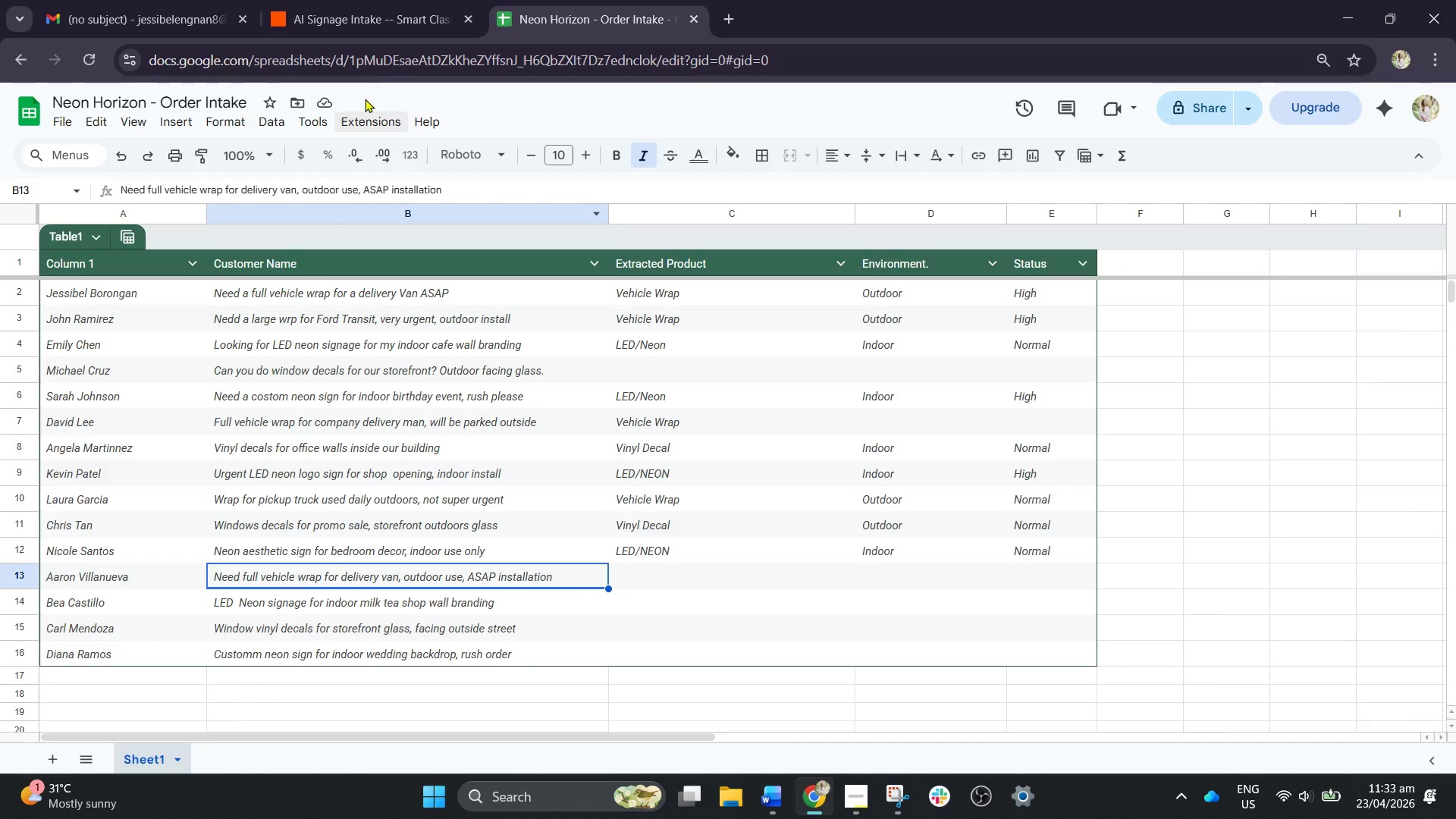 
left_click([369, 8])
 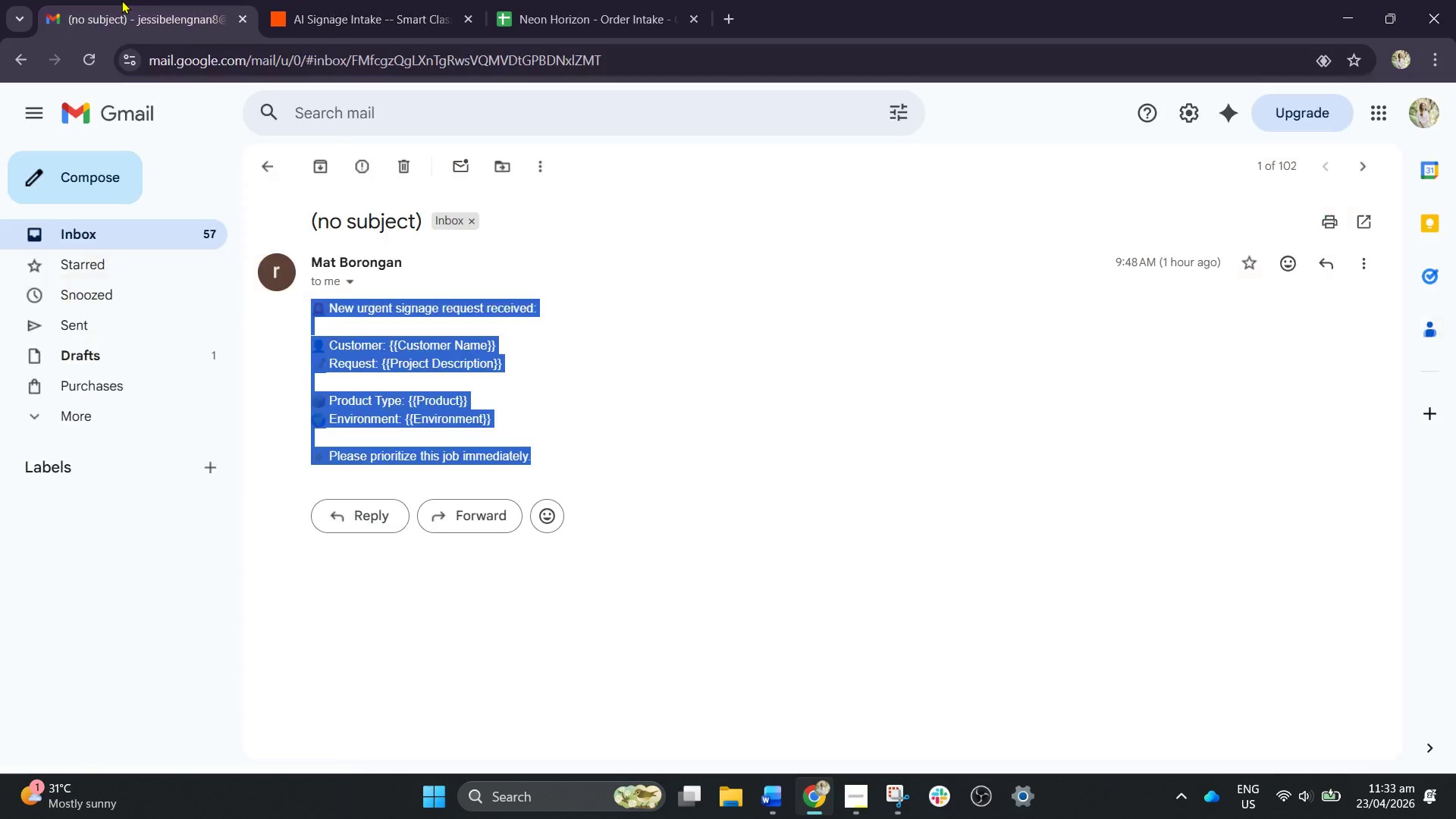 
double_click([311, 0])
 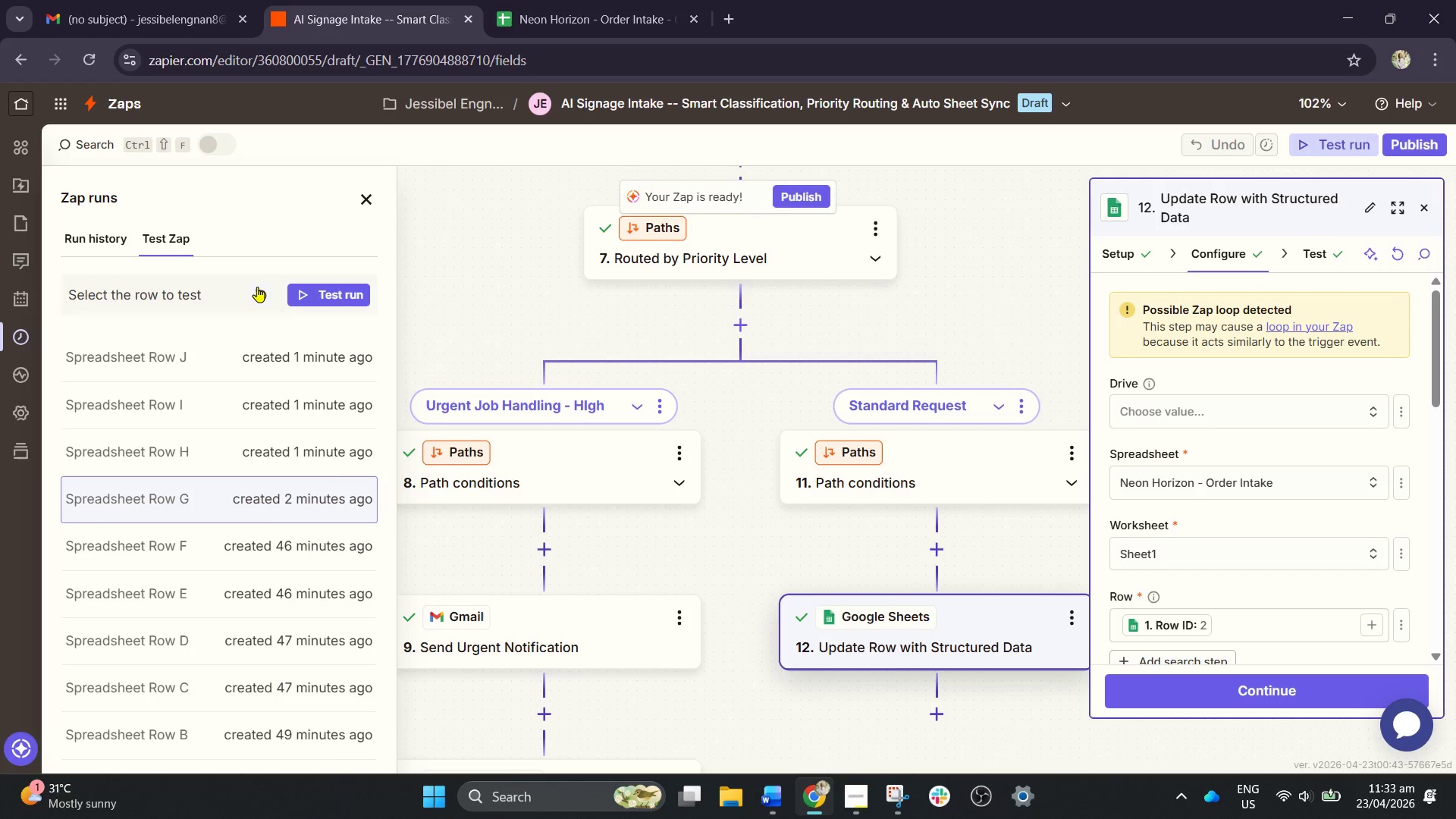 
left_click([256, 291])
 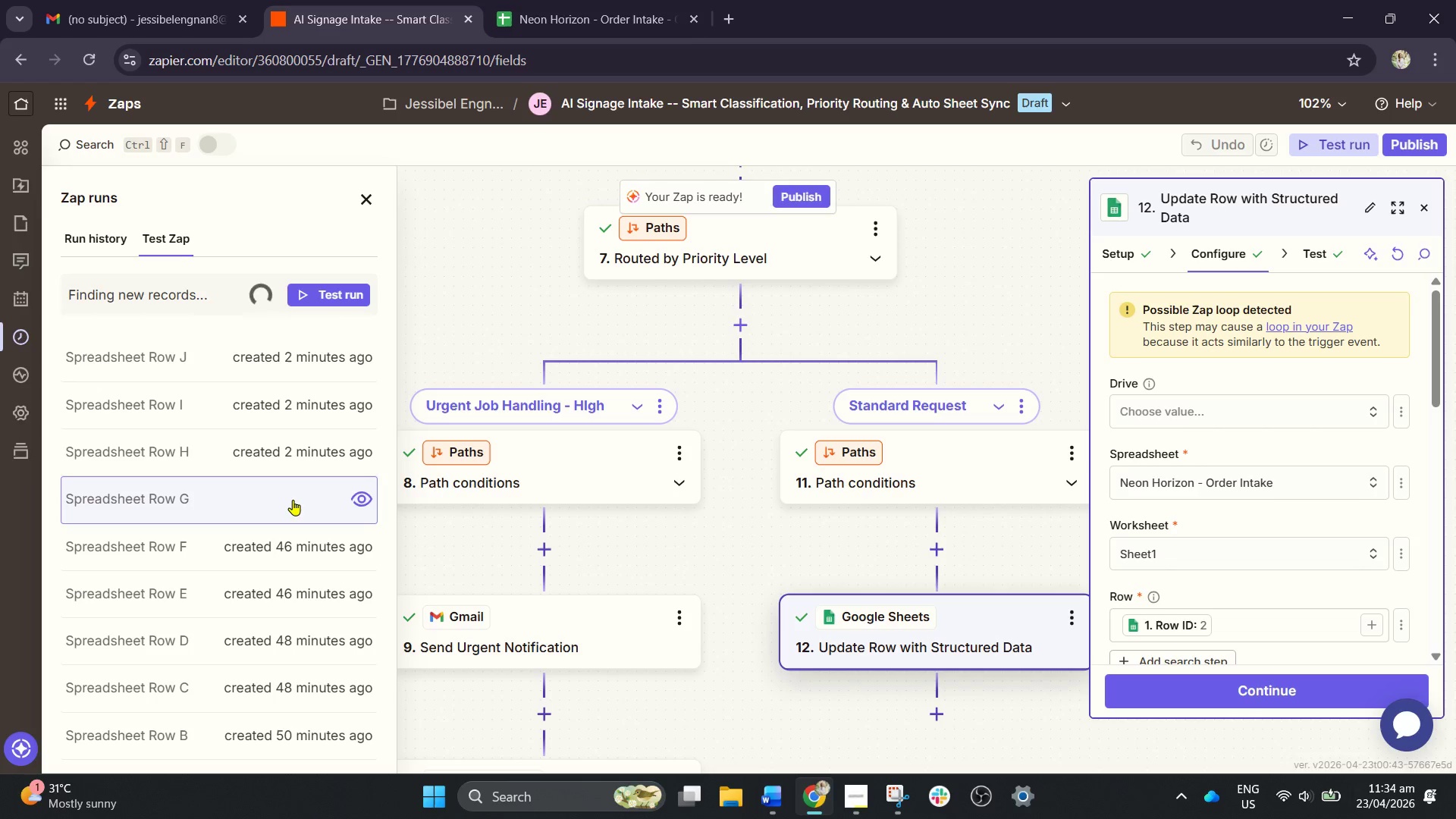 
wait(7.5)
 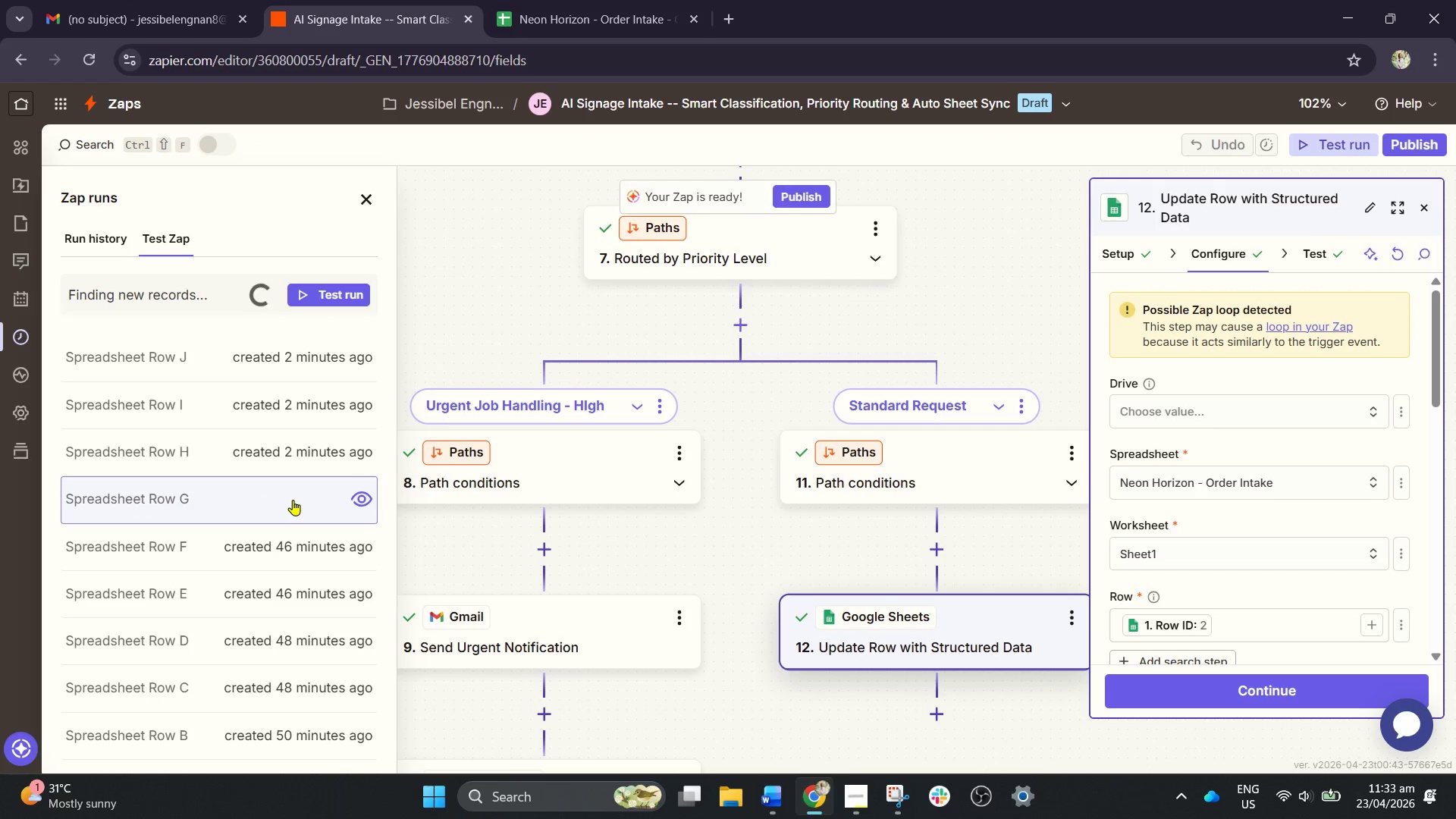 
left_click([297, 351])
 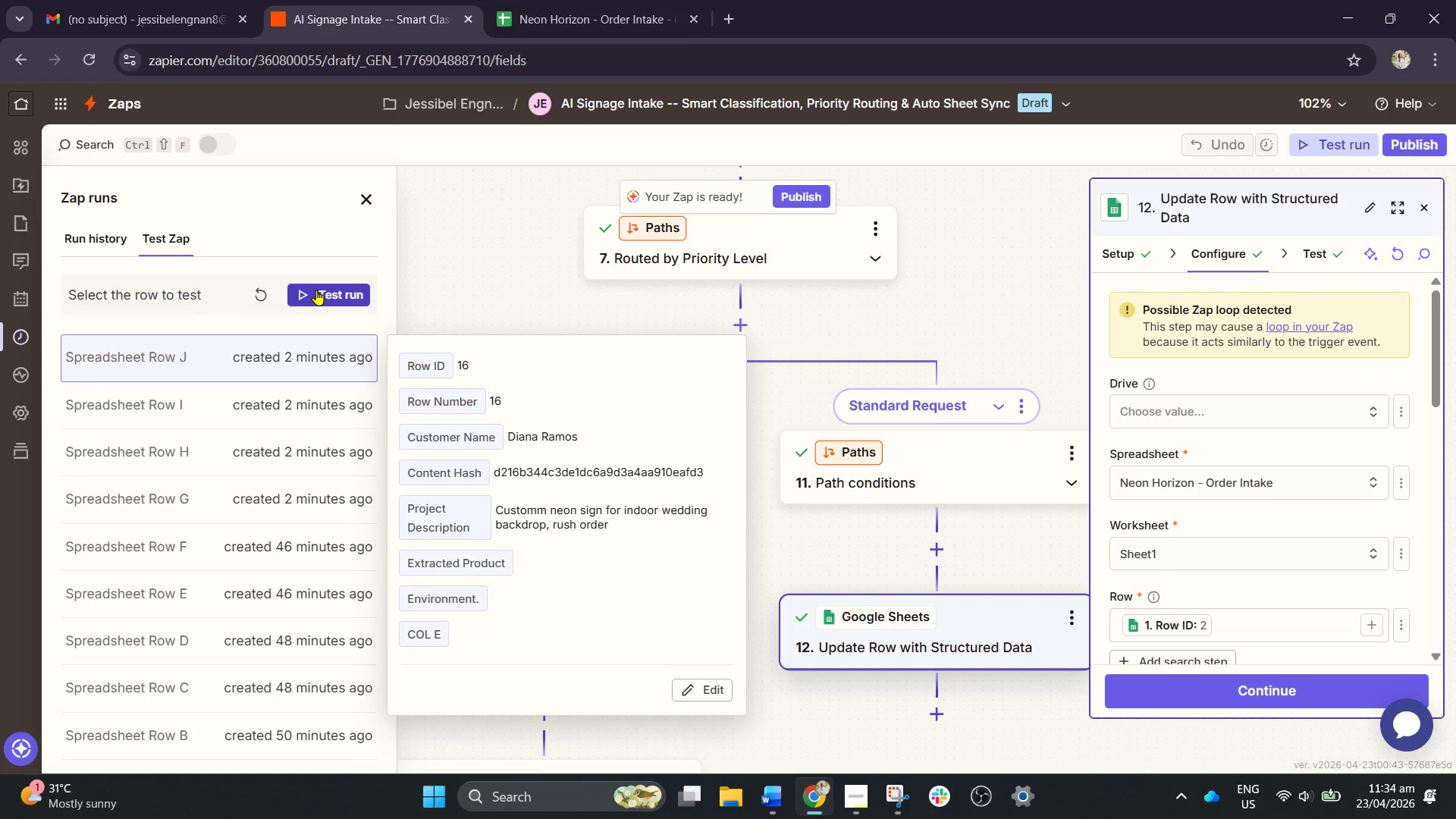 
left_click([316, 290])
 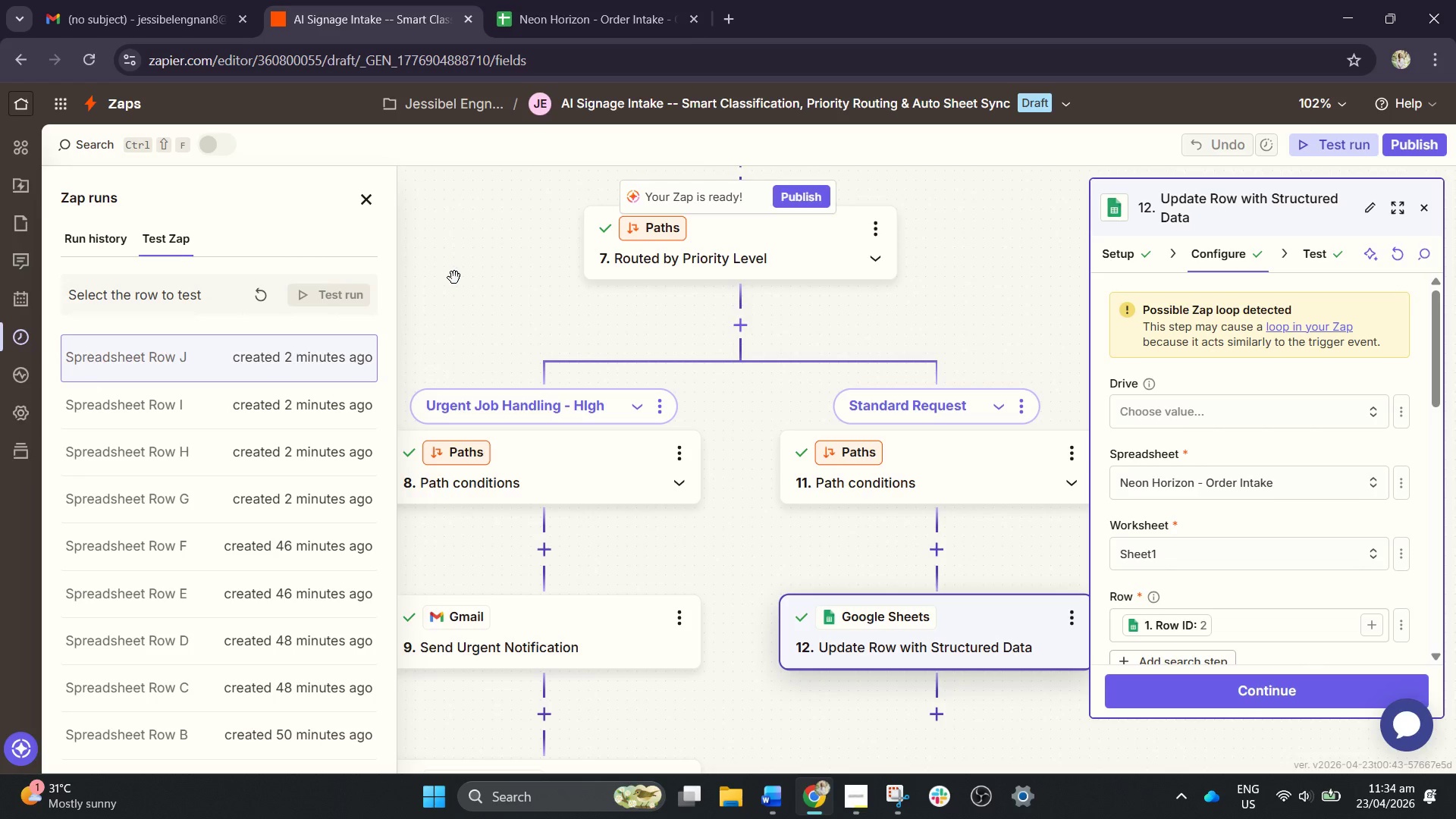 
left_click([576, 0])
 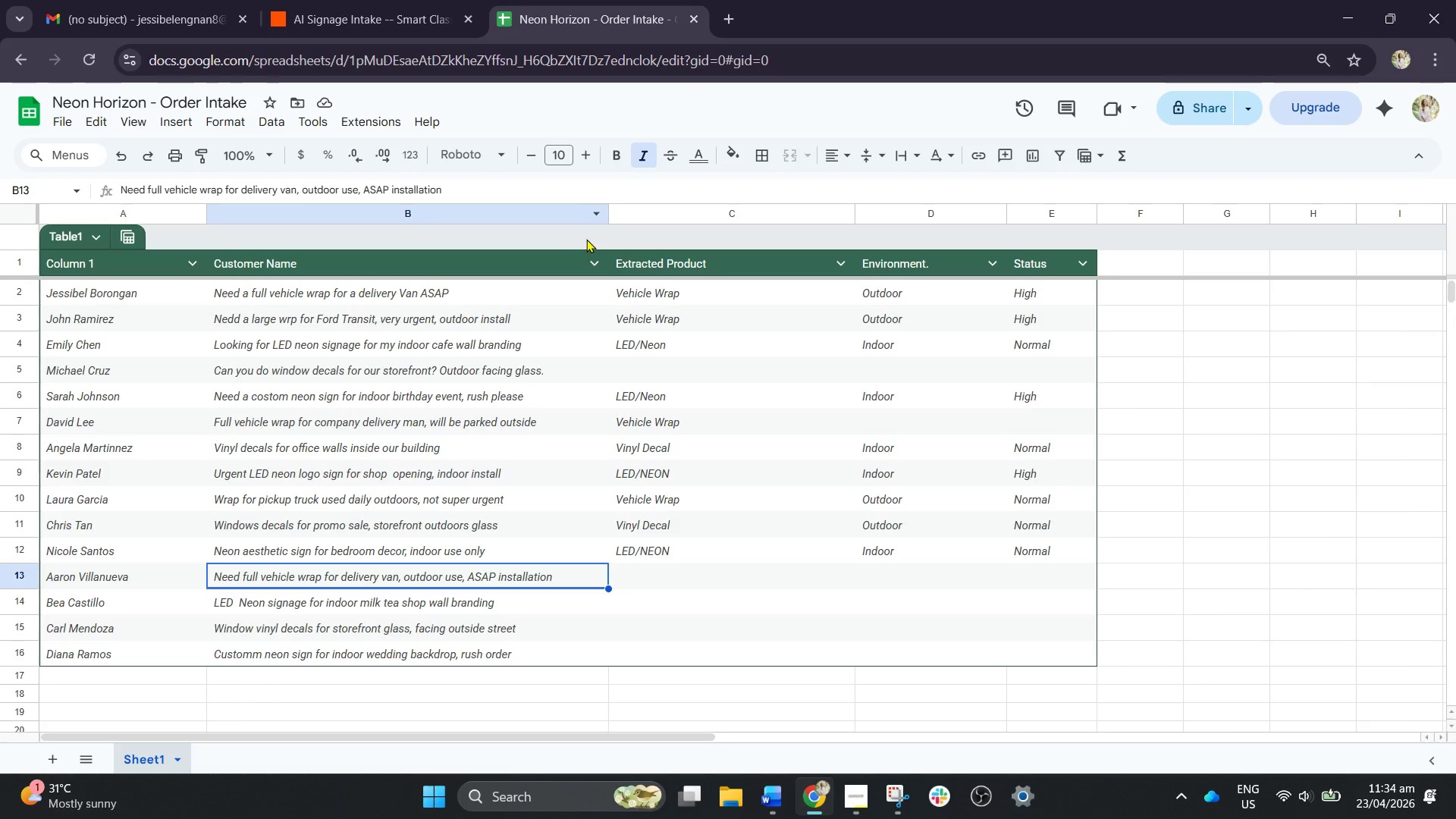 
wait(6.97)
 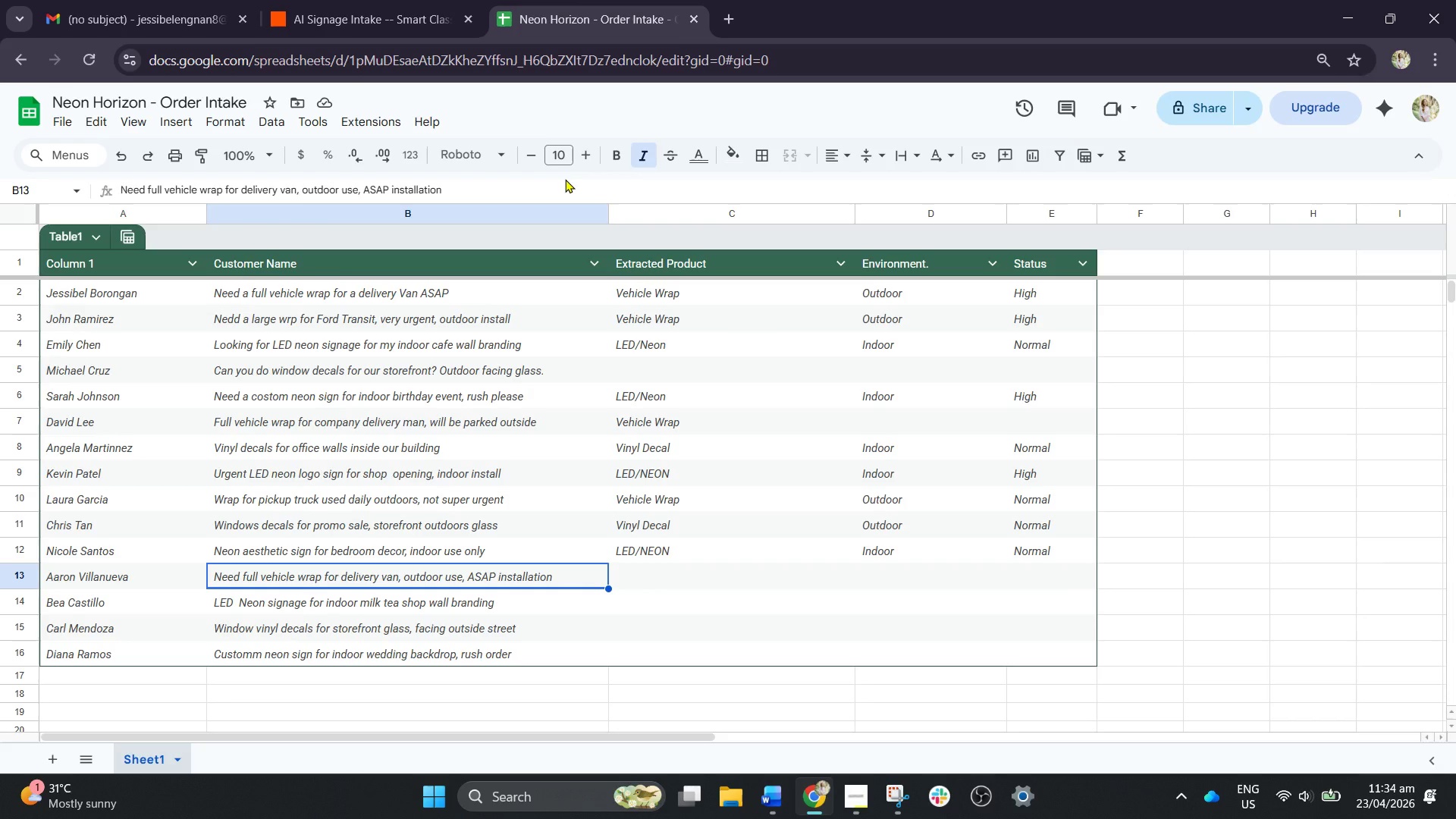 
left_click([386, 5])
 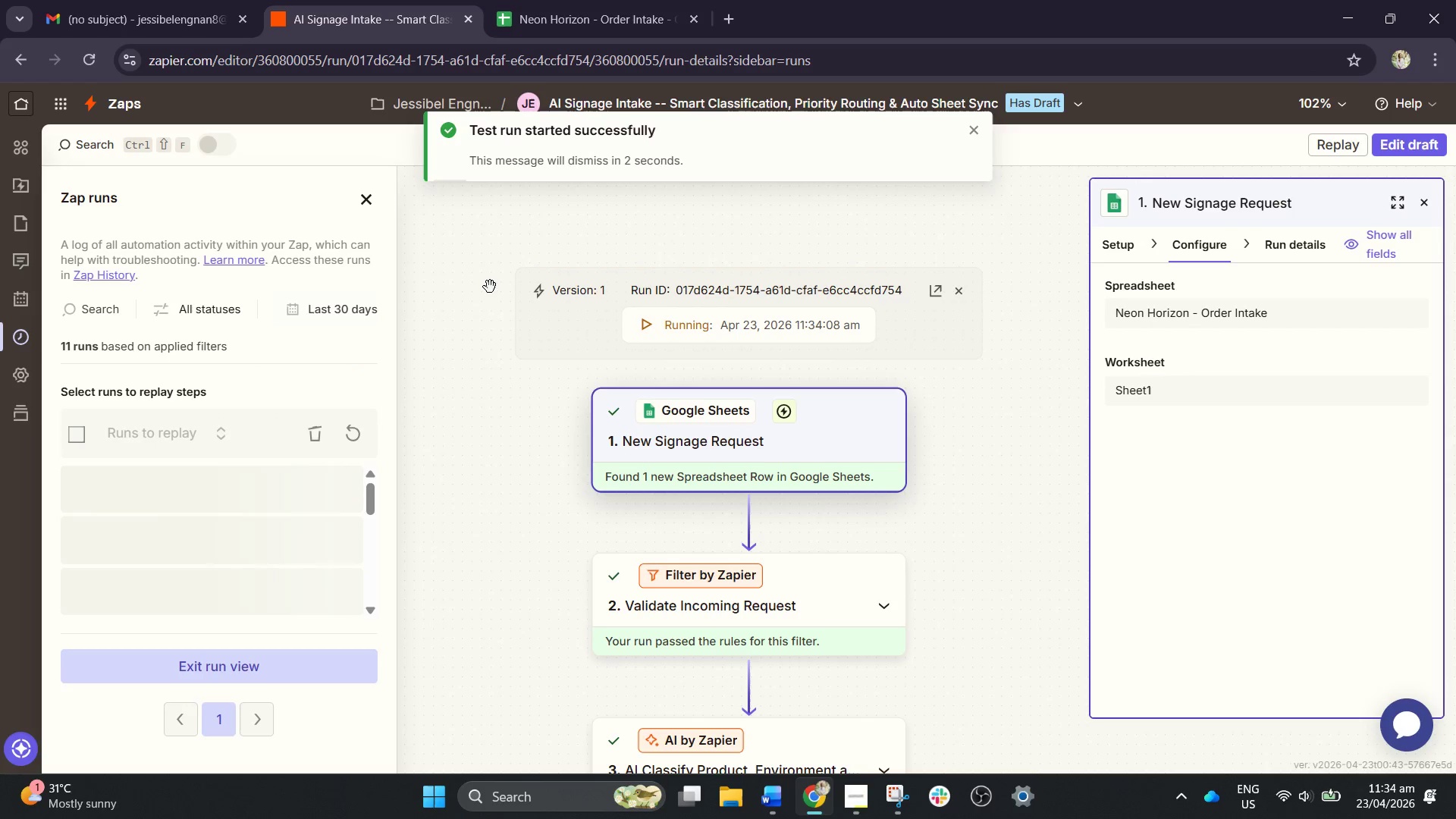 
scroll: coordinate [532, 356], scroll_direction: down, amount: 13.0
 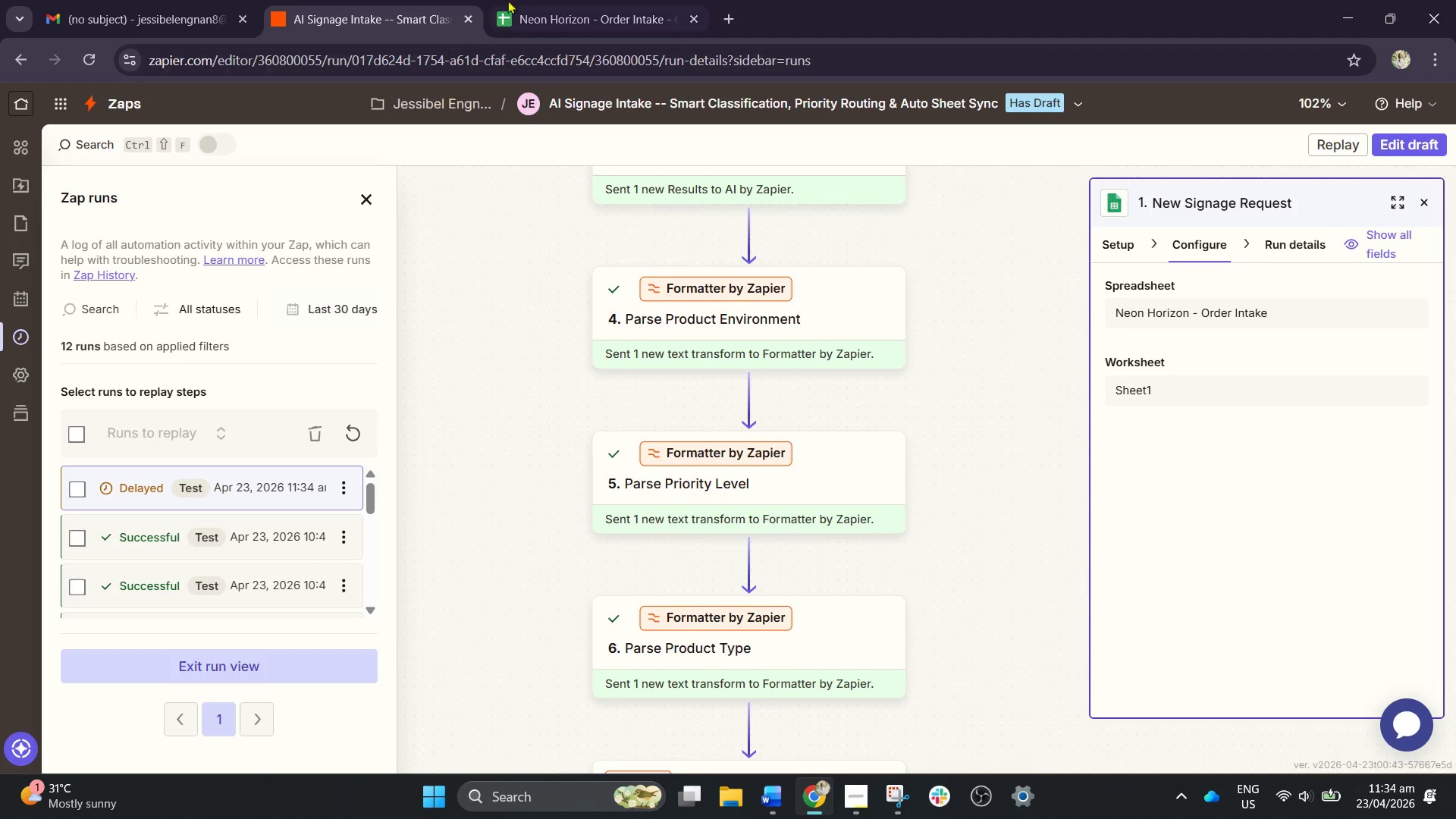 
left_click([556, 0])
 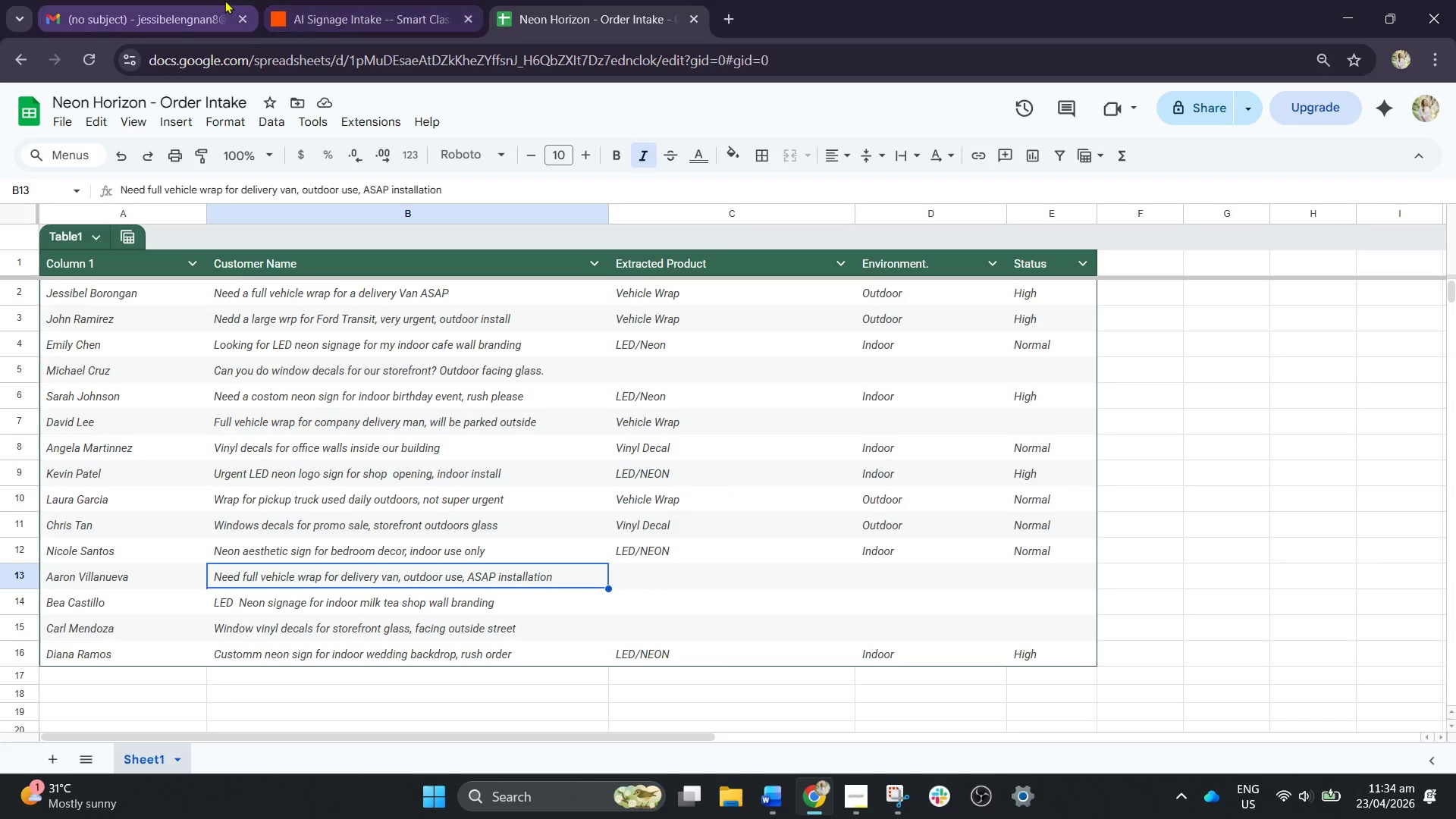 
left_click([224, 0])
 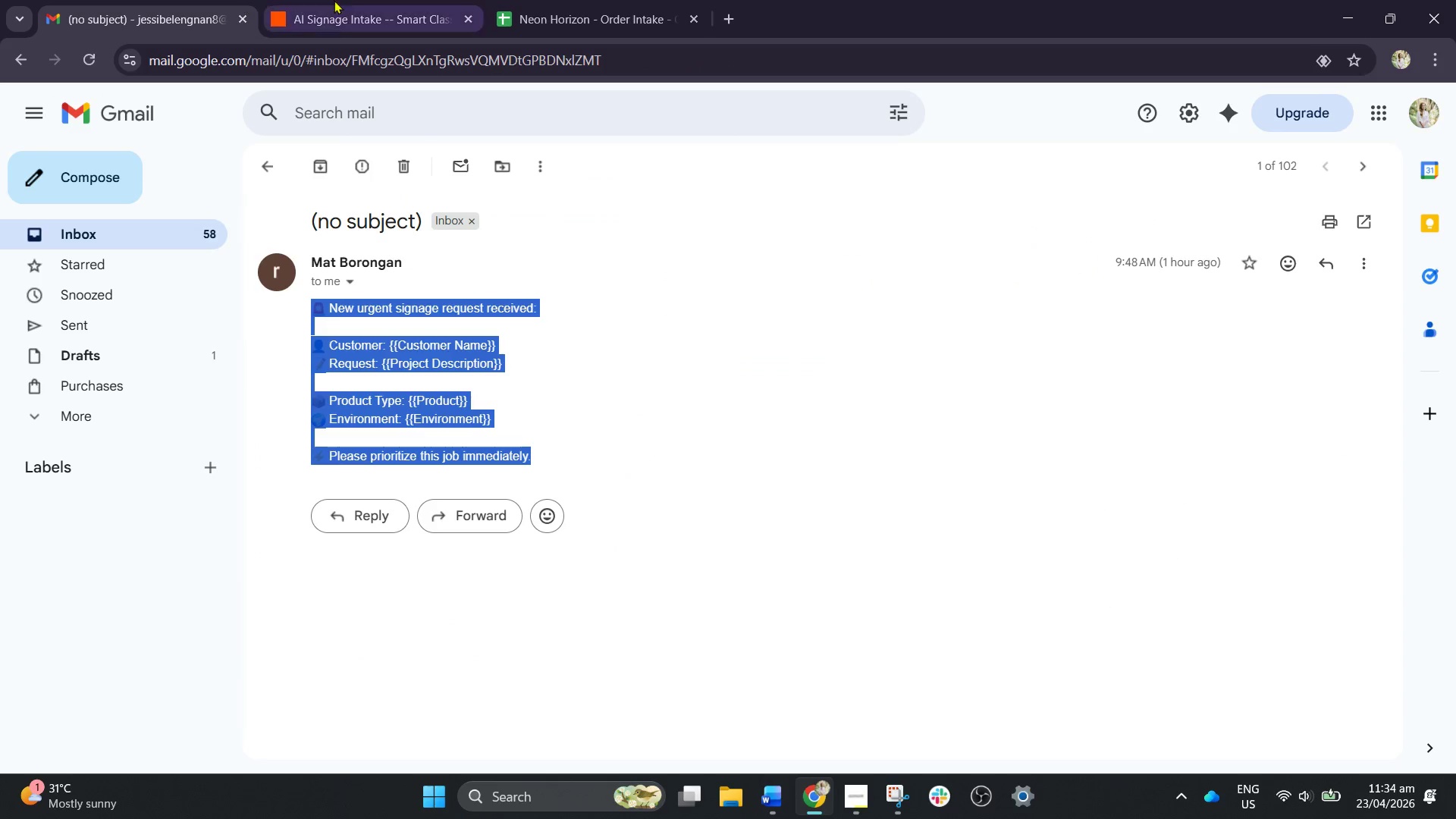 
left_click([345, 0])
 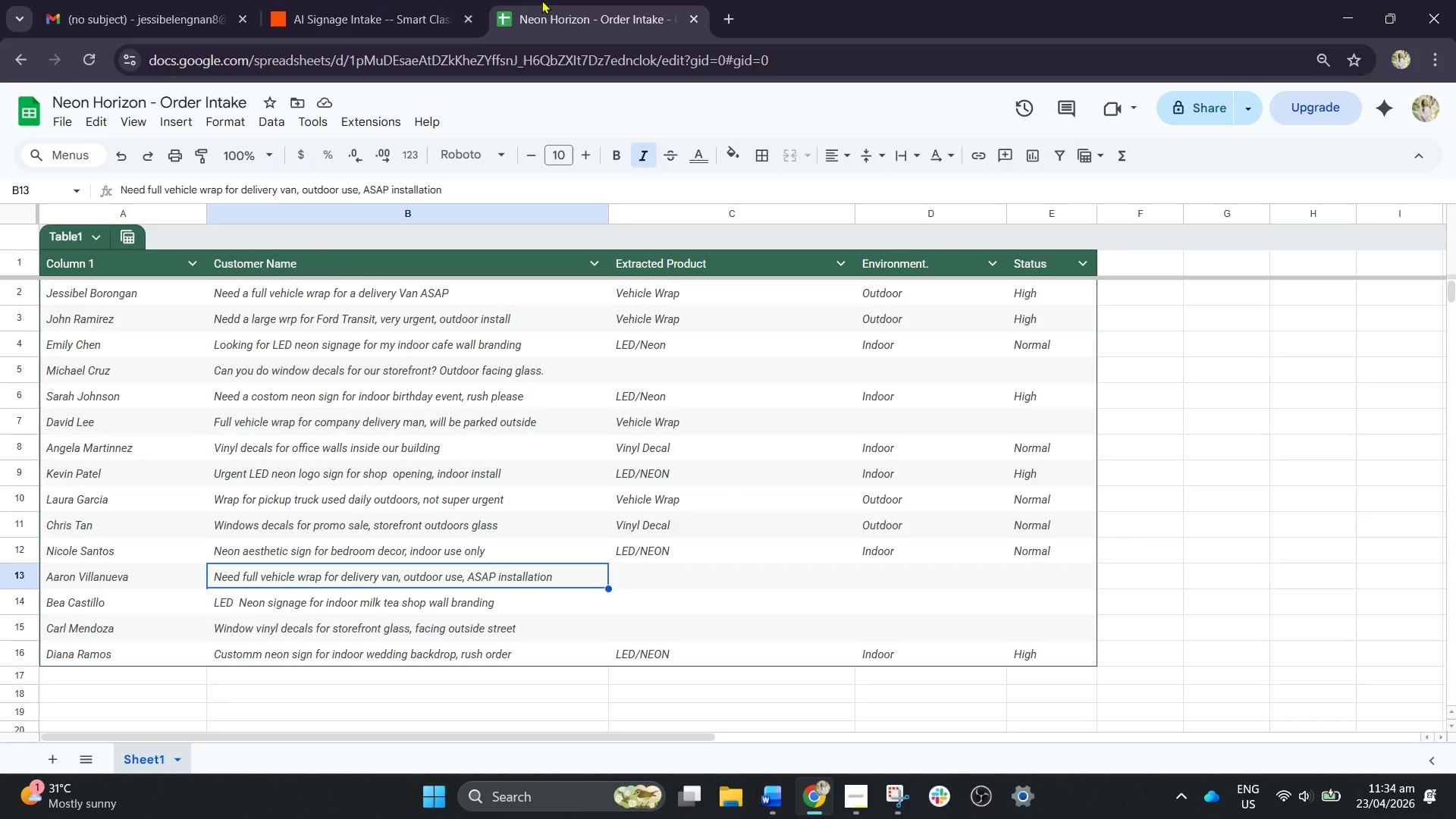 
double_click([368, 2])
 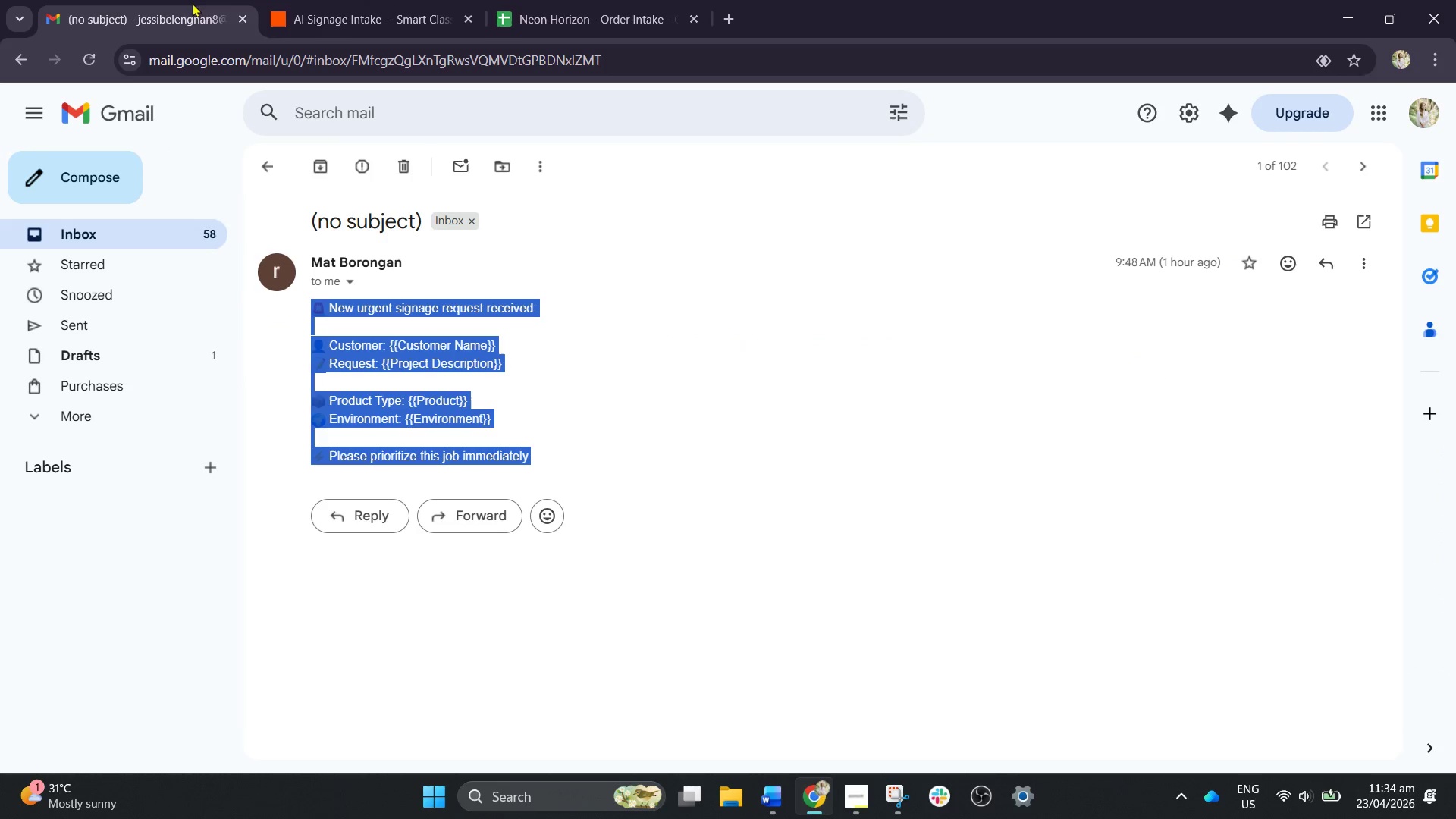 
left_click([375, 0])
 